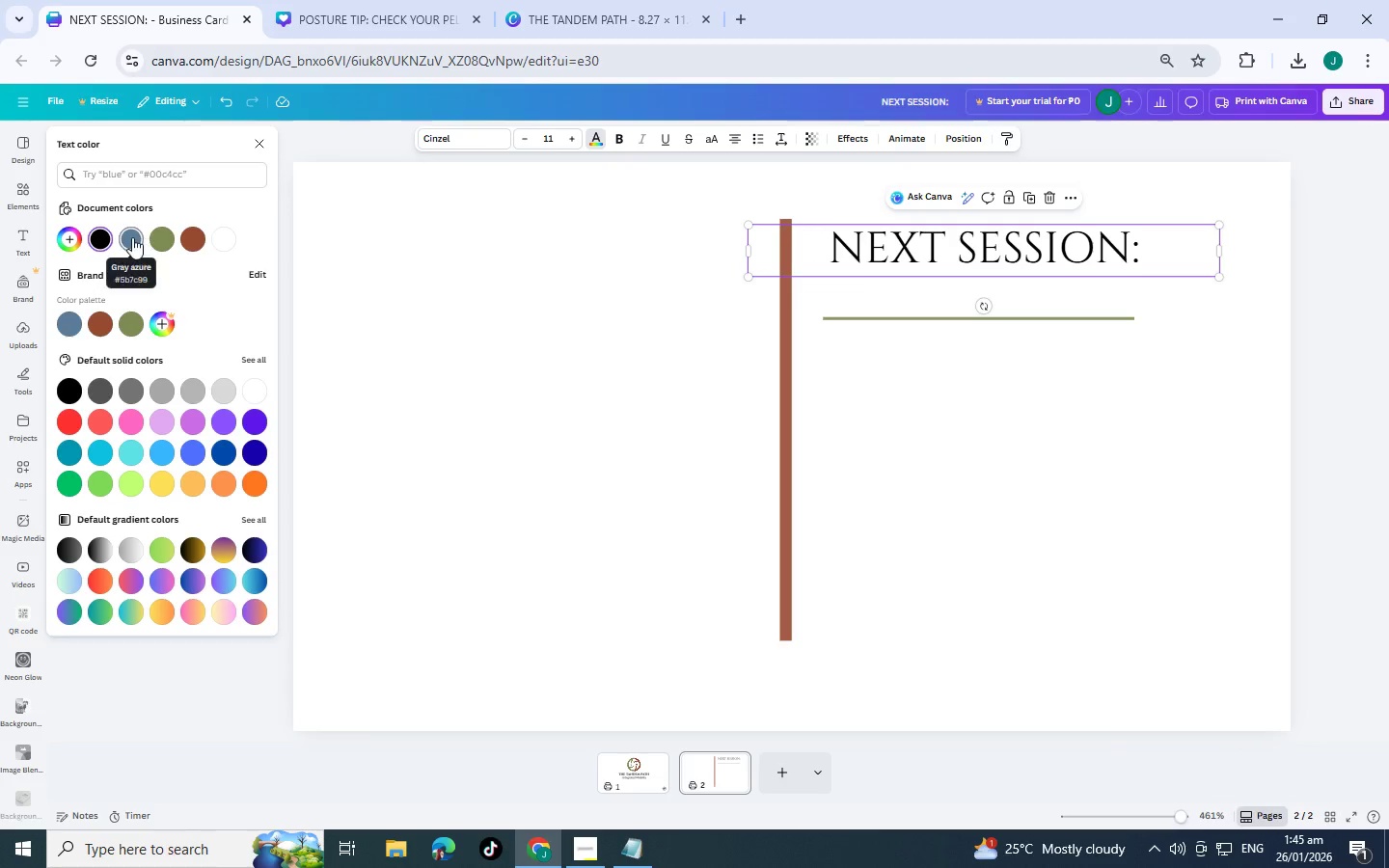 
left_click([162, 238])
 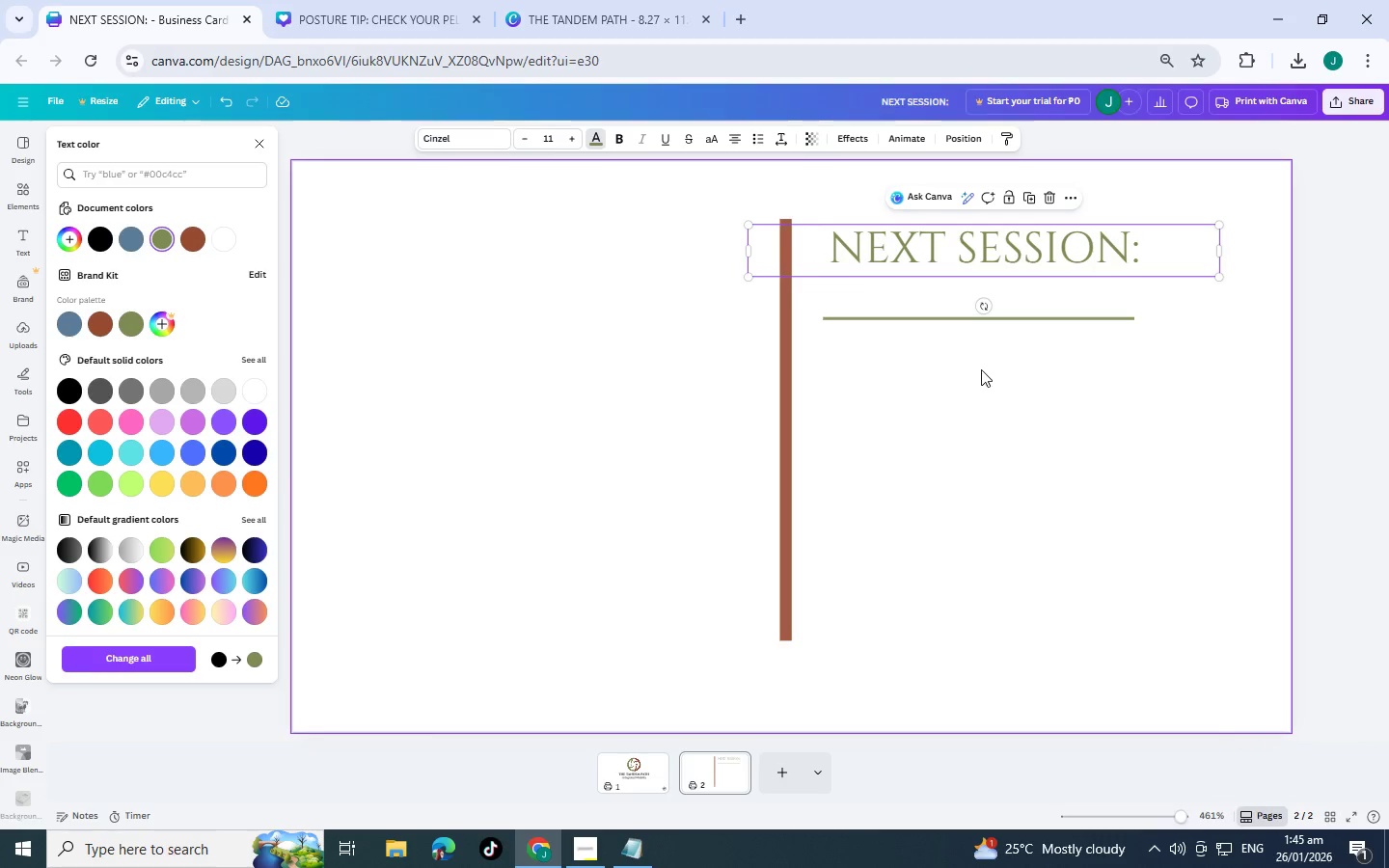 
left_click([981, 369])
 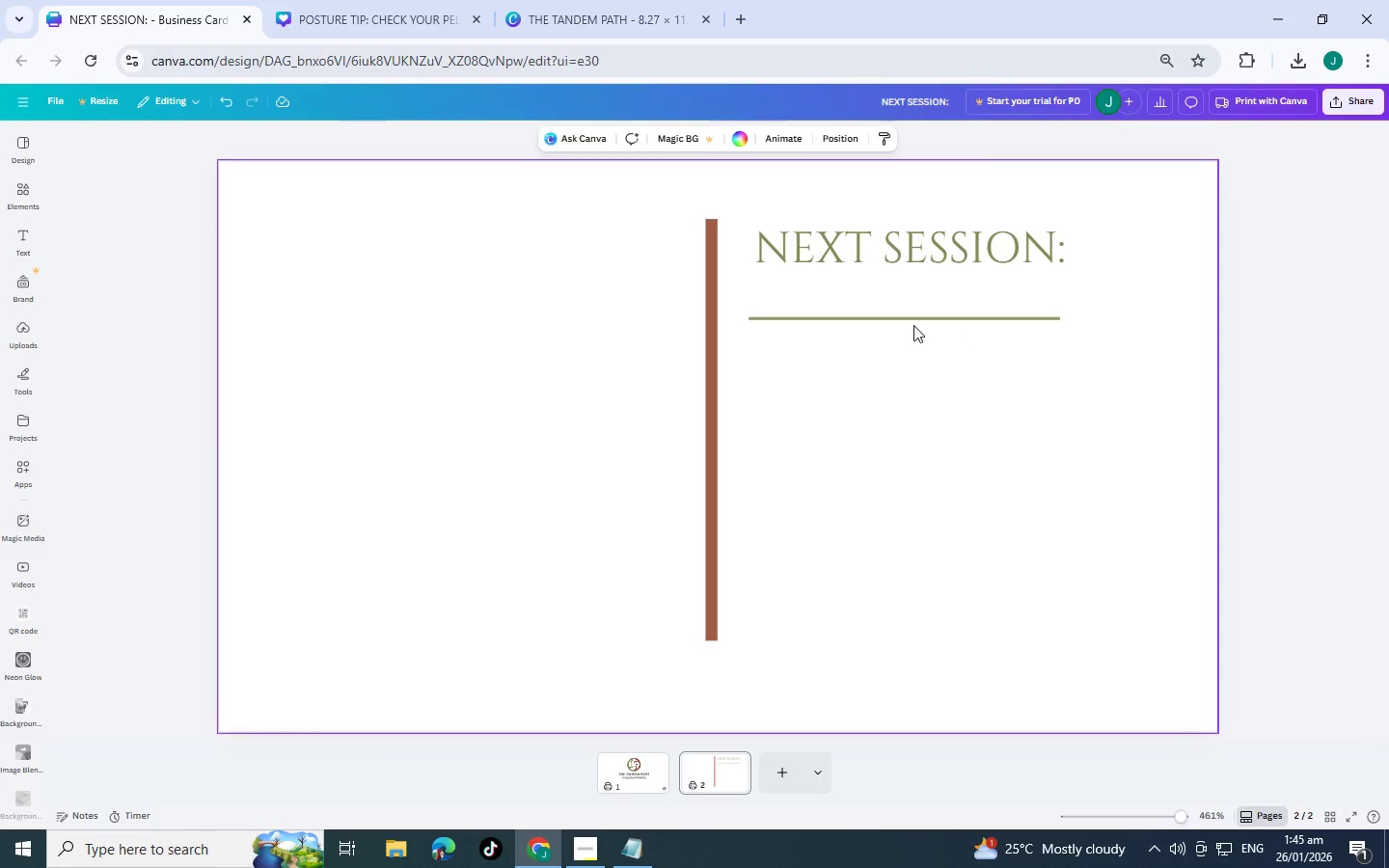 
left_click([901, 319])
 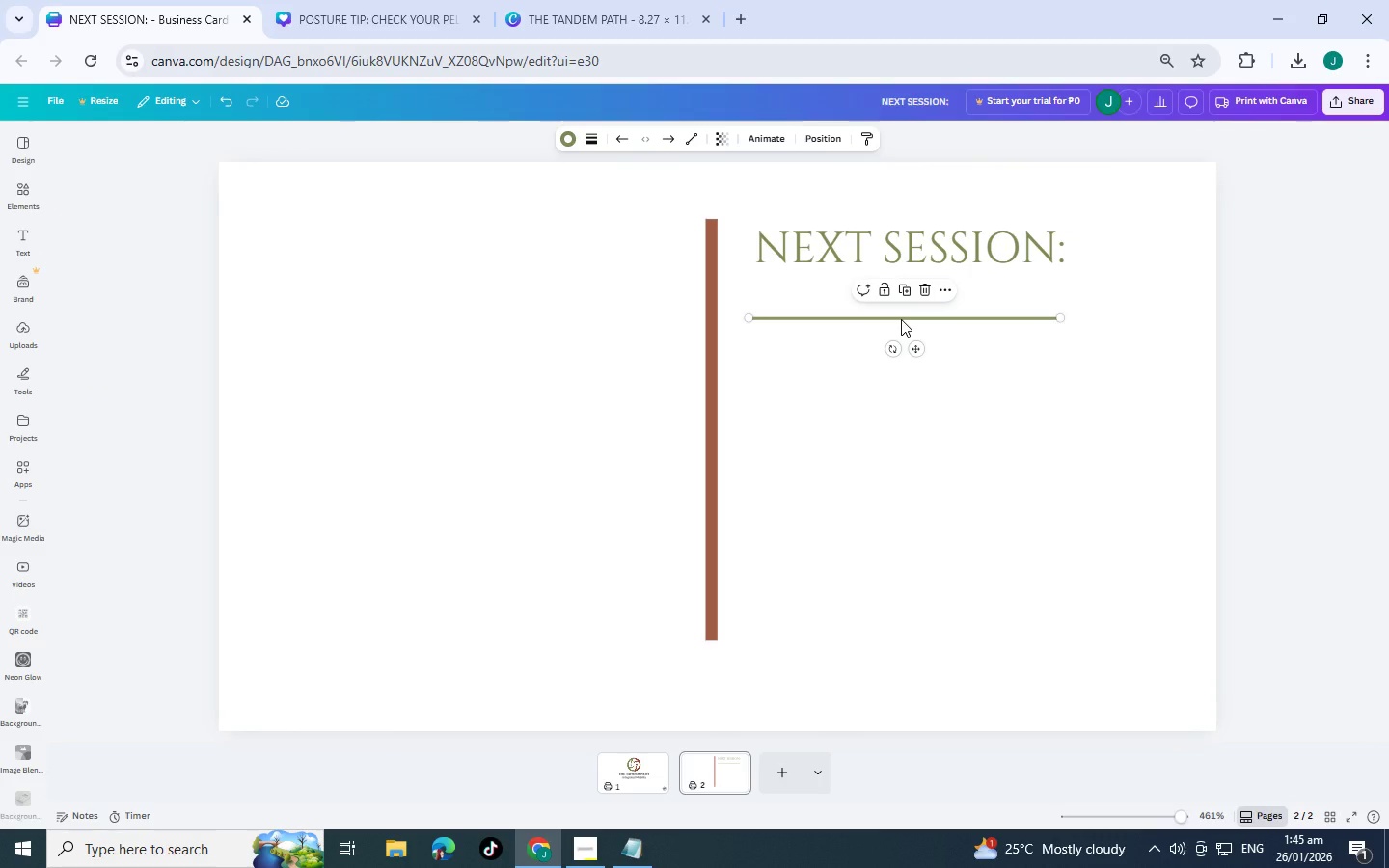 
key(Control+C)
 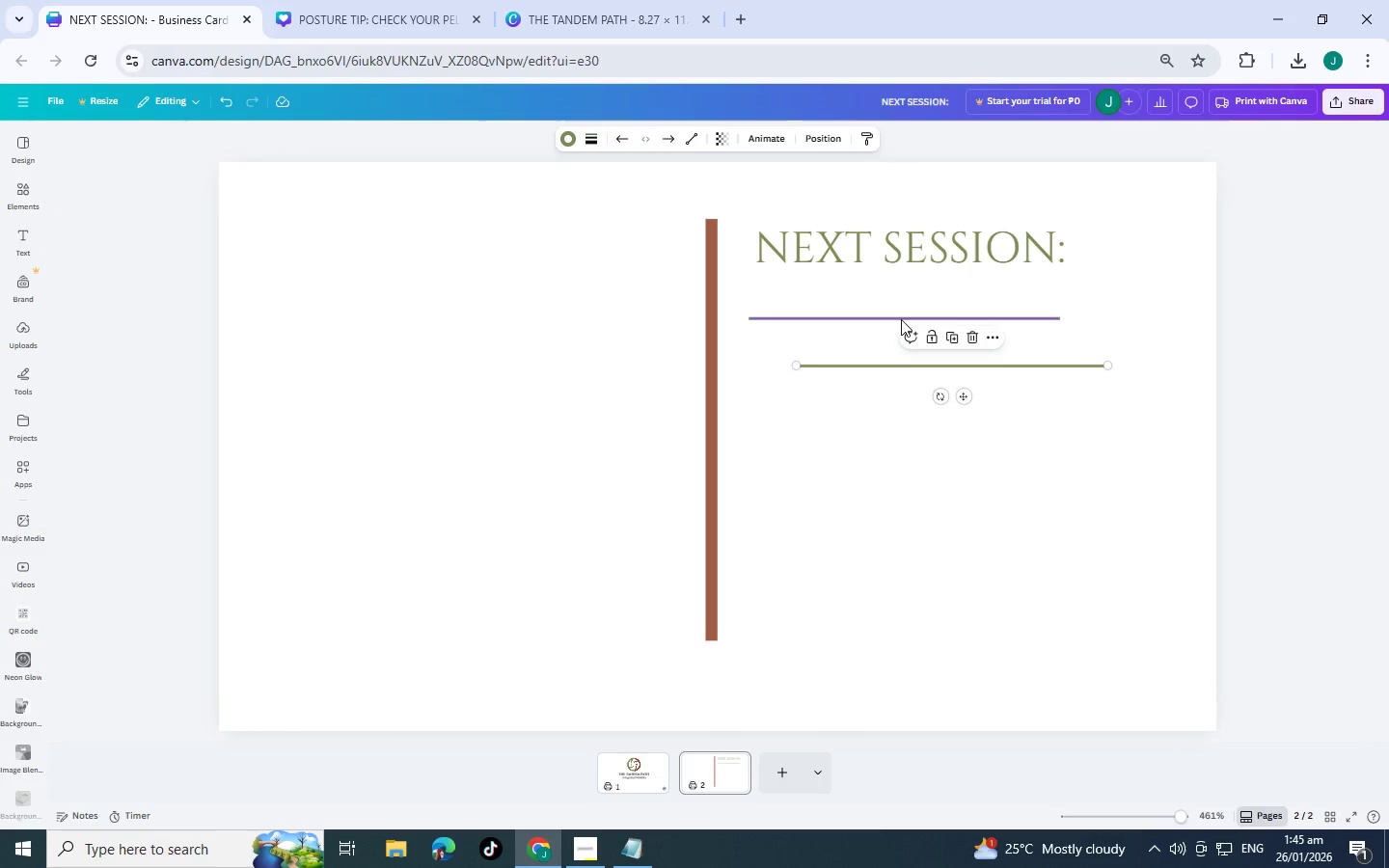 
key(Control+V)
 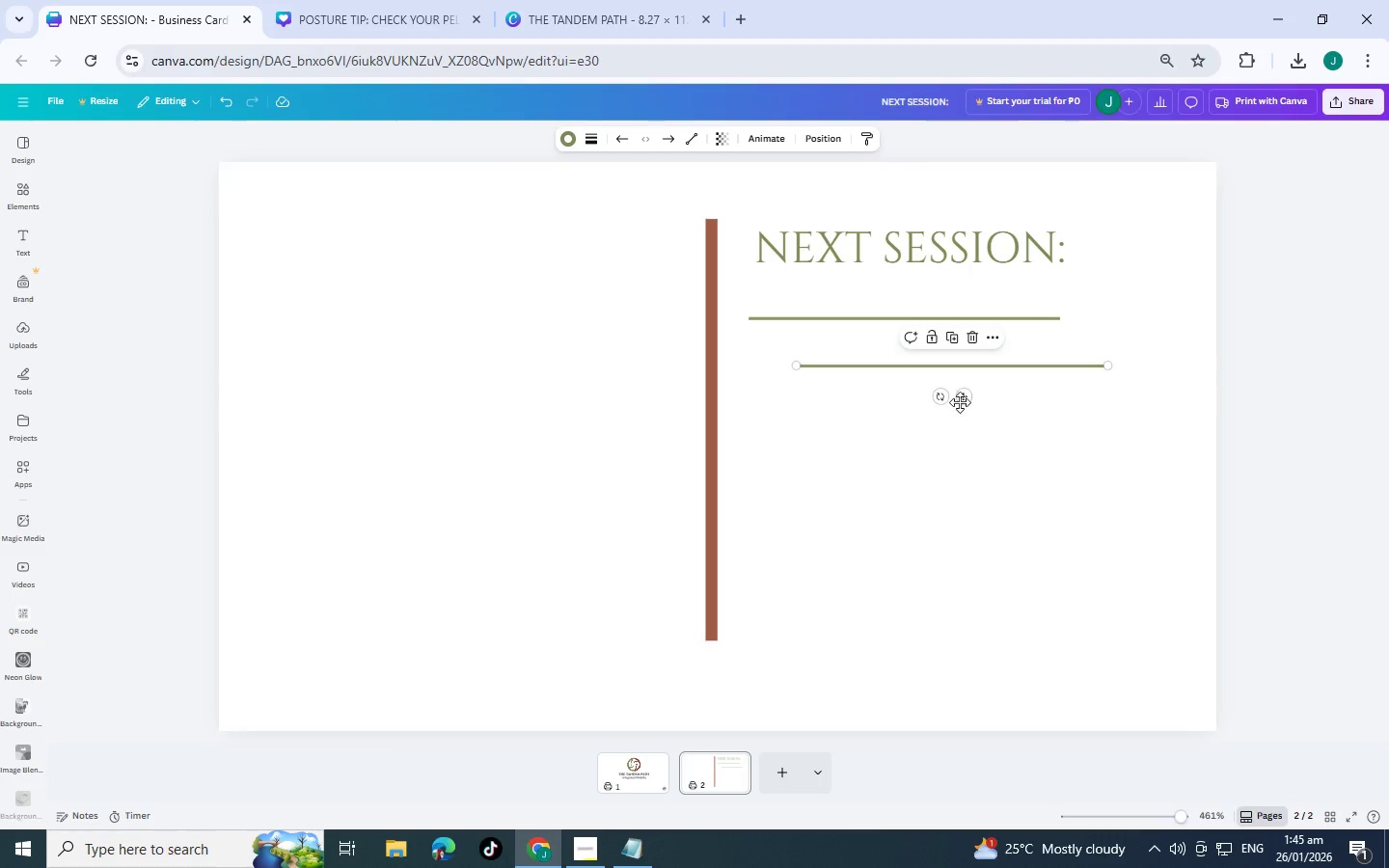 
left_click_drag(start_coordinate=[964, 402], to_coordinate=[917, 420])
 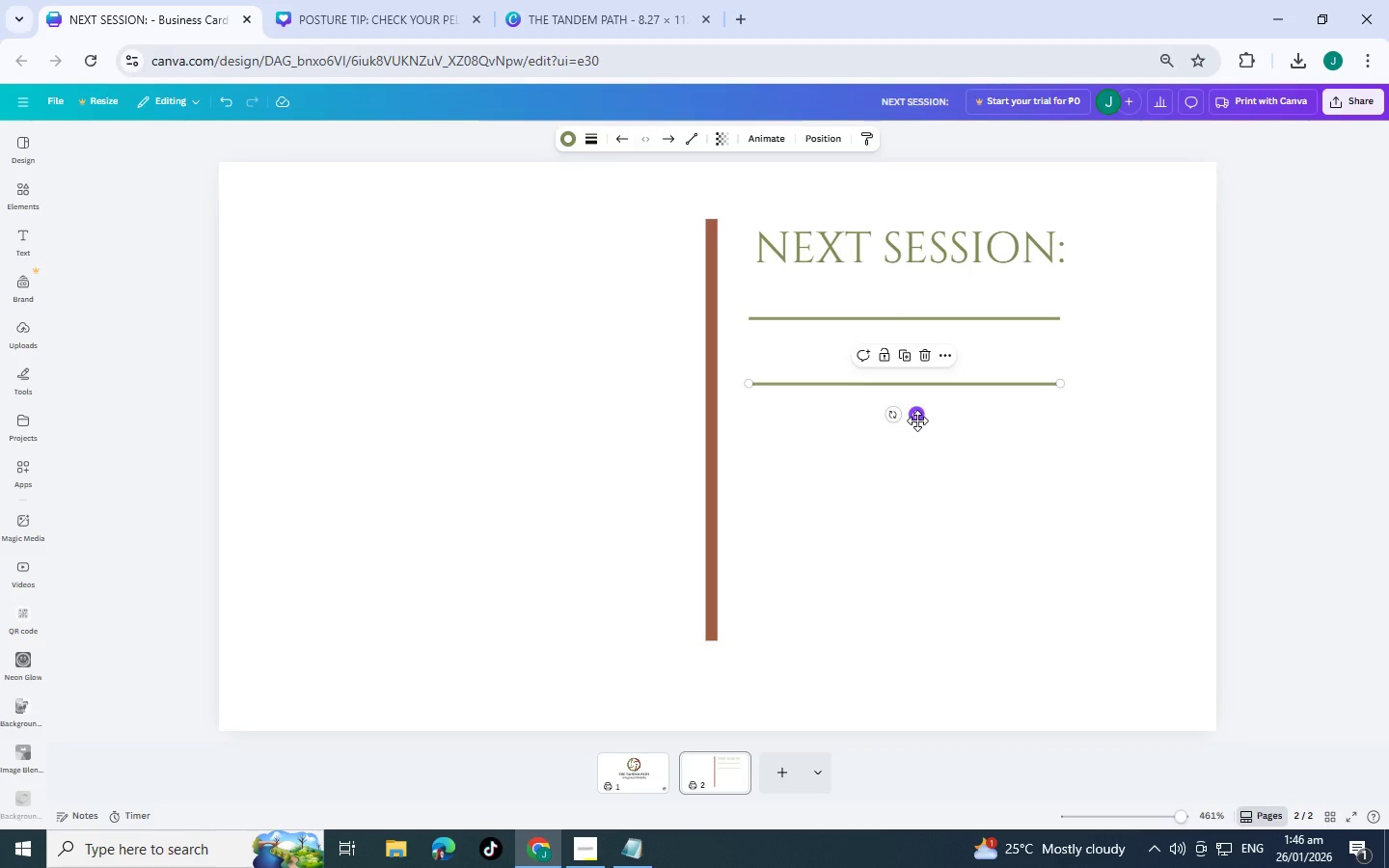 
key(Control+V)
 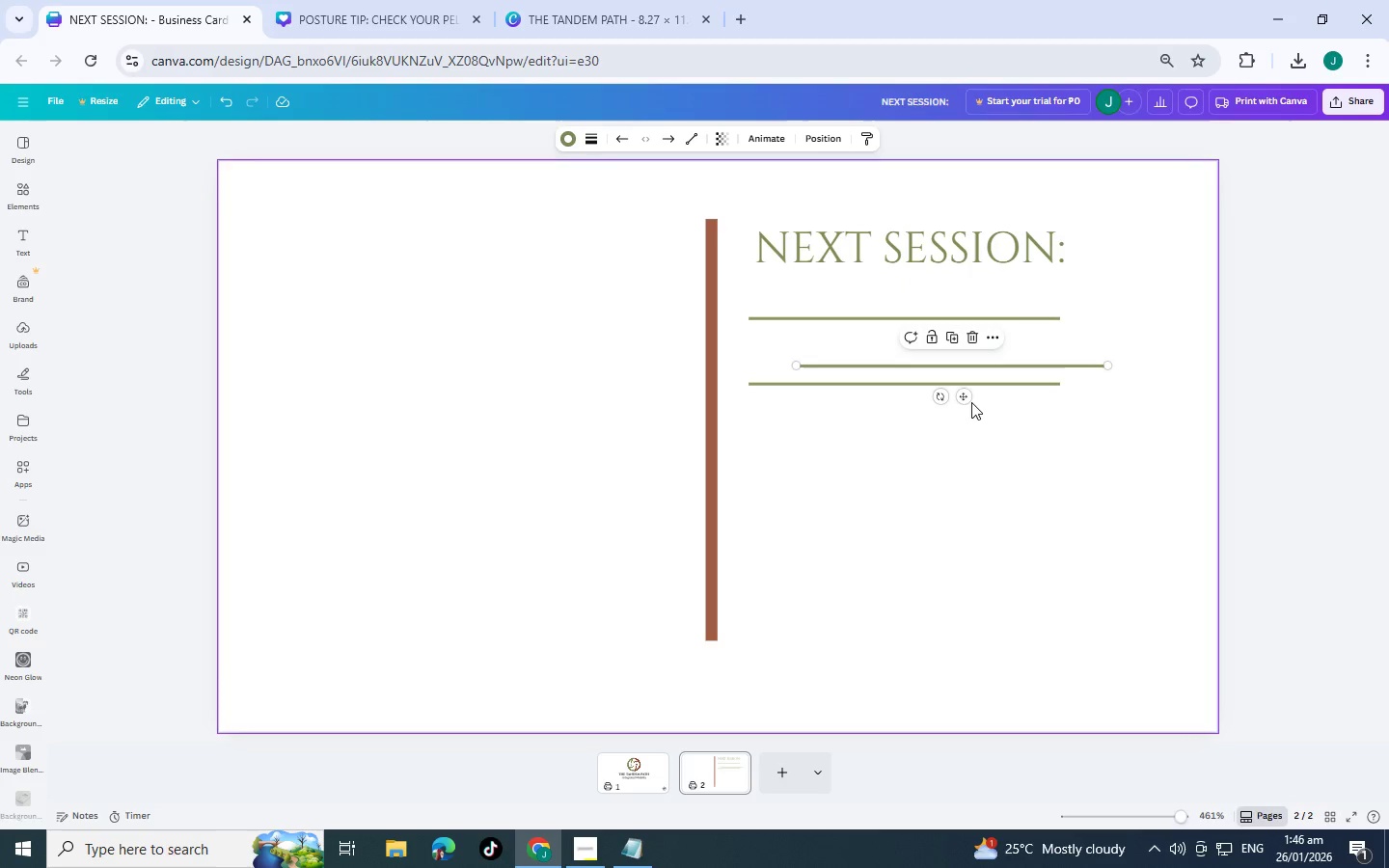 
left_click_drag(start_coordinate=[967, 398], to_coordinate=[917, 482])
 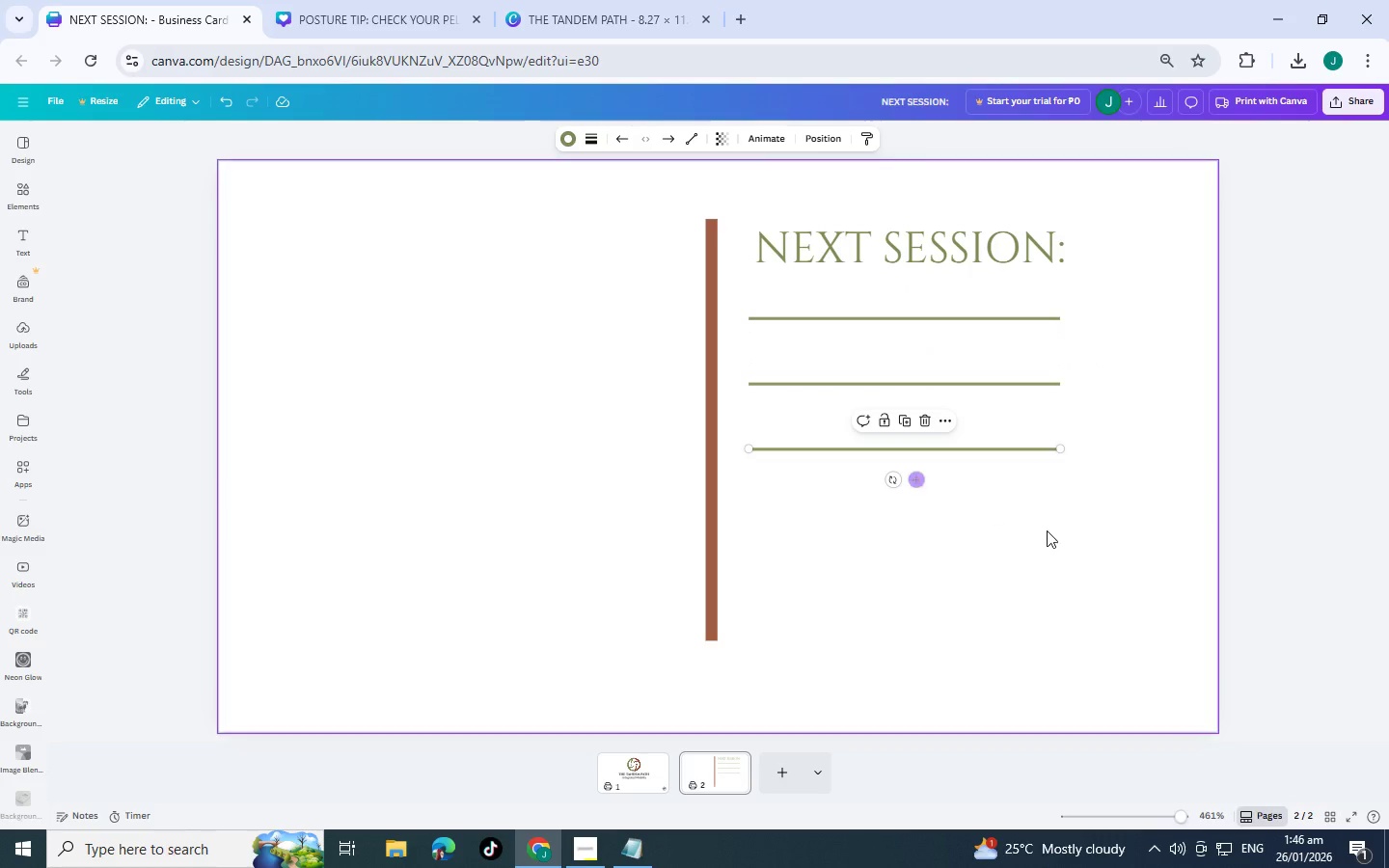 
left_click([1049, 533])
 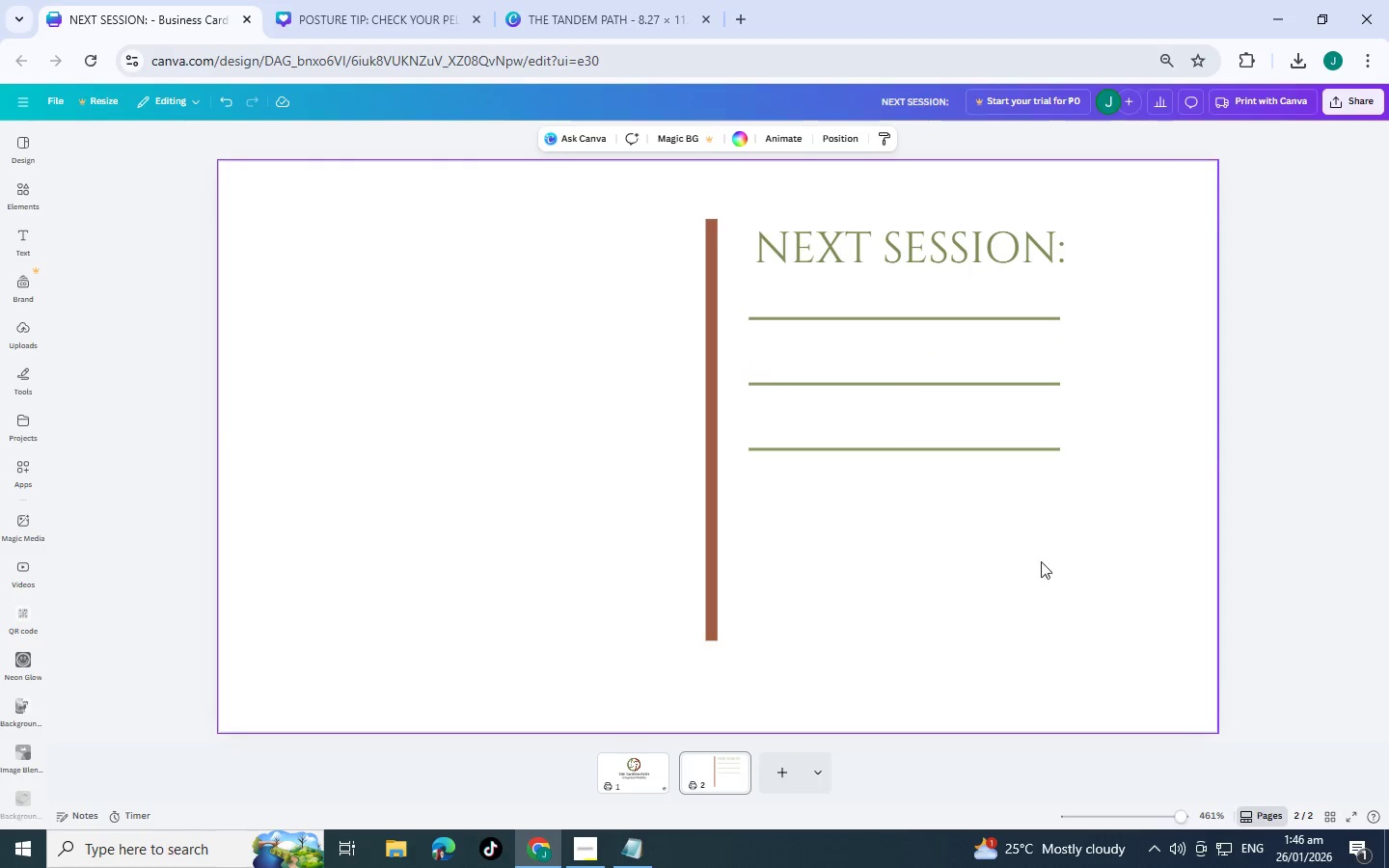 
scroll: coordinate [1009, 629], scroll_direction: up, amount: 1.0
 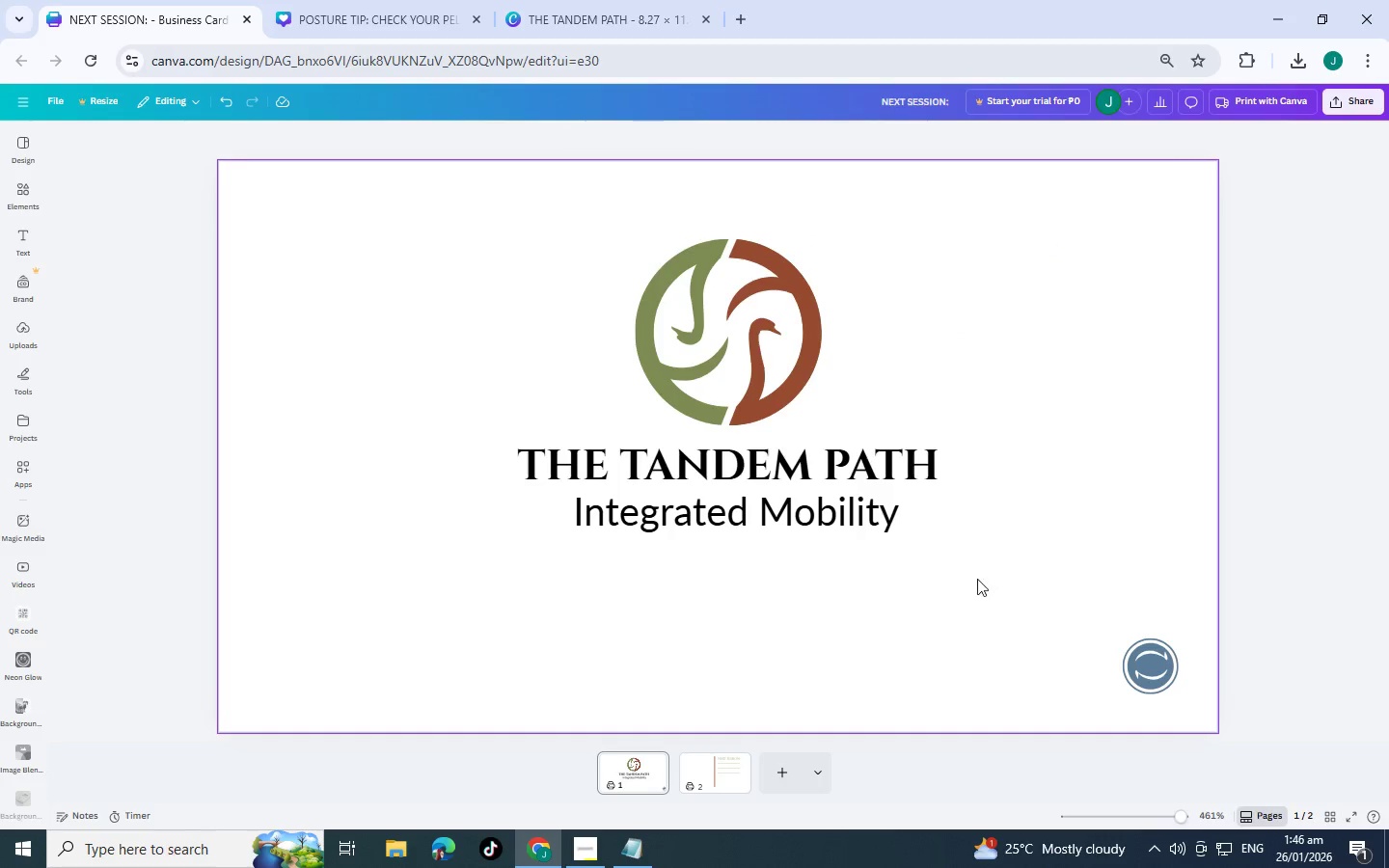 
scroll: coordinate [973, 562], scroll_direction: none, amount: 0.0
 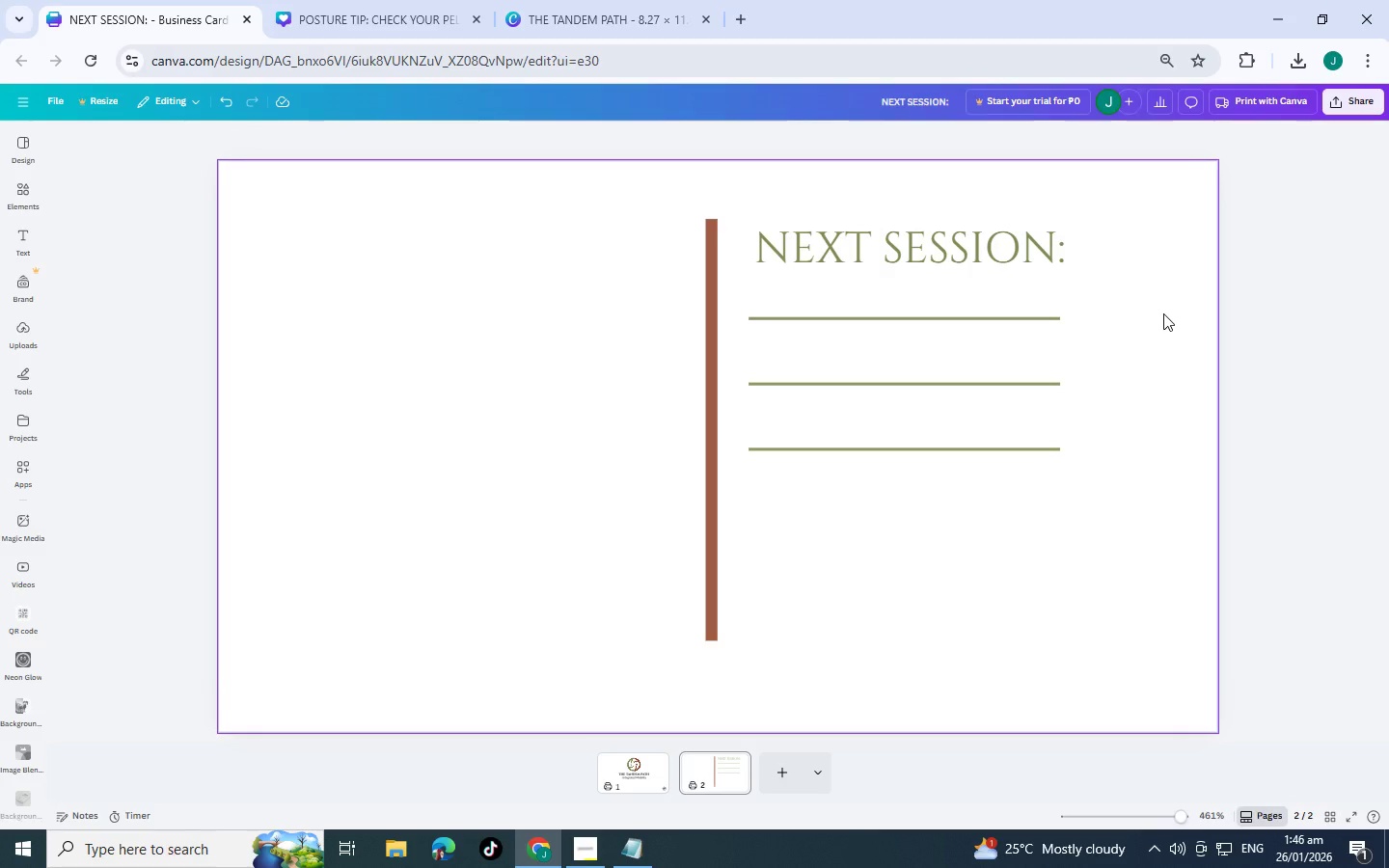 
left_click([1024, 317])
 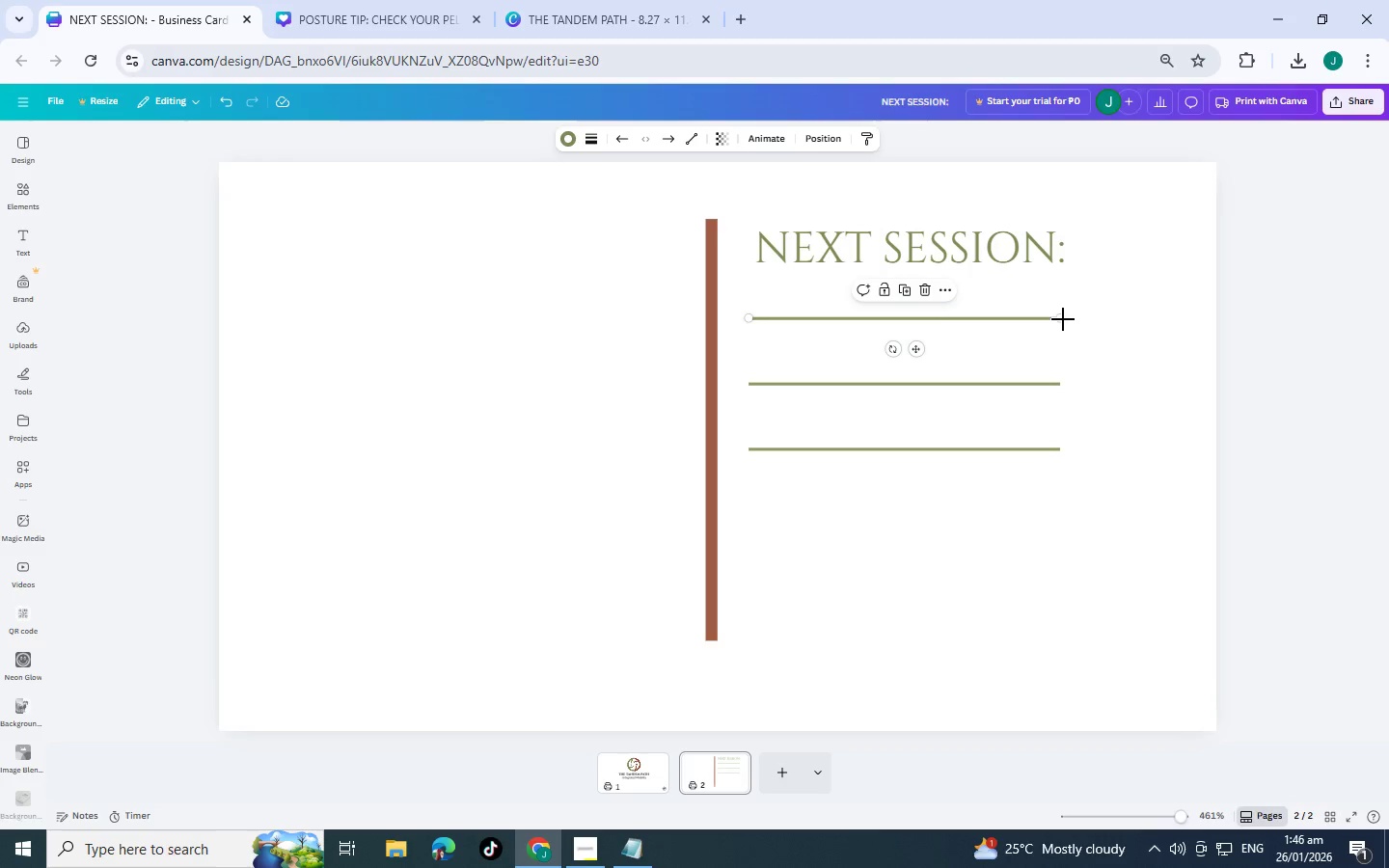 
left_click_drag(start_coordinate=[1063, 319], to_coordinate=[1146, 318])
 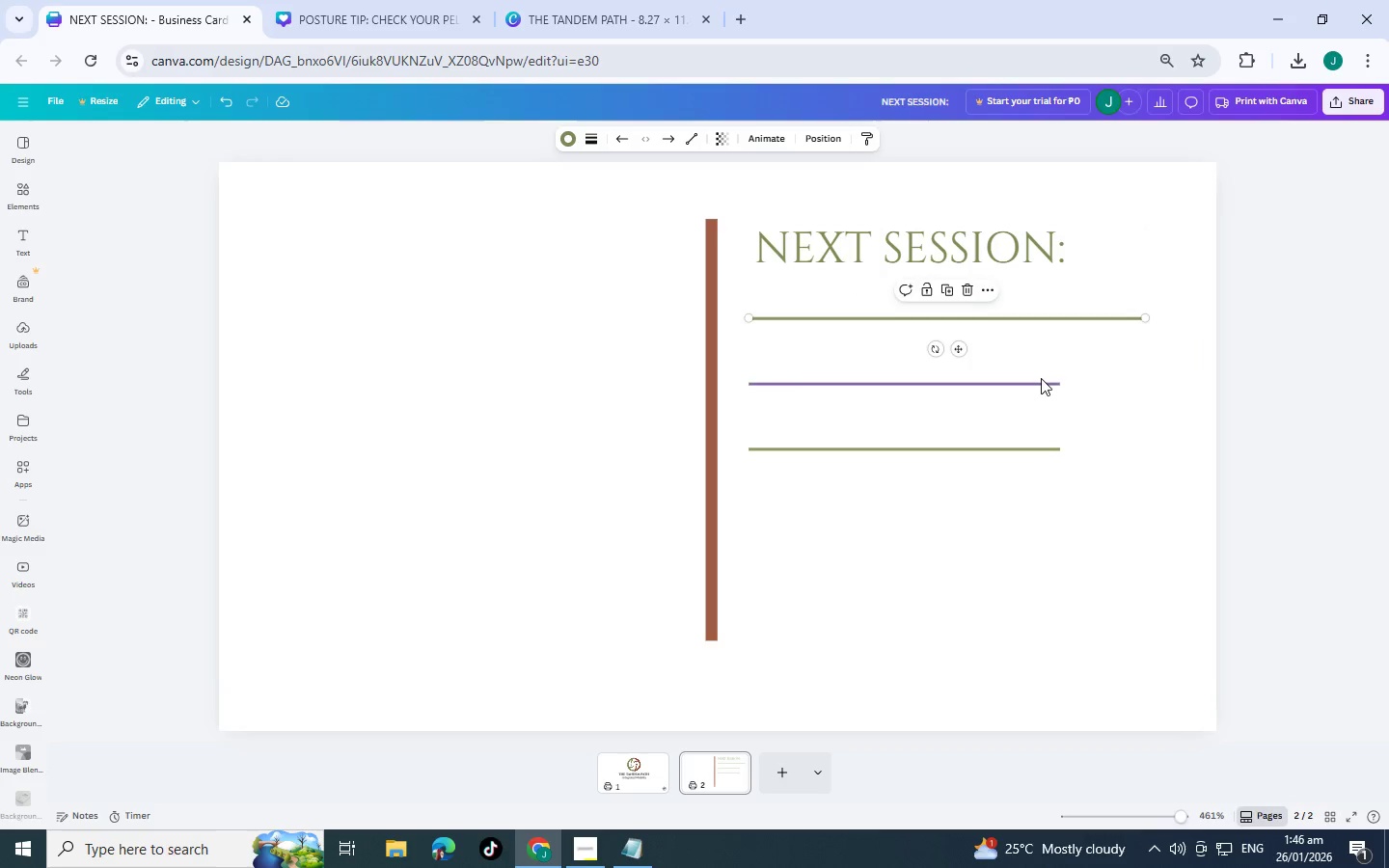 
left_click([1041, 378])
 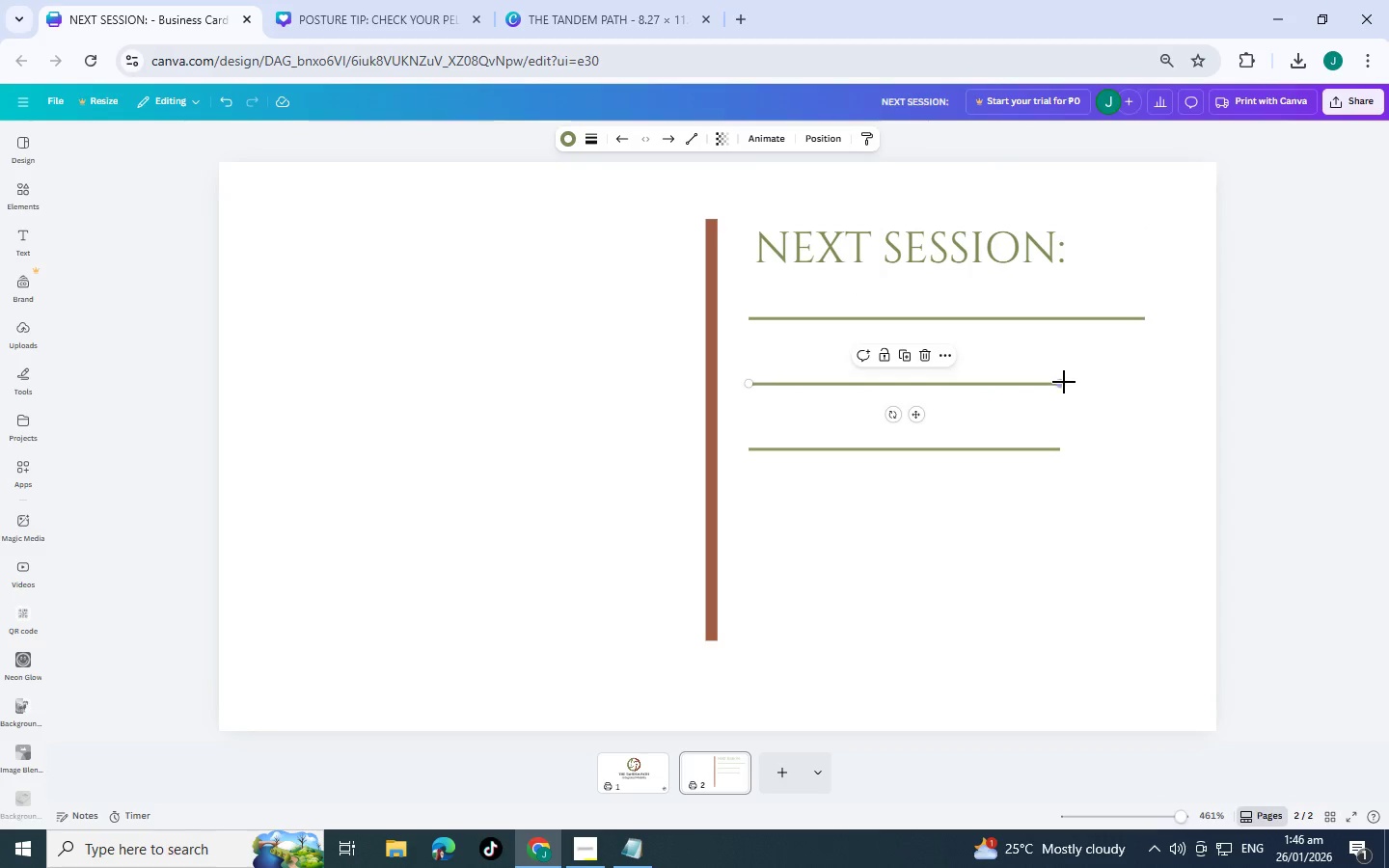 
left_click_drag(start_coordinate=[1063, 383], to_coordinate=[1146, 383])
 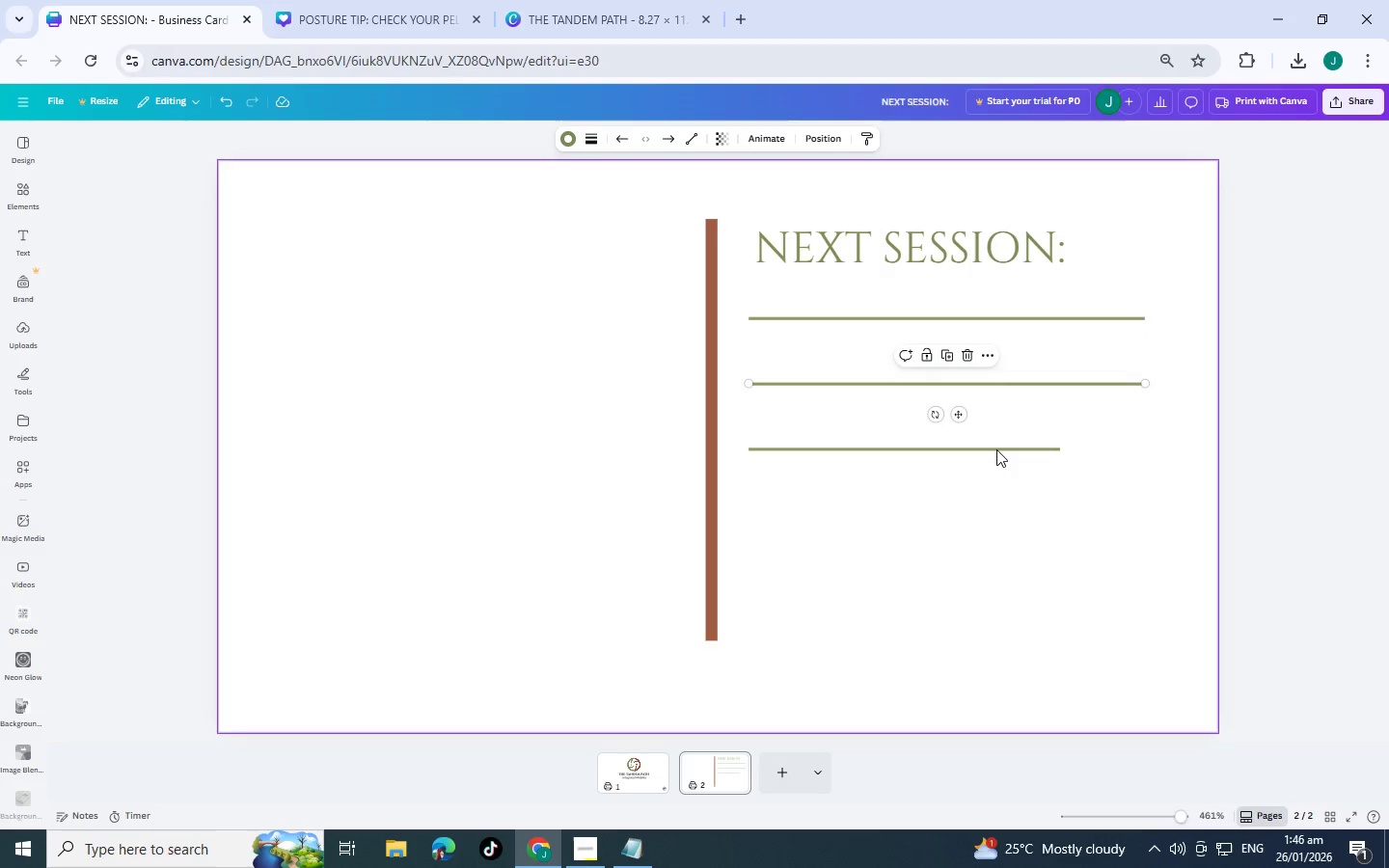 
left_click([996, 449])
 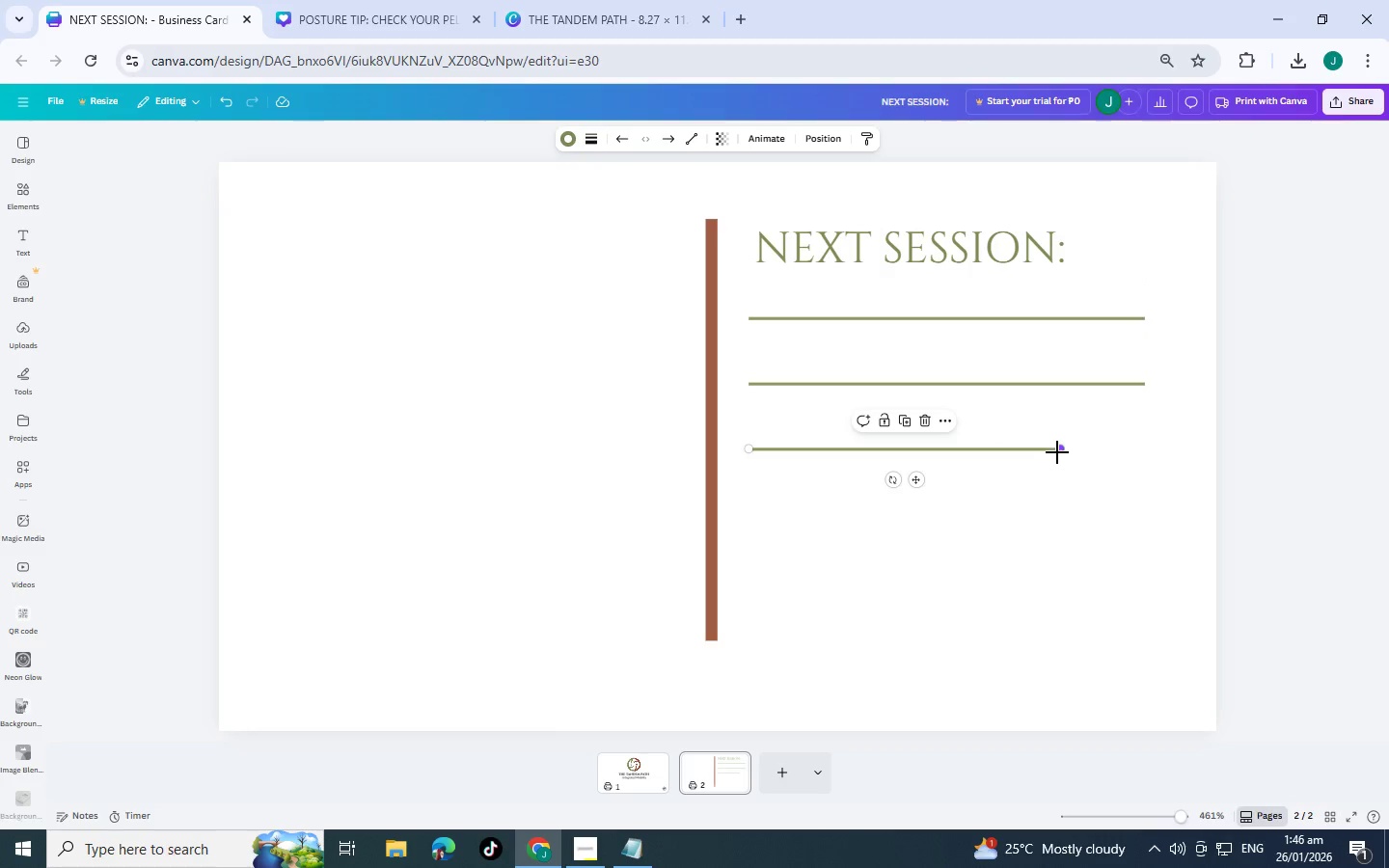 
left_click_drag(start_coordinate=[1058, 452], to_coordinate=[1139, 453])
 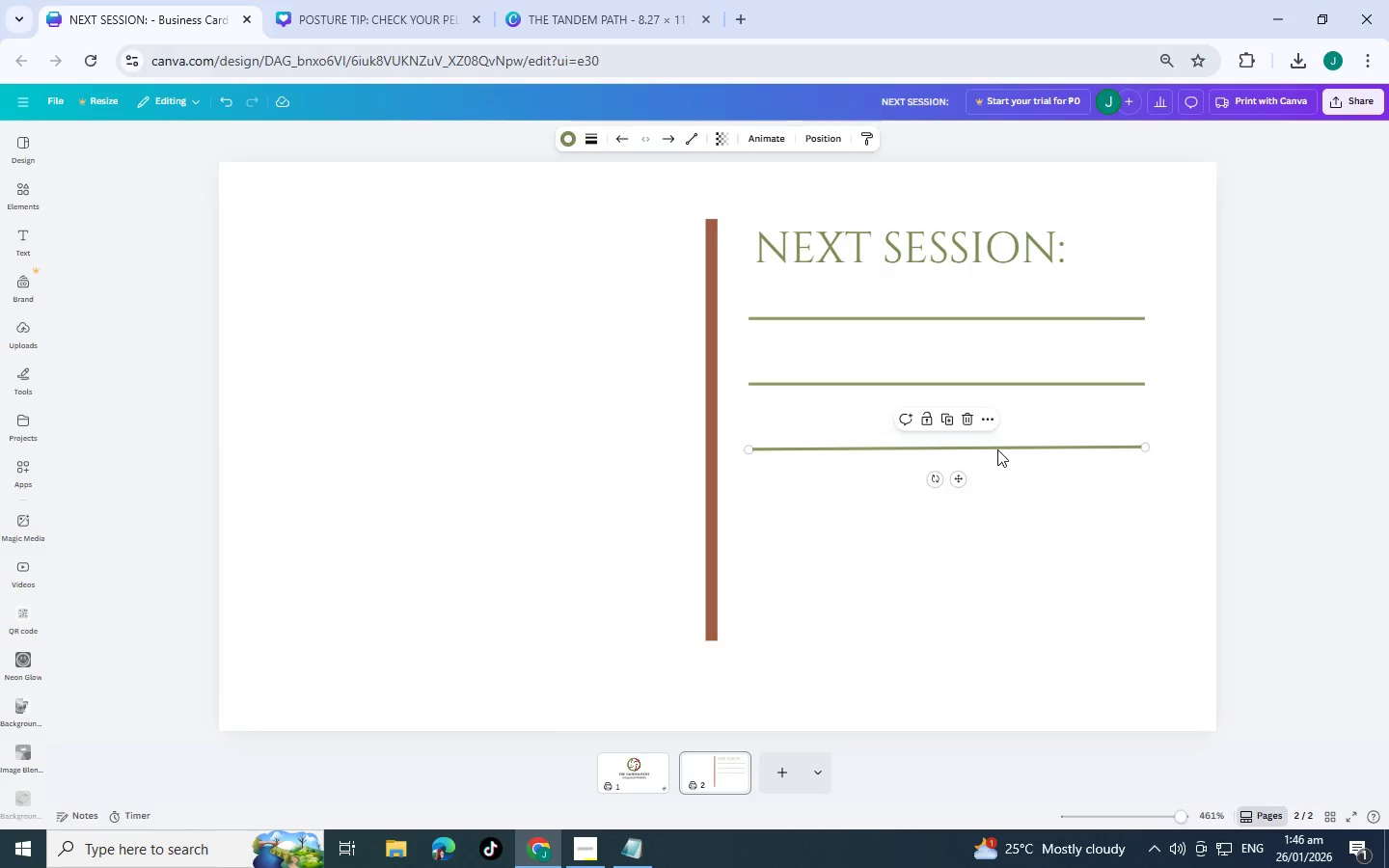 
left_click_drag(start_coordinate=[997, 449], to_coordinate=[997, 536])
 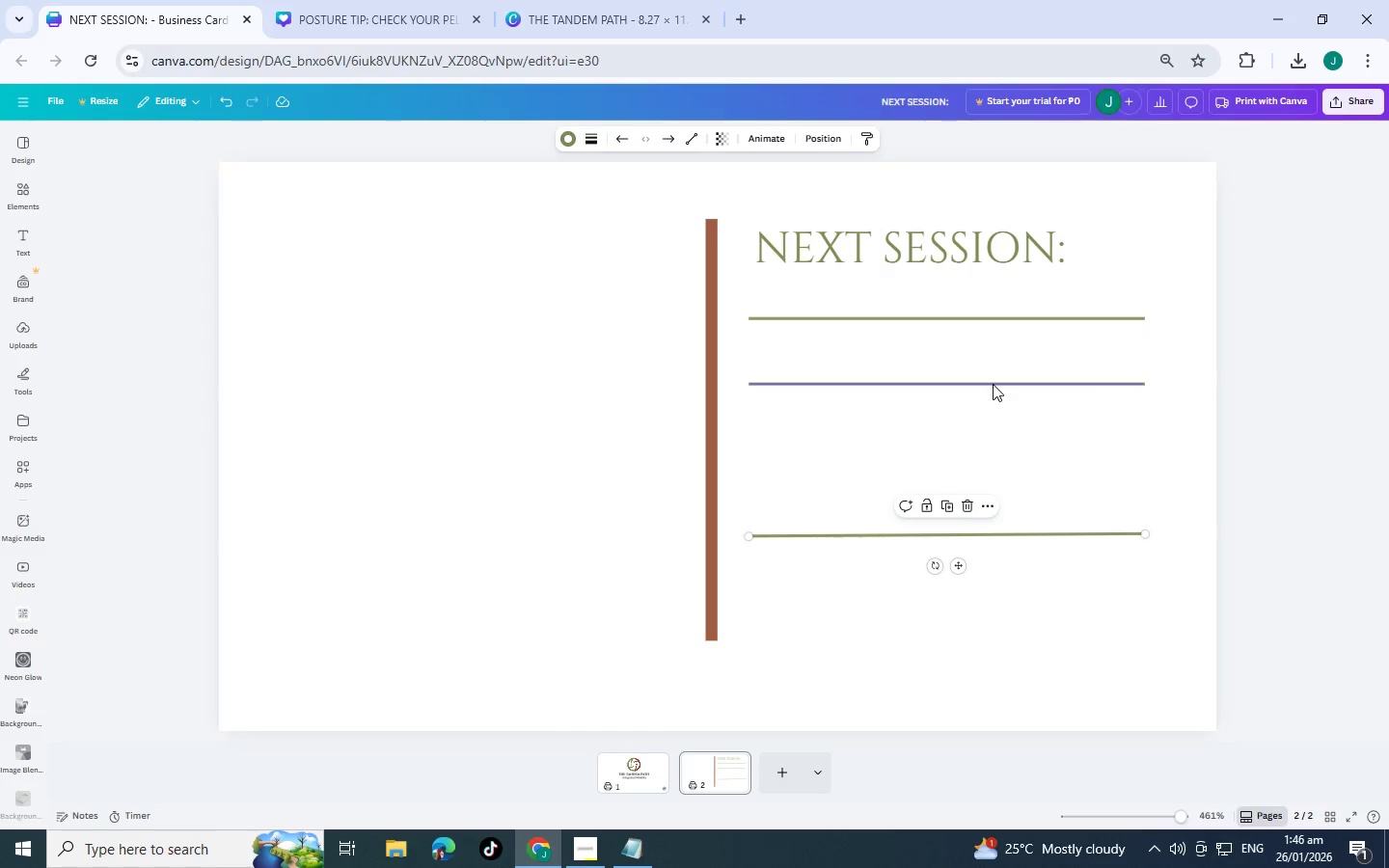 
left_click_drag(start_coordinate=[993, 384], to_coordinate=[996, 465])
 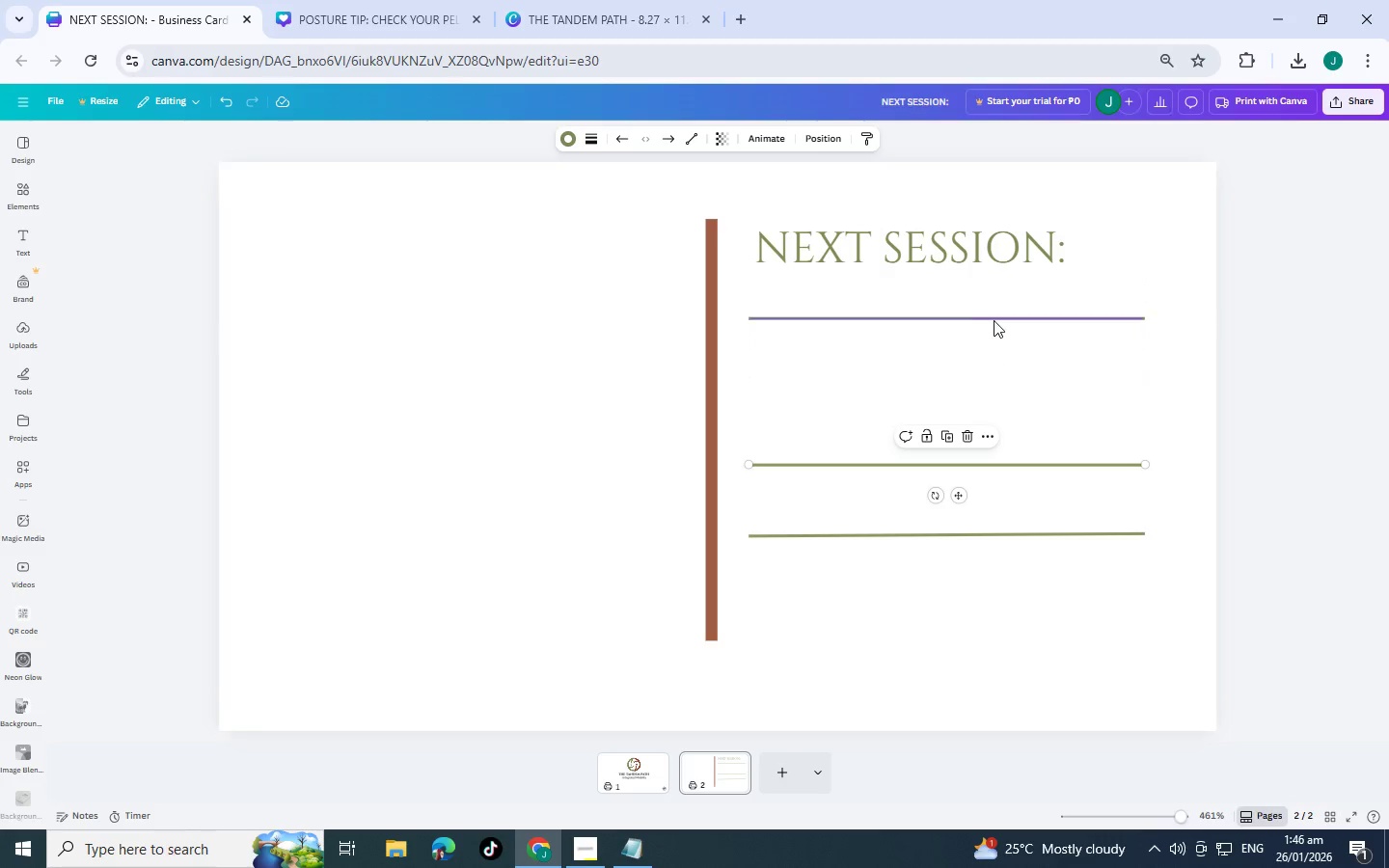 
left_click_drag(start_coordinate=[994, 318], to_coordinate=[996, 399])
 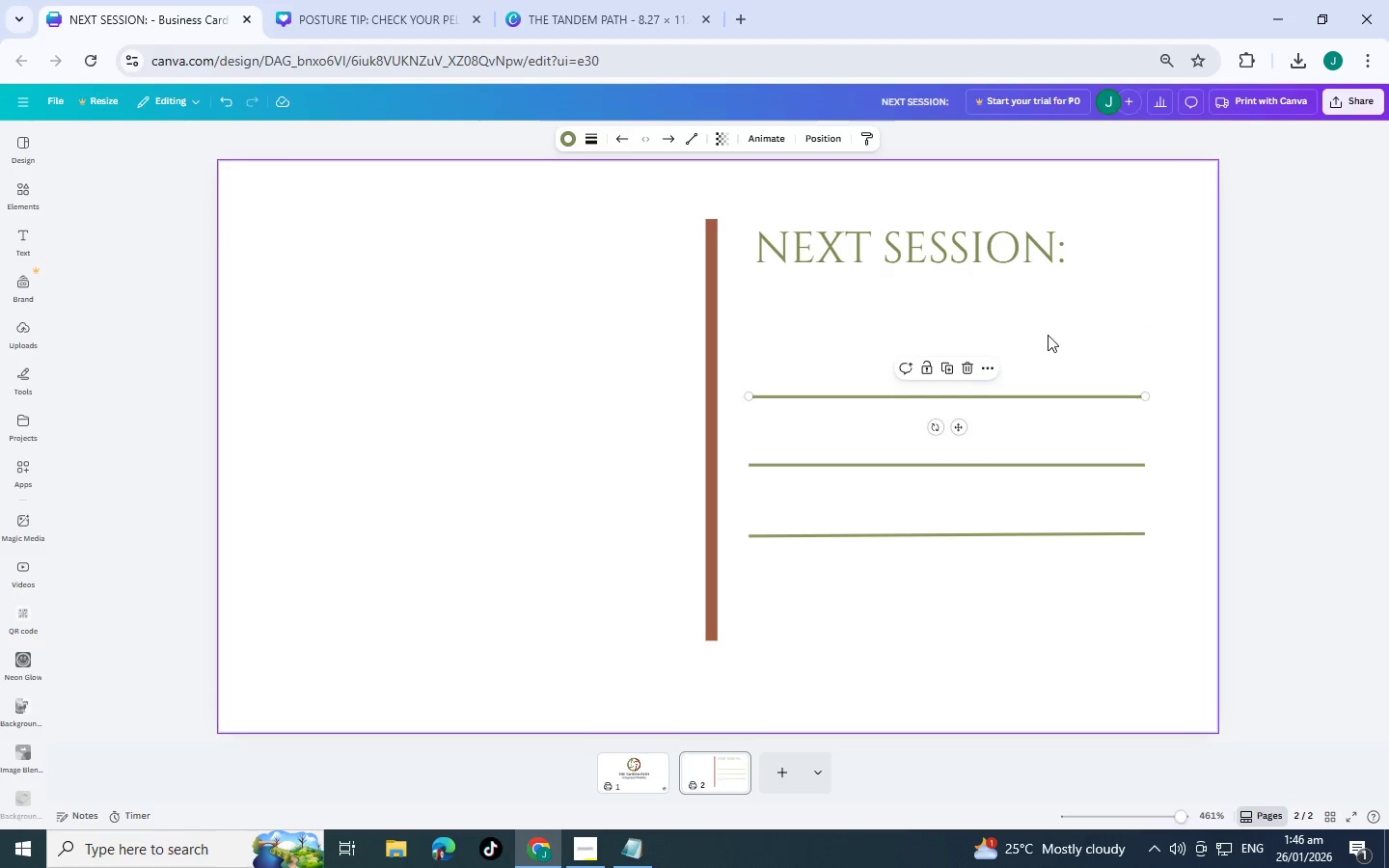 
left_click([1058, 324])
 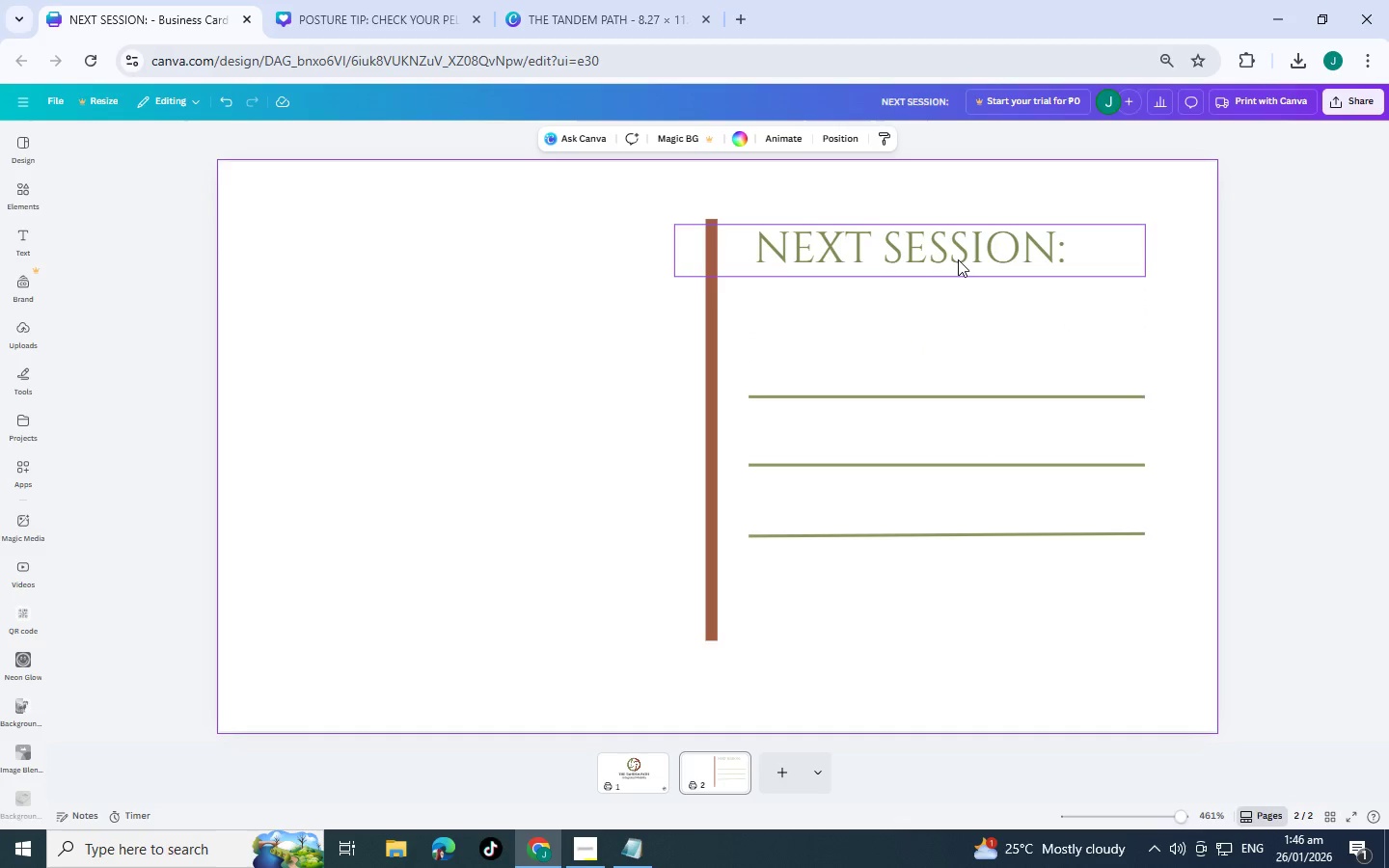 
left_click_drag(start_coordinate=[958, 259], to_coordinate=[941, 281])
 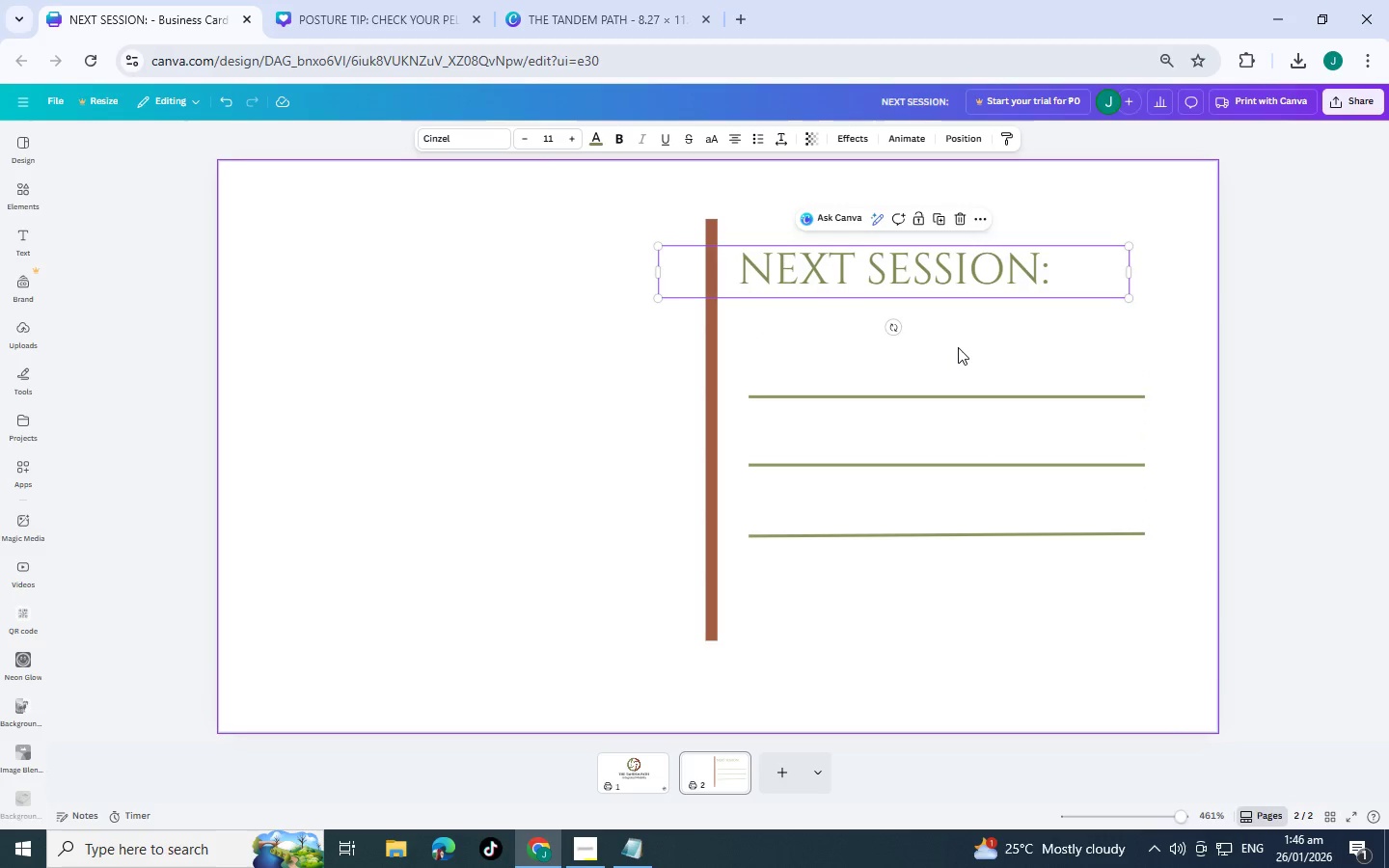 
left_click([958, 347])
 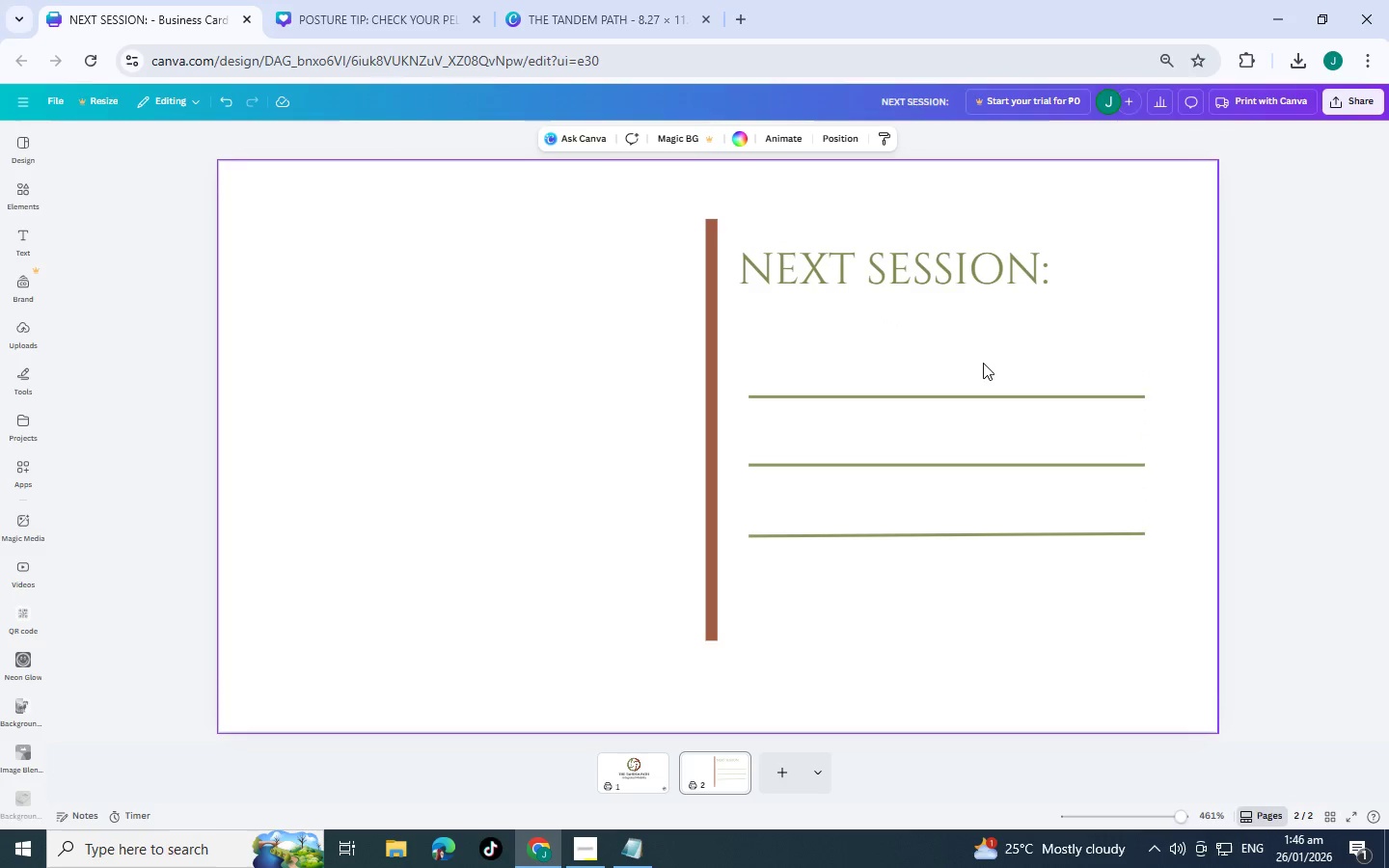 
left_click_drag(start_coordinate=[838, 278], to_coordinate=[845, 279])
 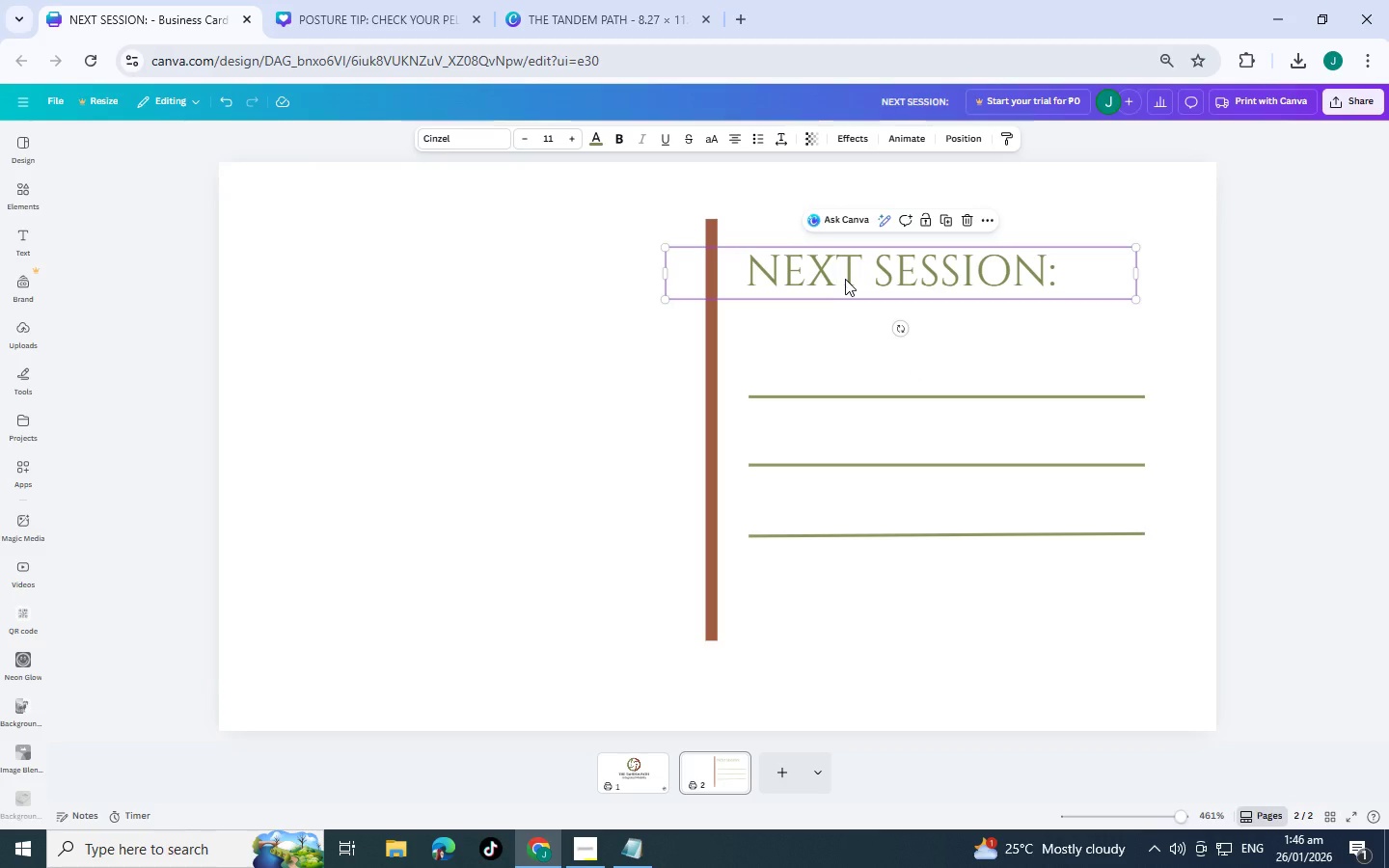 
scroll: coordinate [632, 493], scroll_direction: up, amount: 2.0
 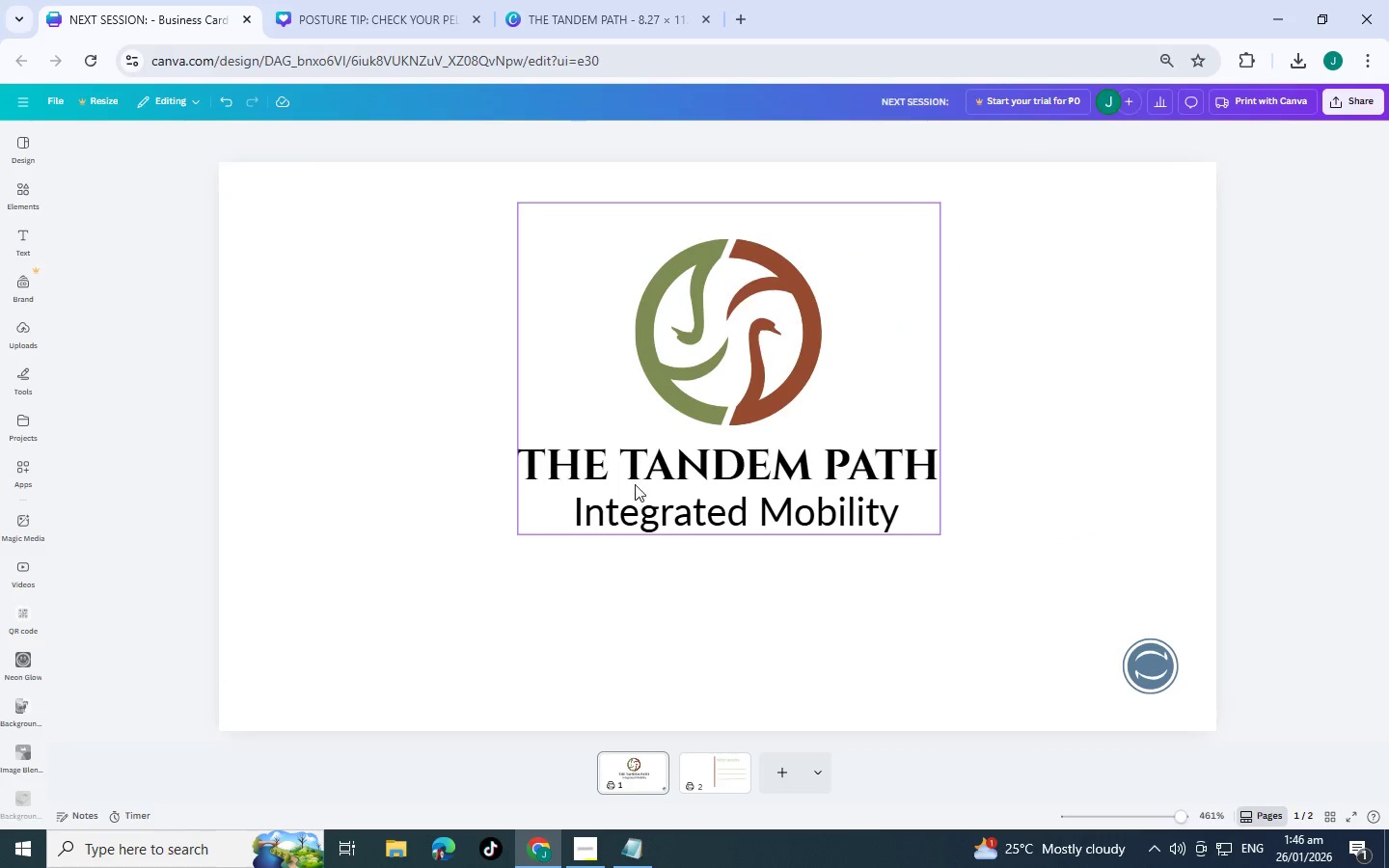 
scroll: coordinate [638, 480], scroll_direction: down, amount: 1.0
 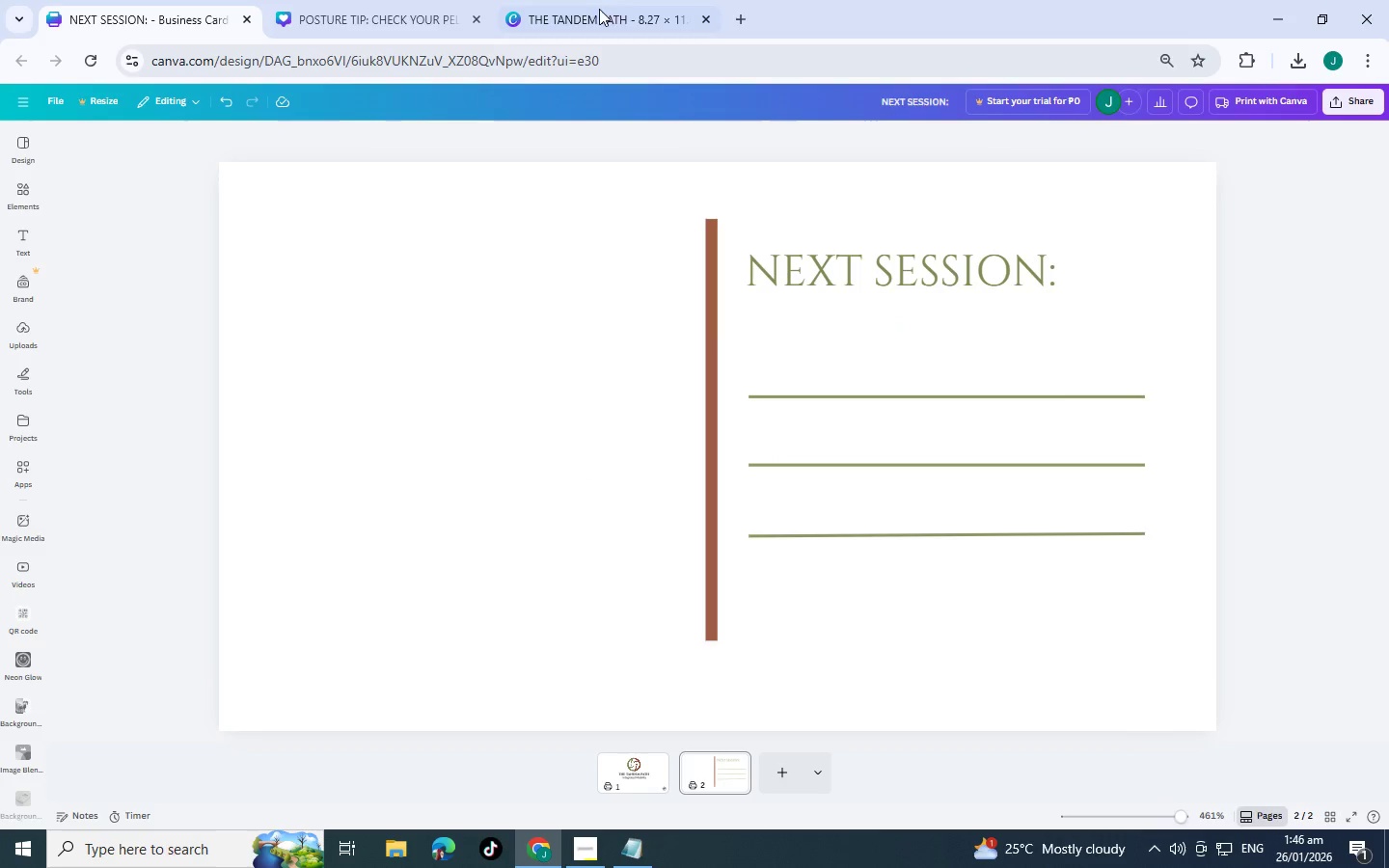 
left_click([597, 0])
 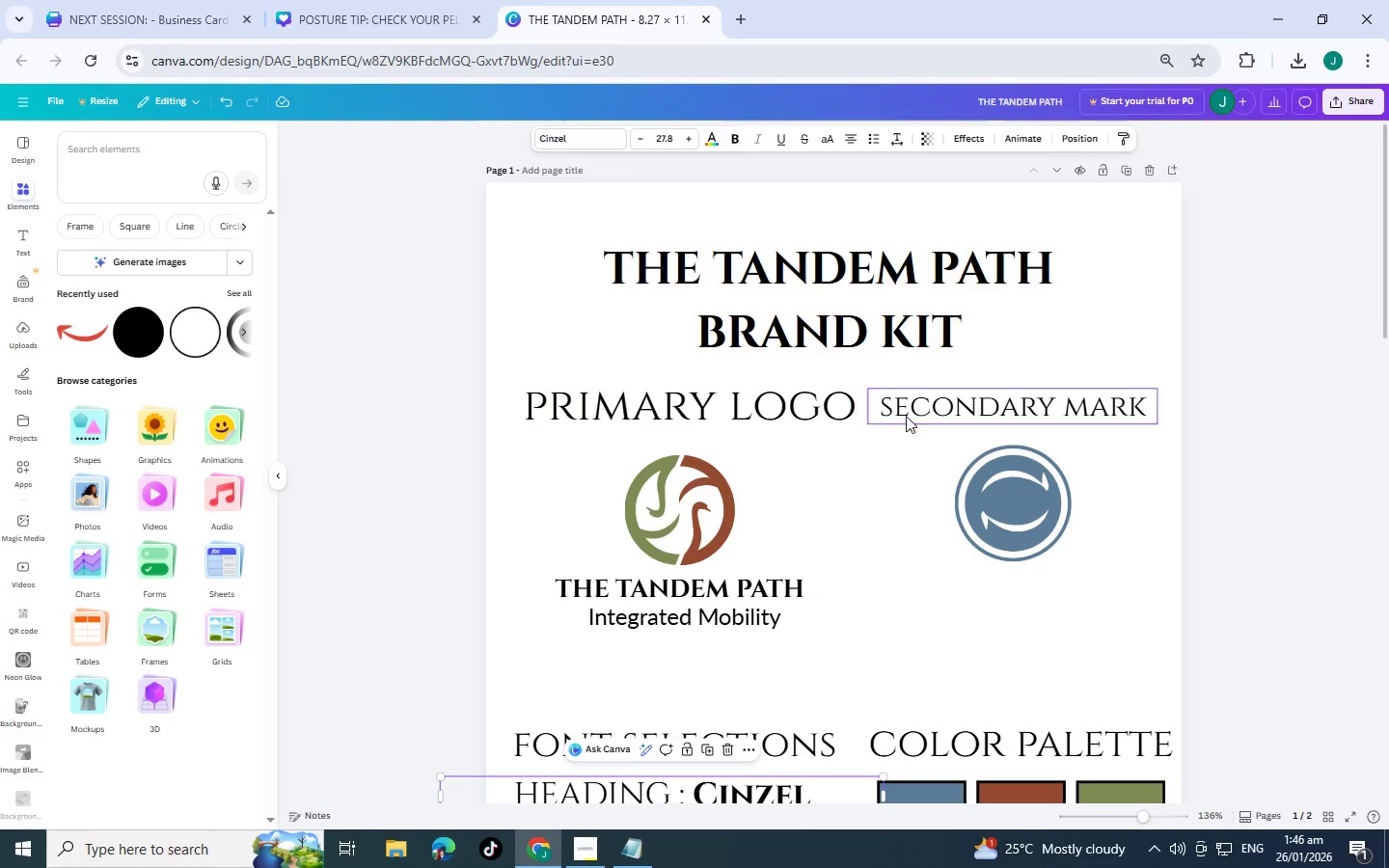 
scroll: coordinate [850, 452], scroll_direction: down, amount: 3.0
 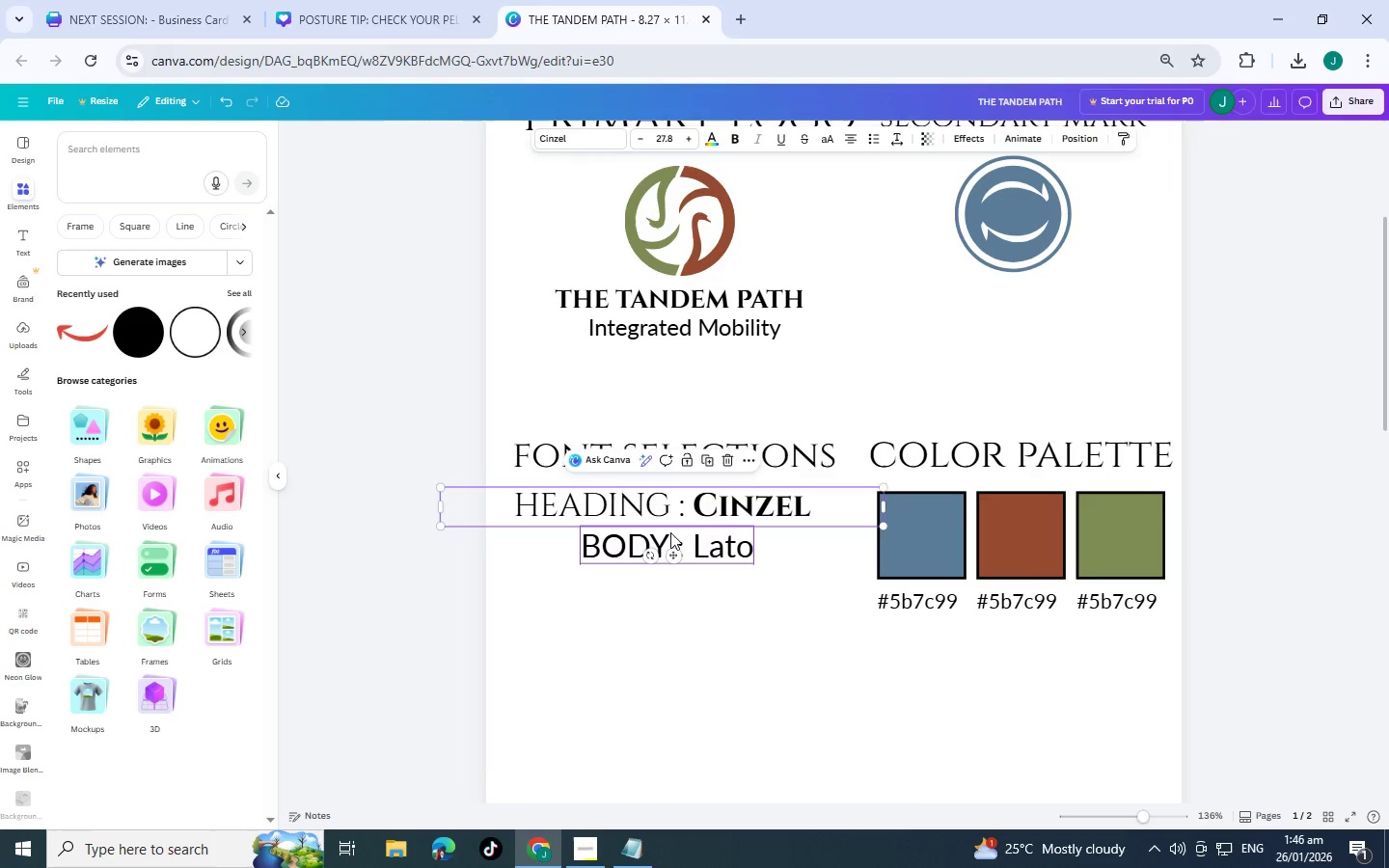 
left_click([670, 532])
 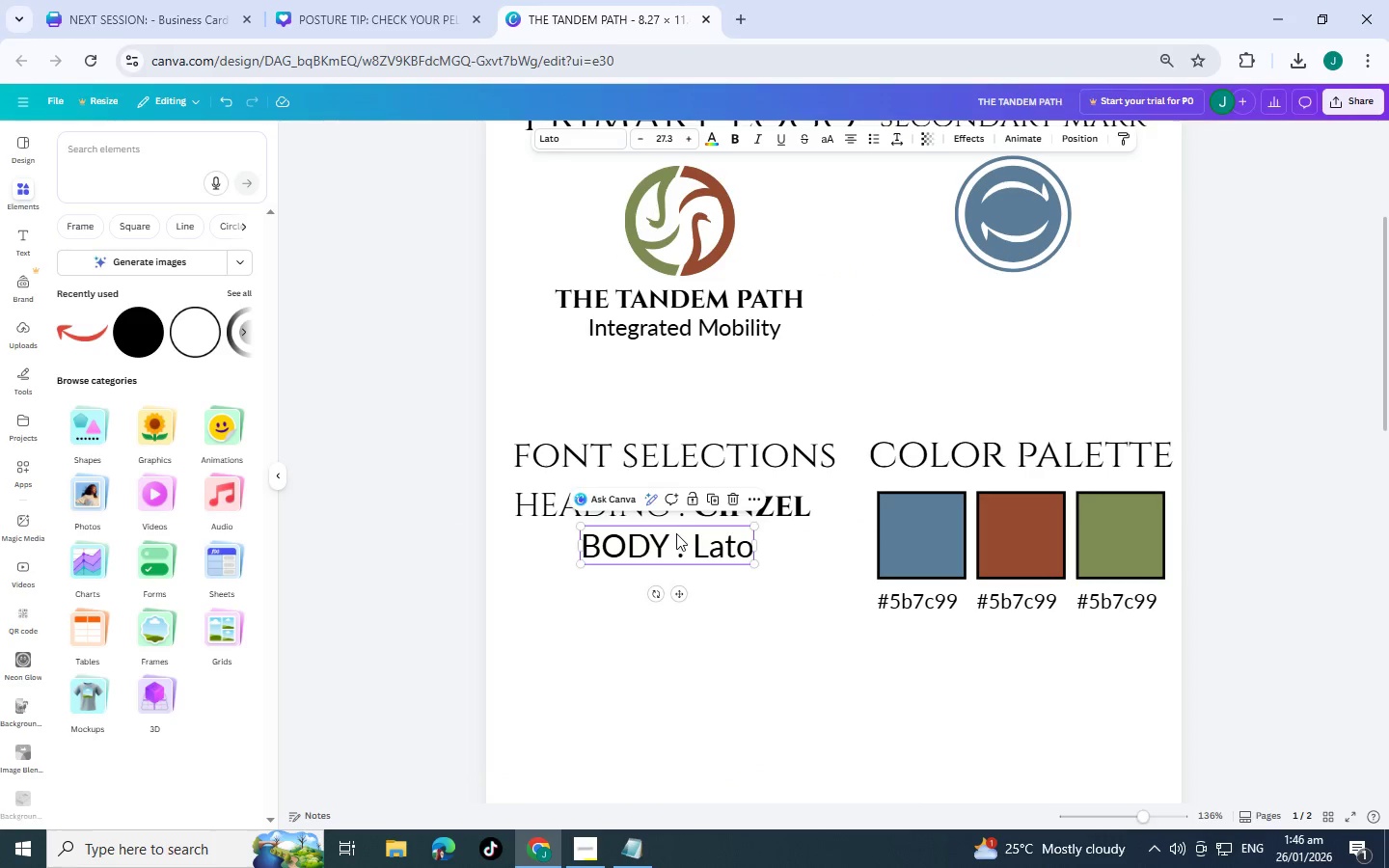 
key(Control+C)
 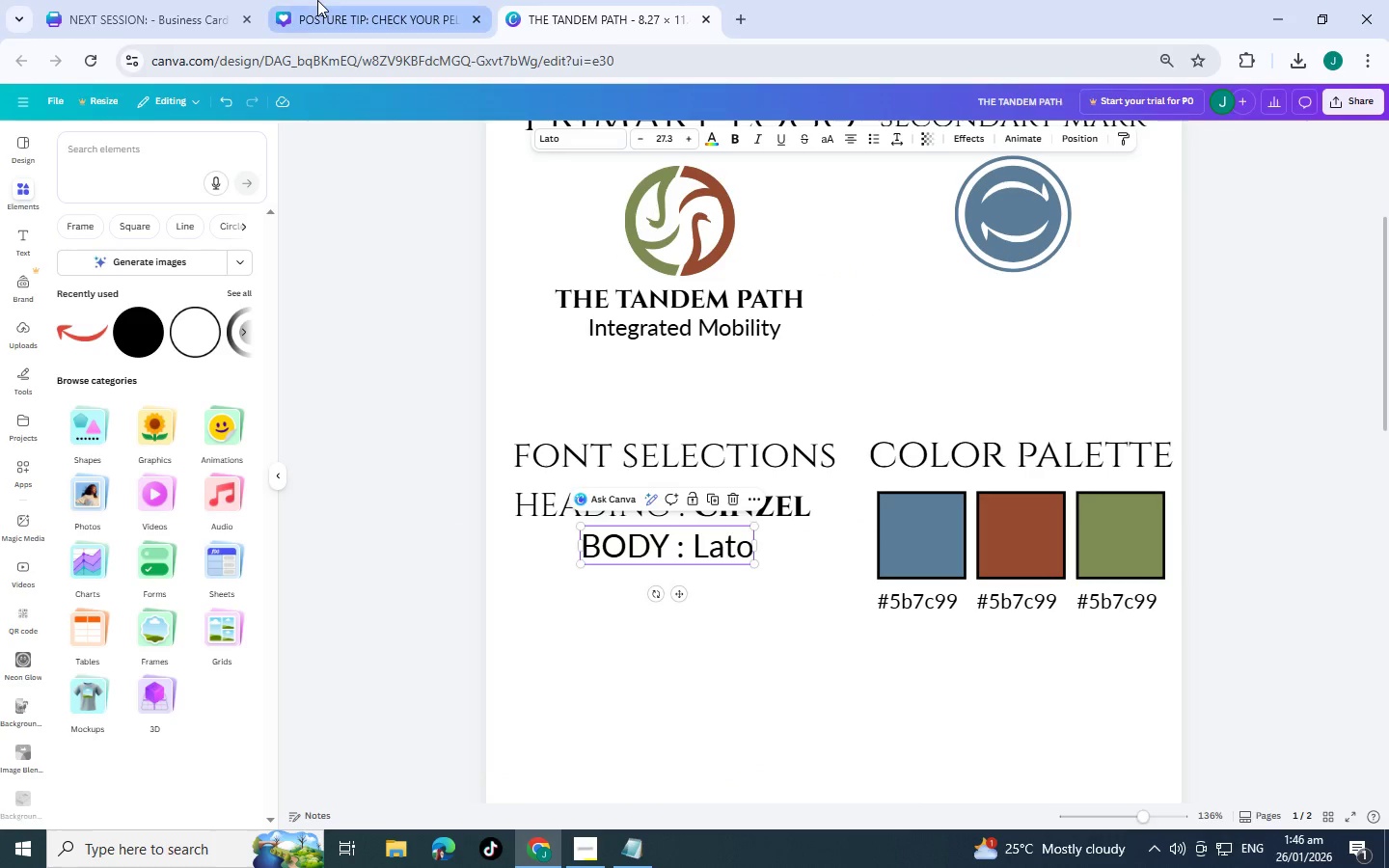 
left_click([317, 0])
 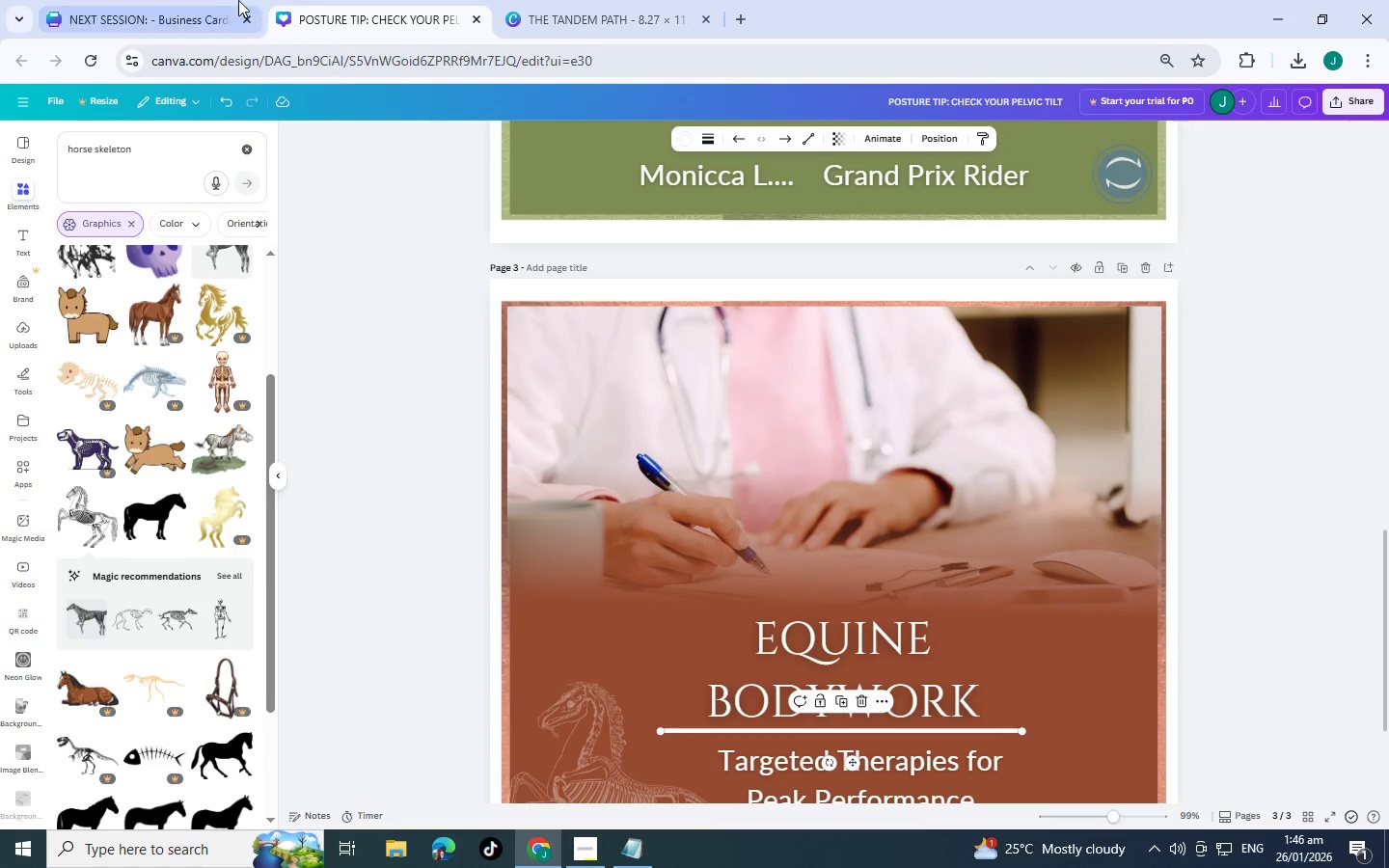 
left_click([158, 3])
 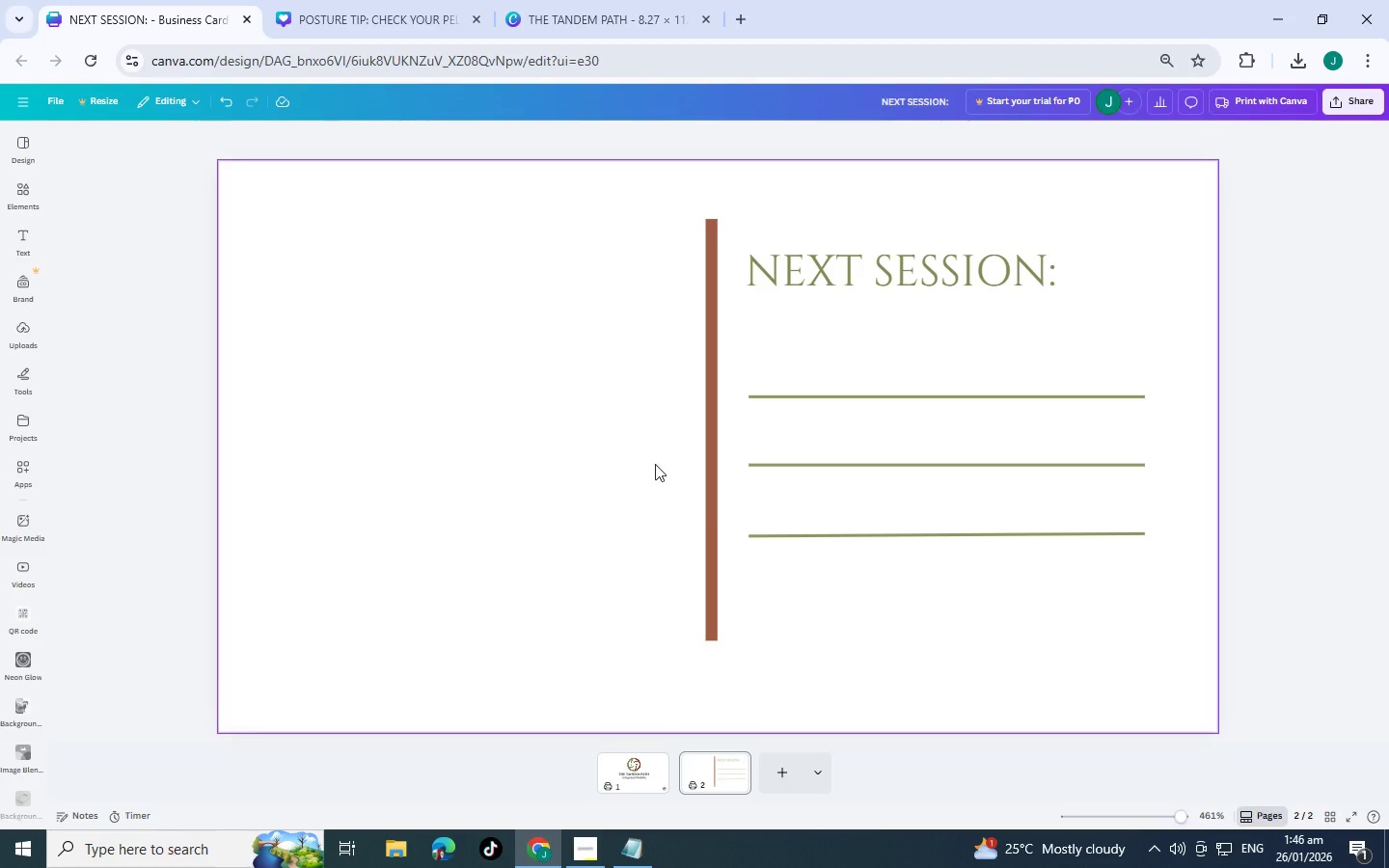 
key(Control+V)
 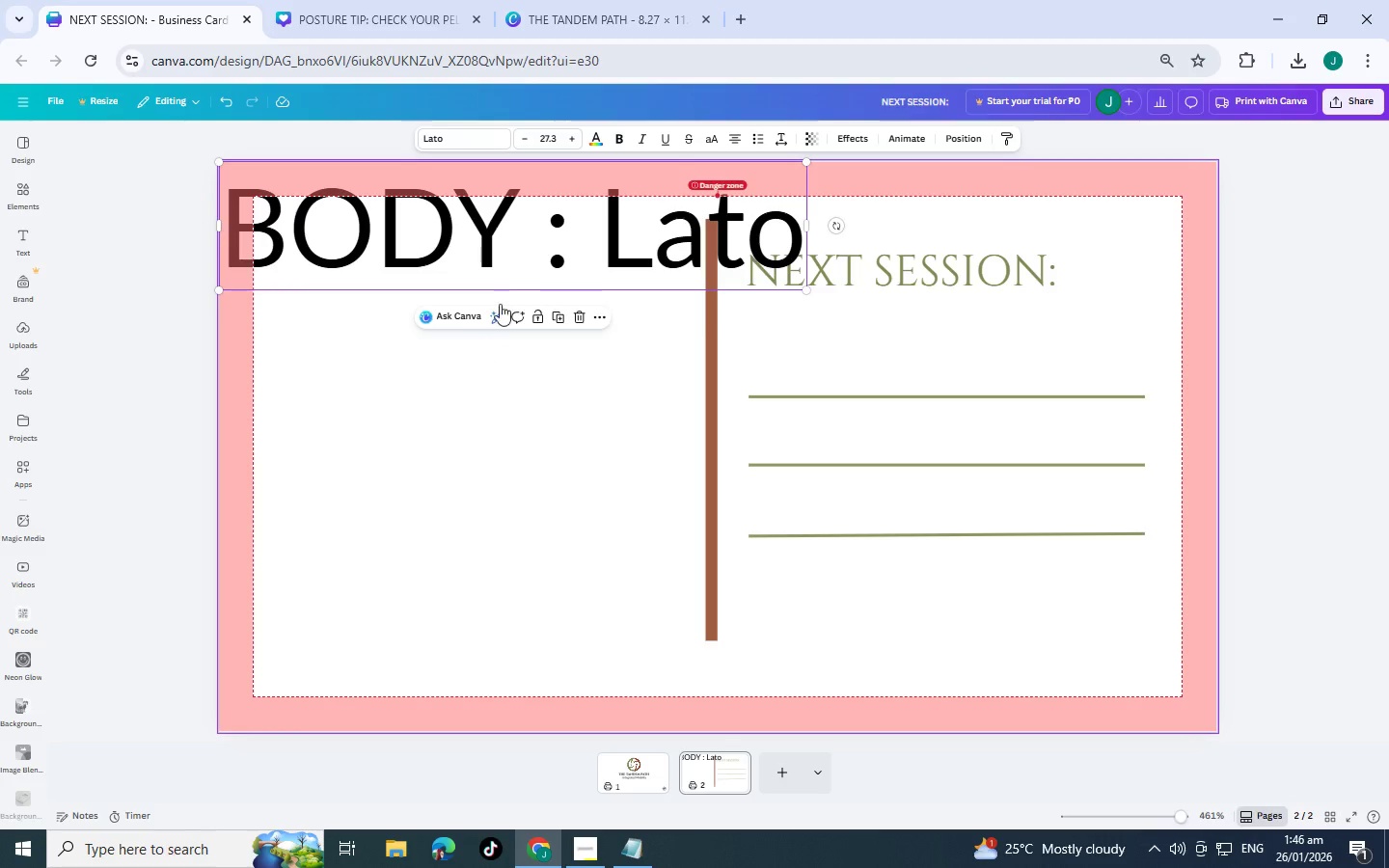 
left_click_drag(start_coordinate=[516, 260], to_coordinate=[570, 421])
 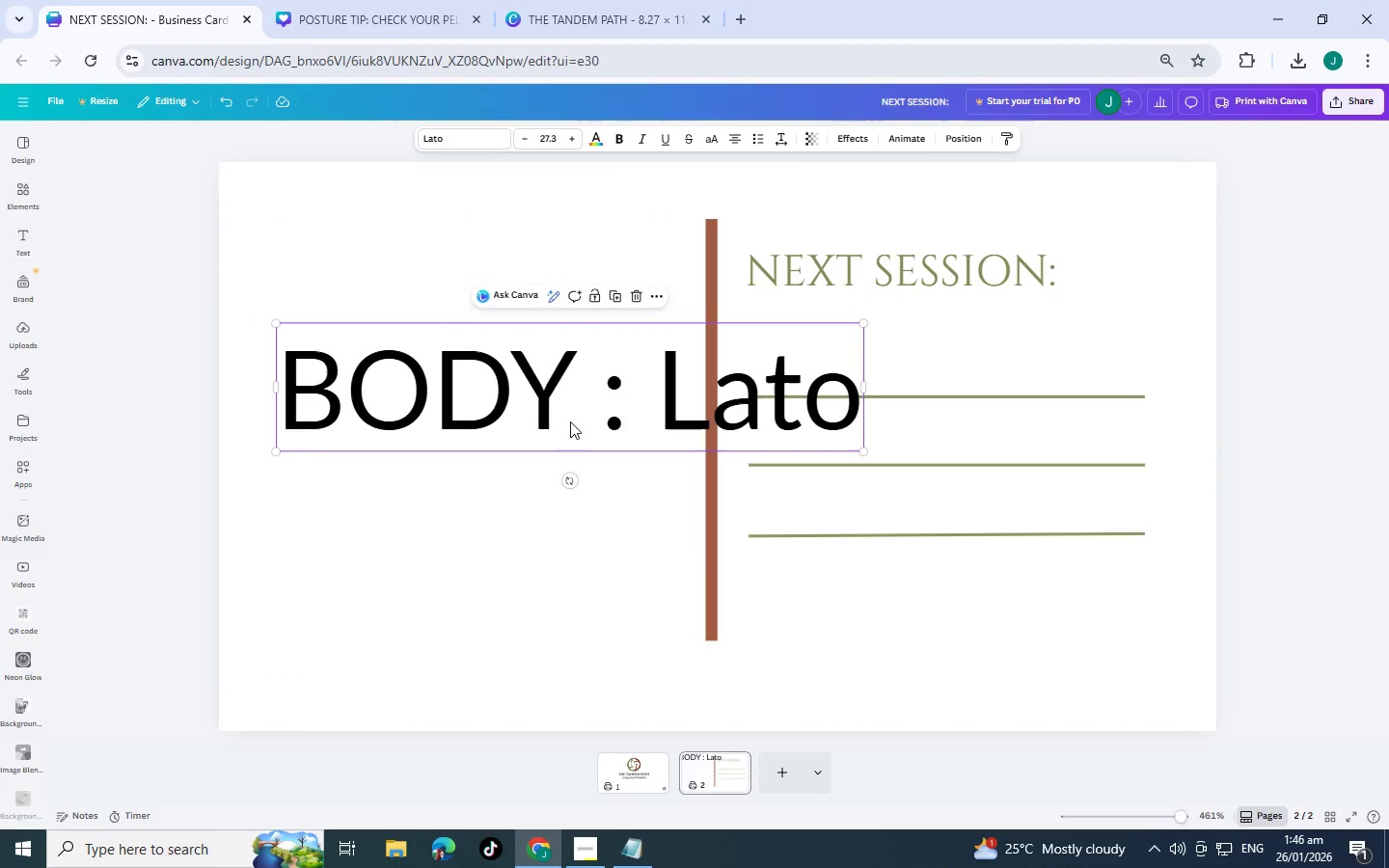 
double_click([570, 421])
 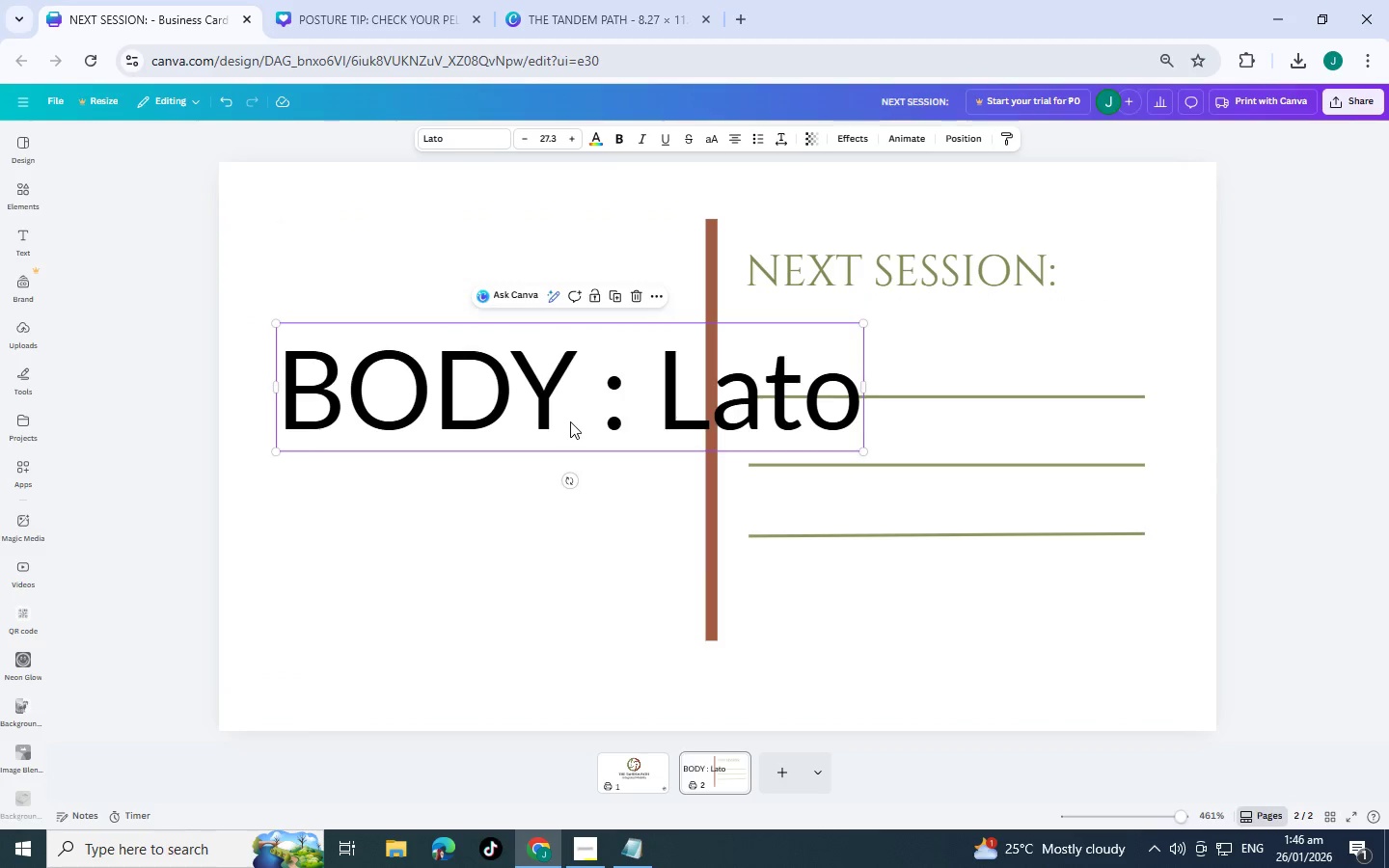 
triple_click([570, 421])
 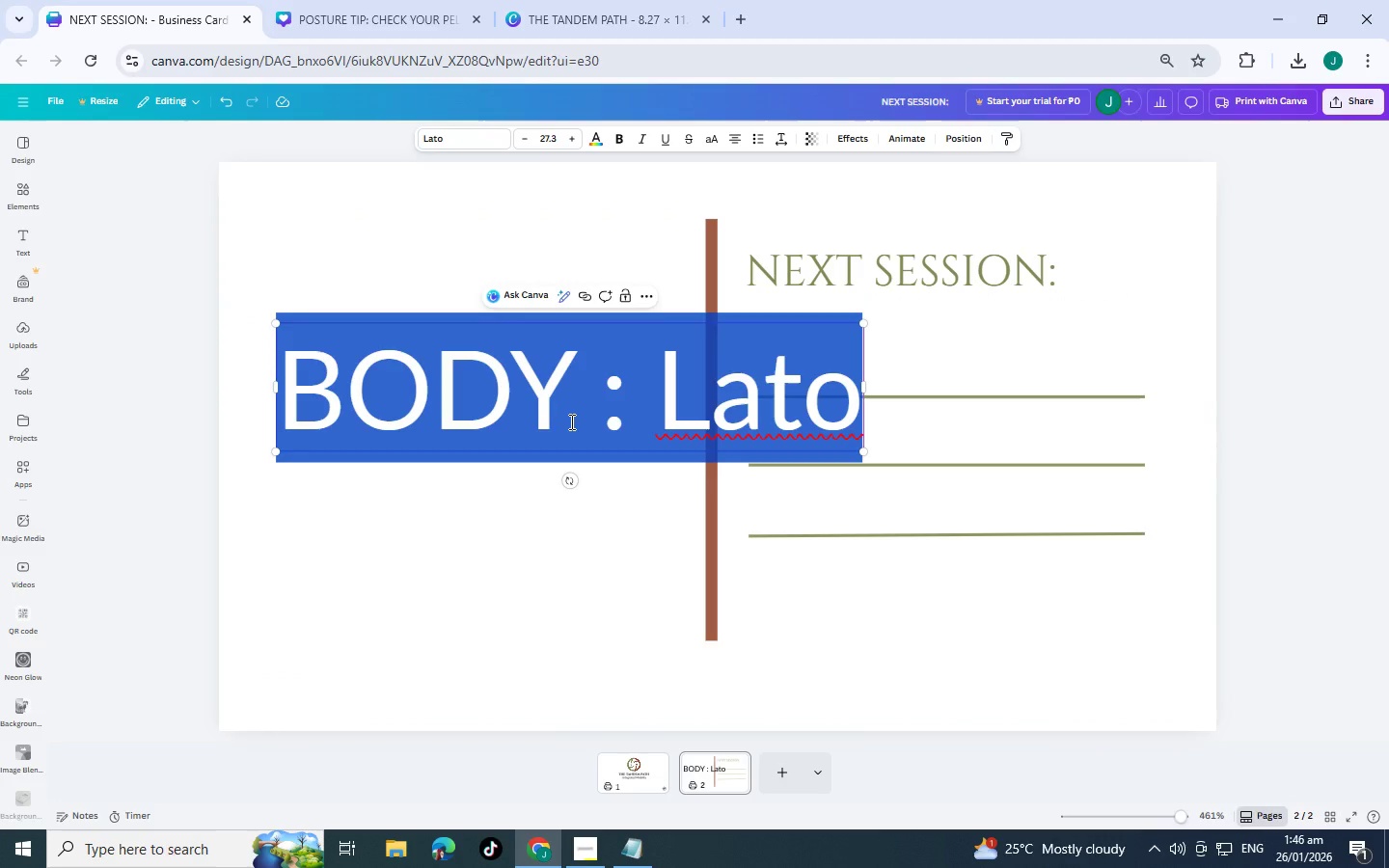 
triple_click([570, 421])
 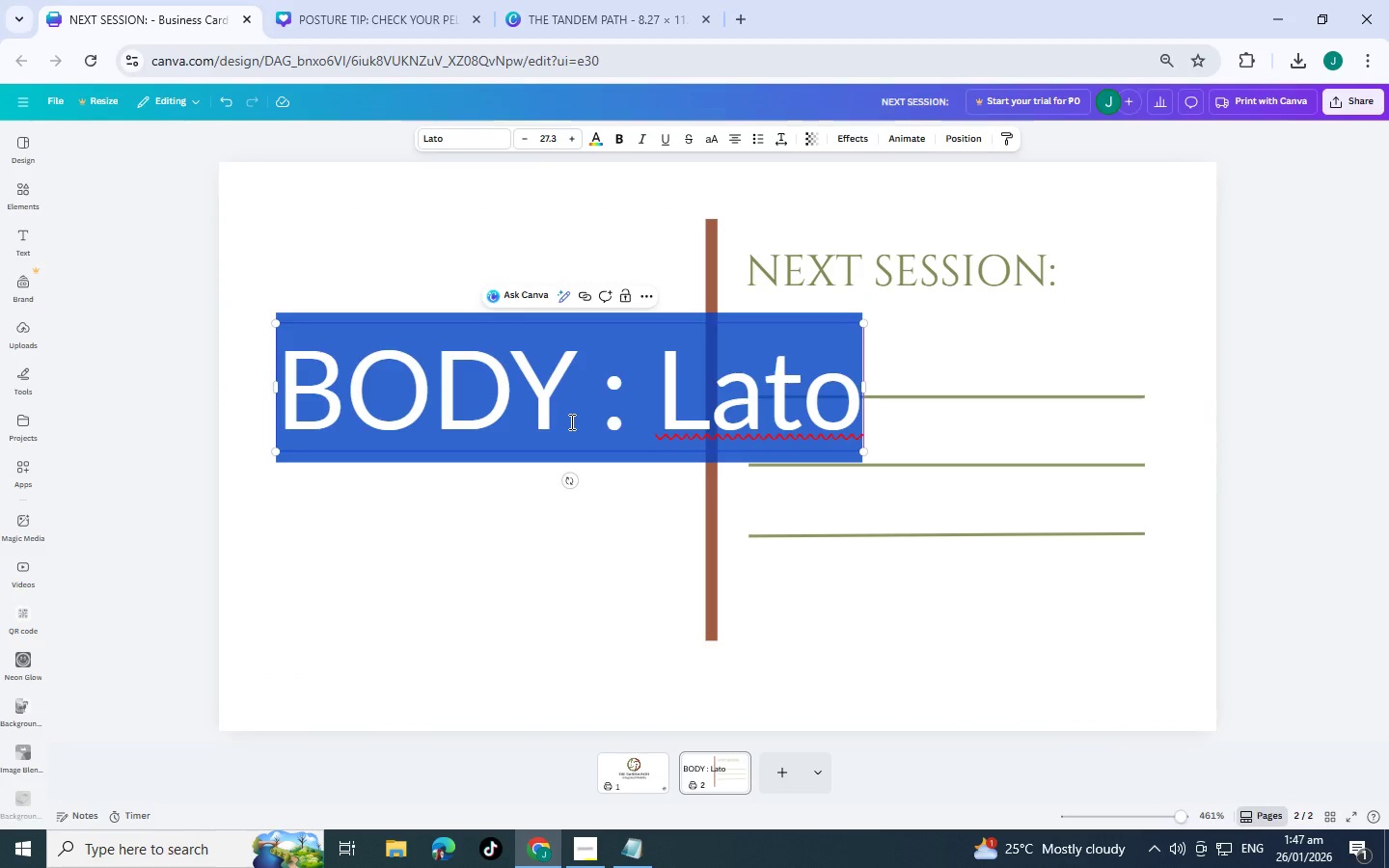 
hold_key(key=ShiftLeft, duration=0.7)
 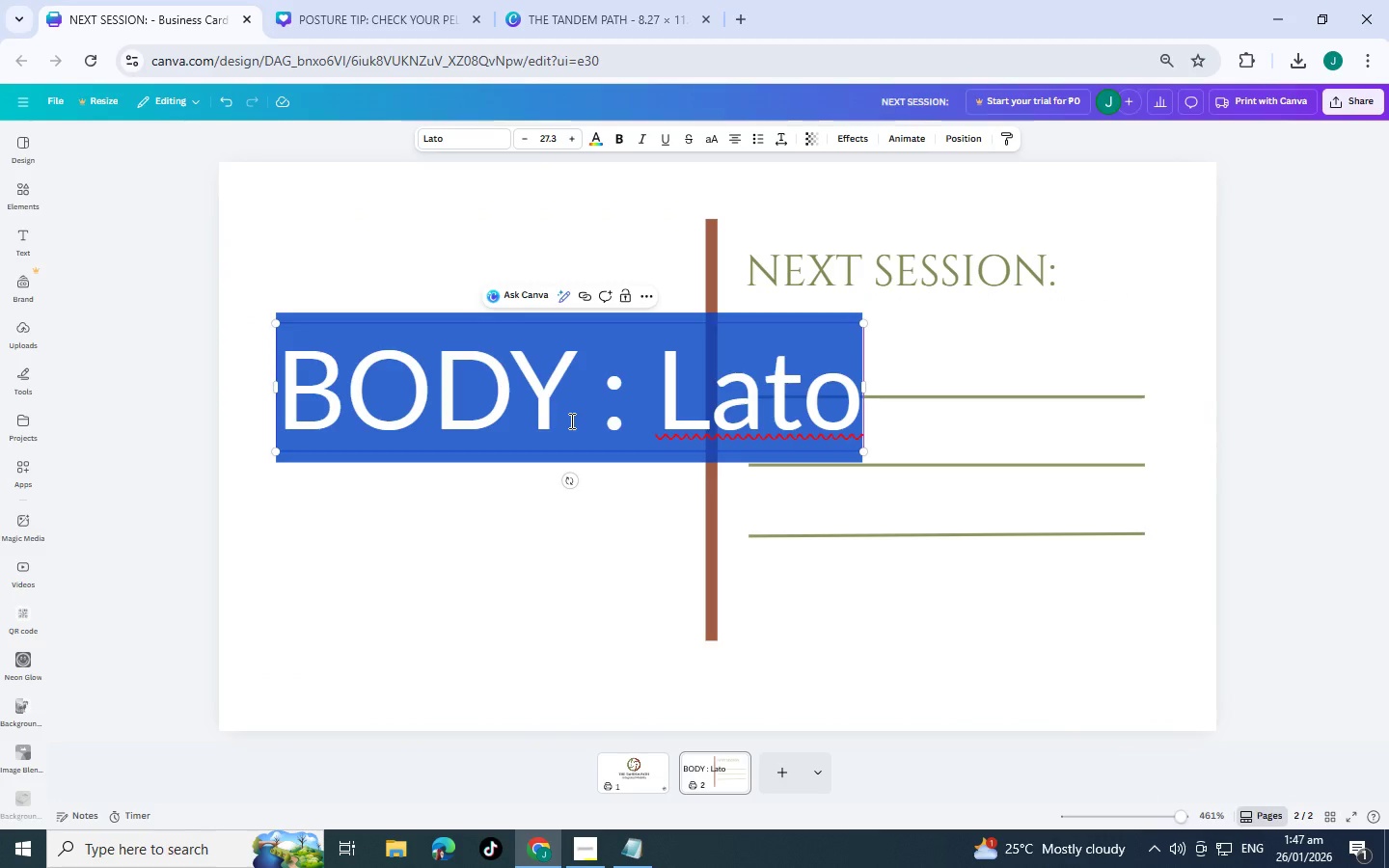 
type(Keep your g)
key(Backspace)
type(heart kev)
key(Backspace)
key(Backspace)
key(Backspace)
type(level,)
 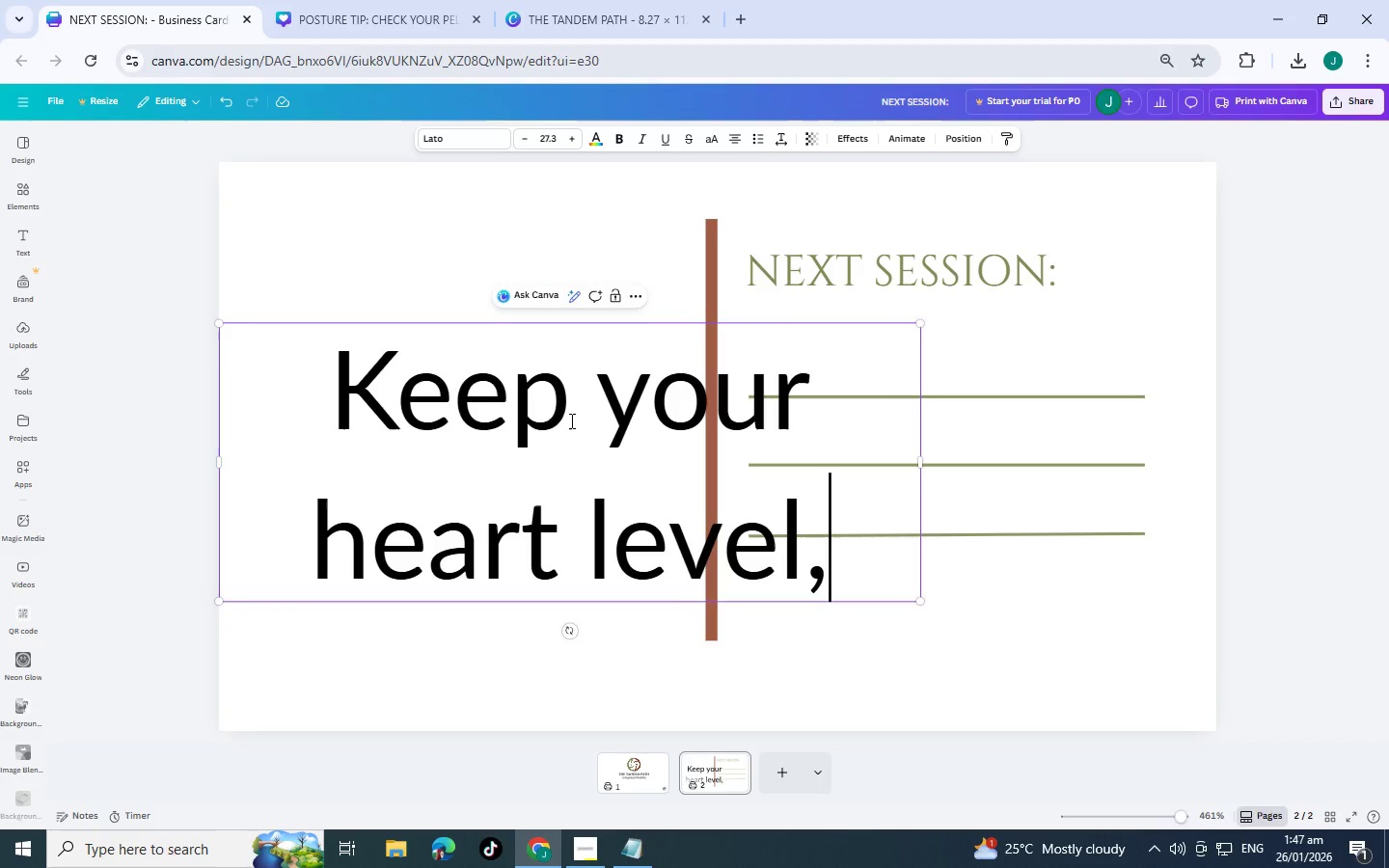 
key(Enter)
 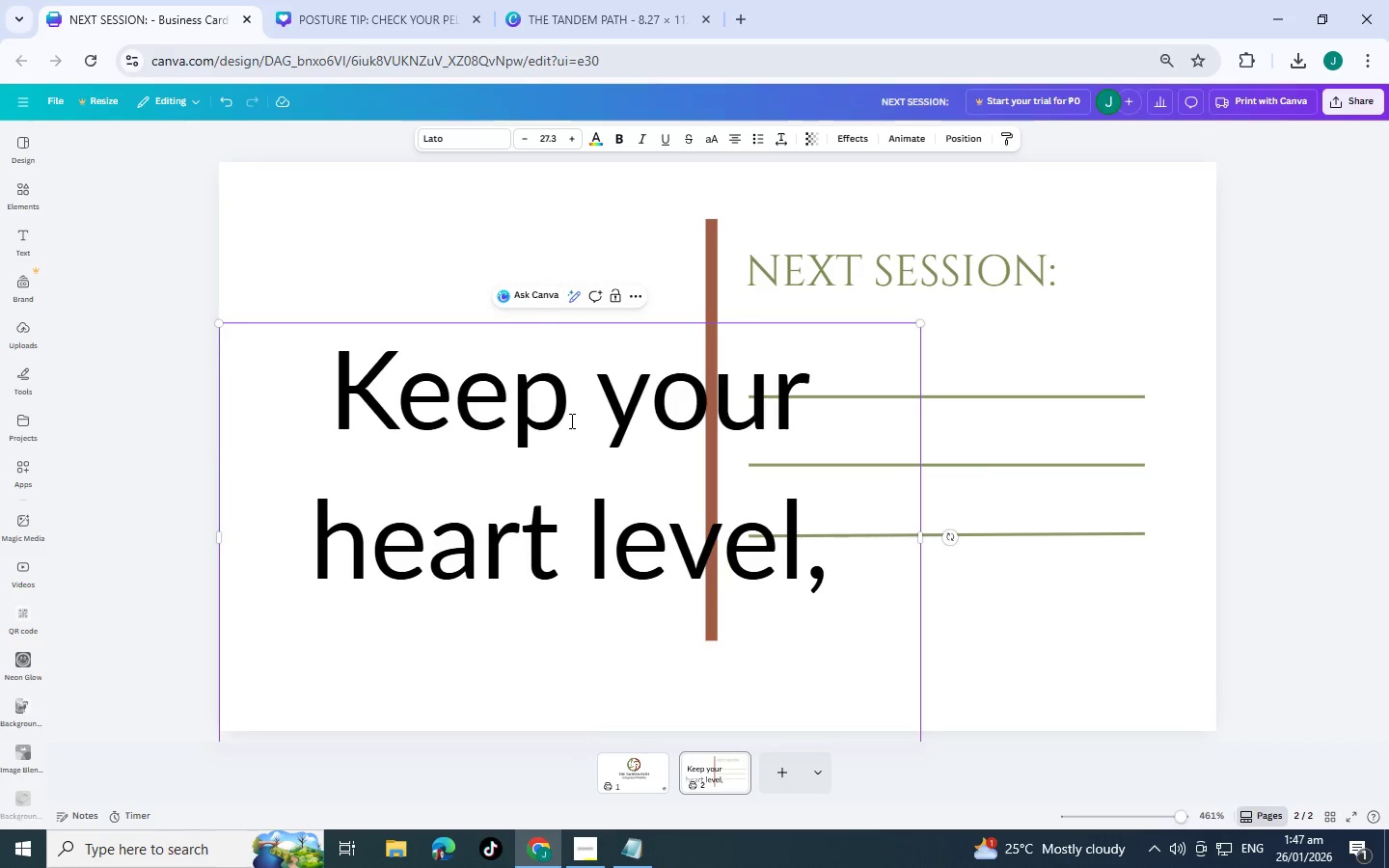 
type(keep the mind plumb)
 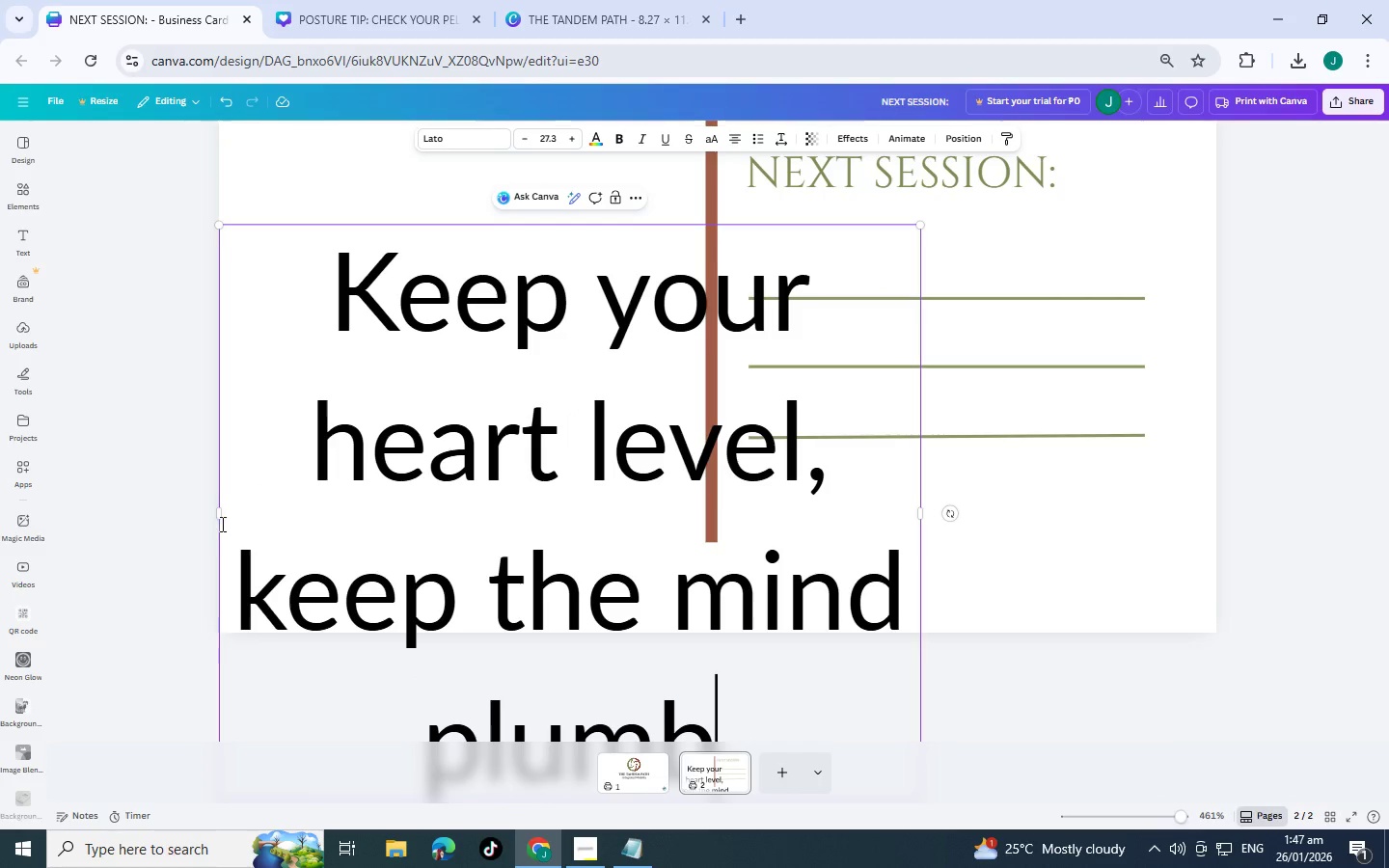 
left_click_drag(start_coordinate=[218, 519], to_coordinate=[360, 460])
 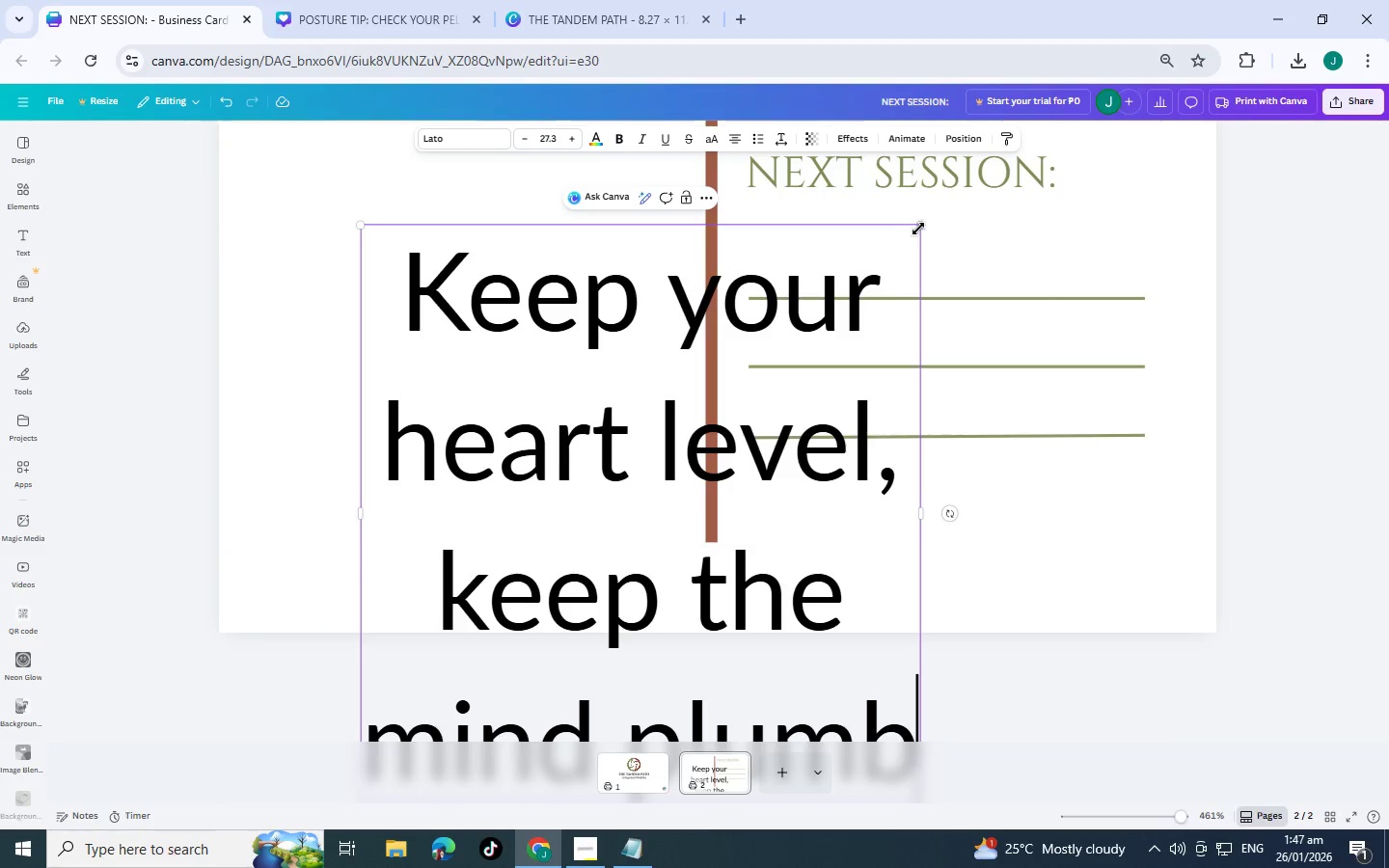 
left_click_drag(start_coordinate=[923, 228], to_coordinate=[421, 454])
 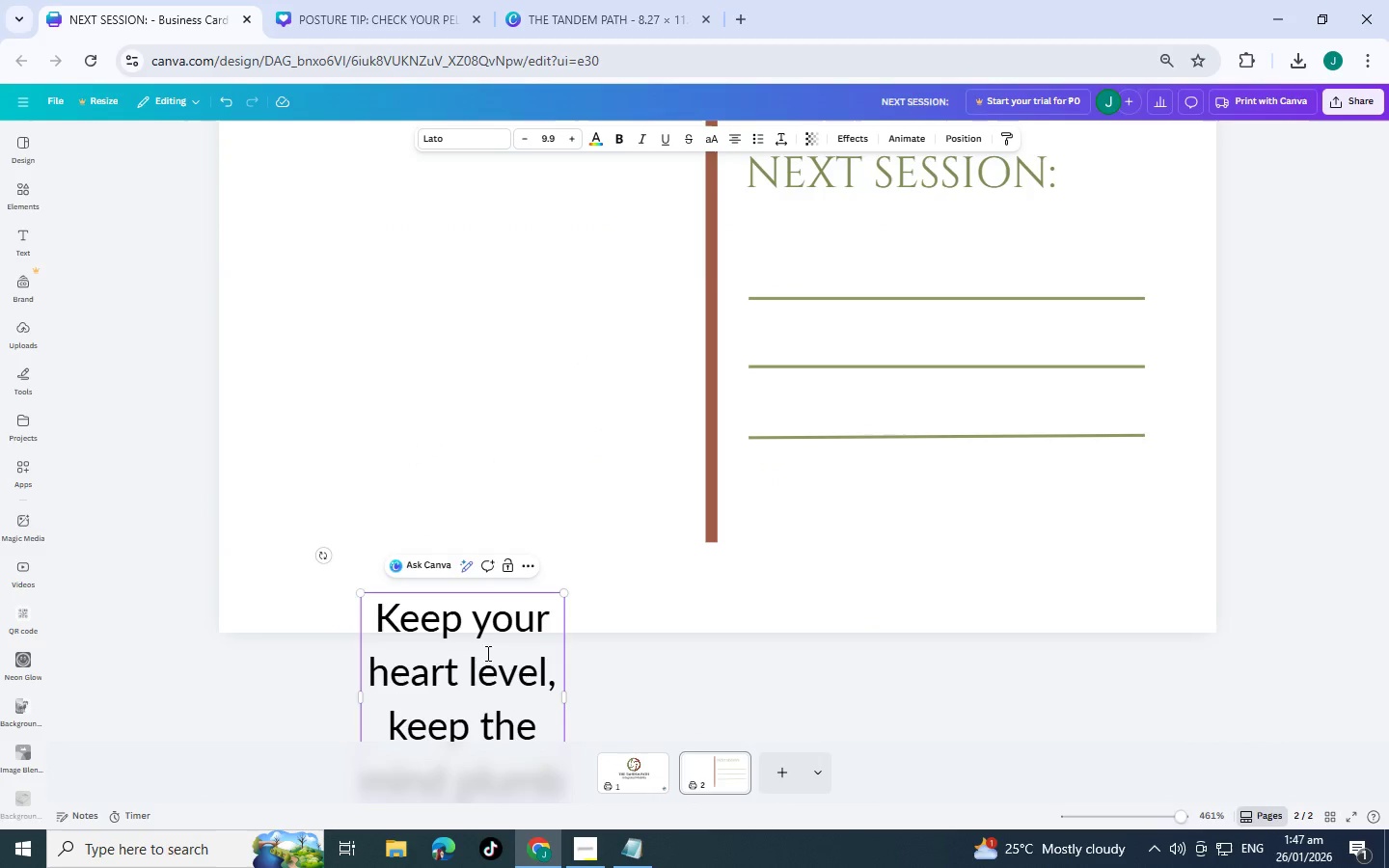 
left_click_drag(start_coordinate=[486, 653], to_coordinate=[484, 623])
 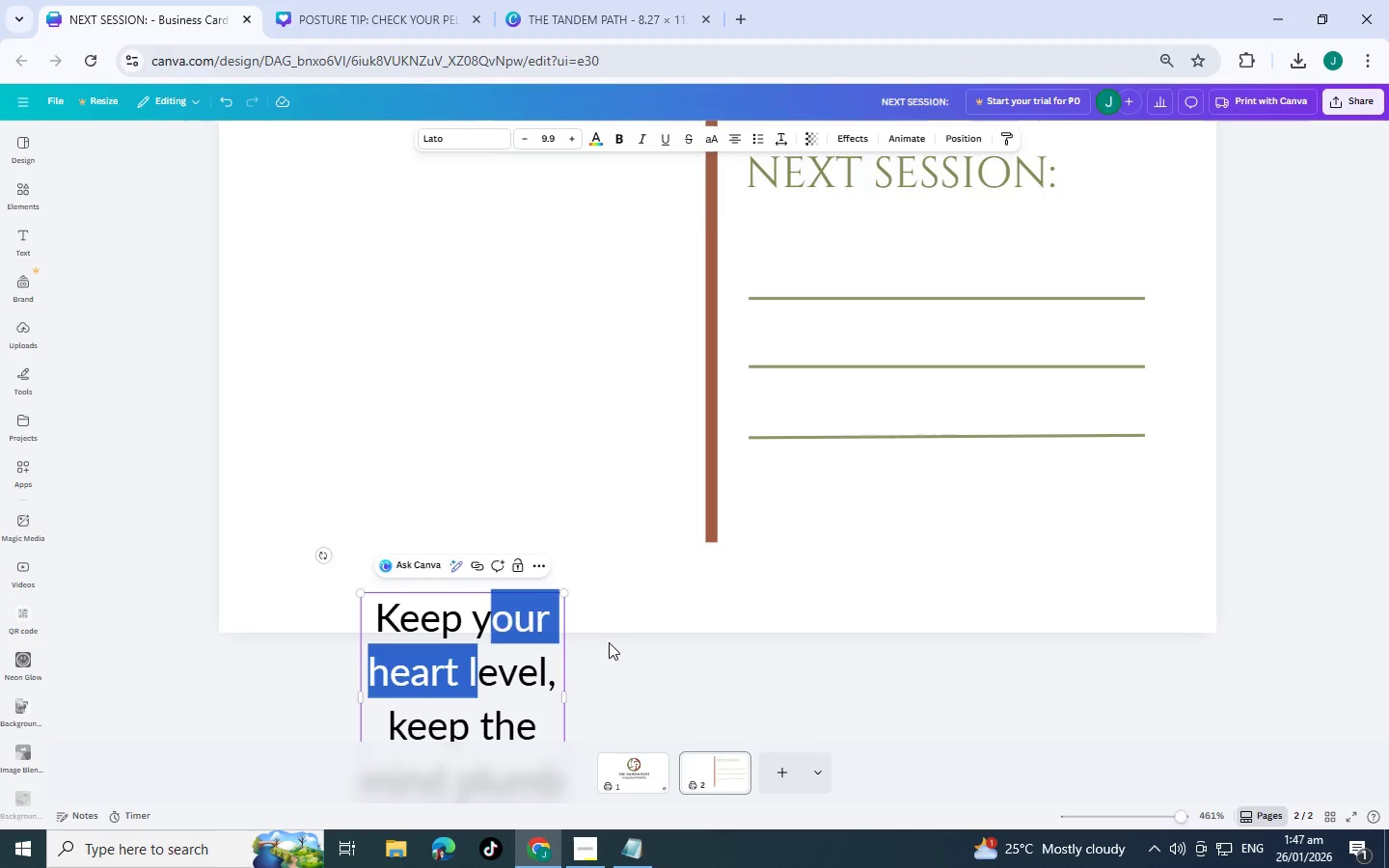 
left_click([609, 642])
 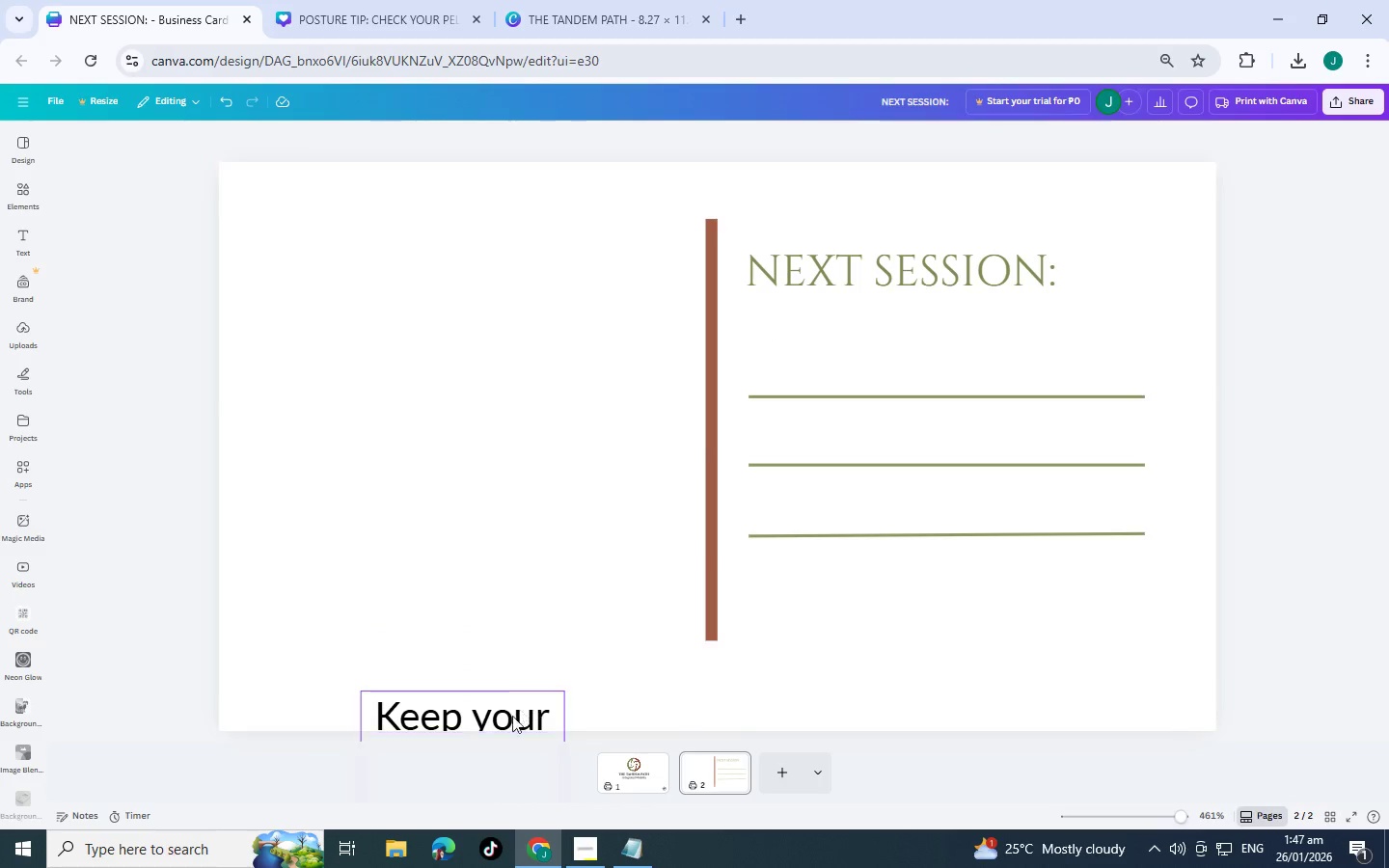 
left_click_drag(start_coordinate=[500, 719], to_coordinate=[405, 489])
 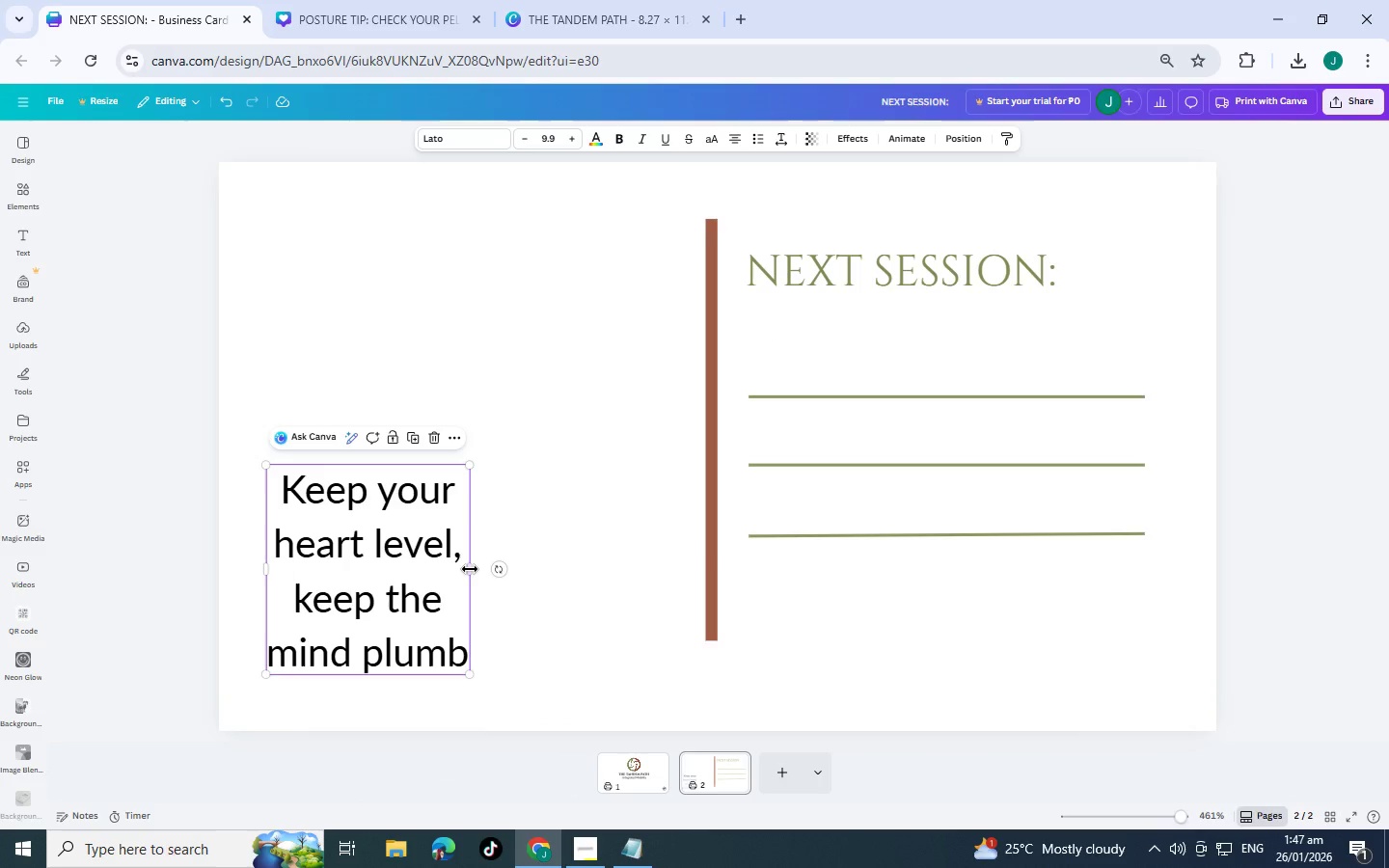 
left_click_drag(start_coordinate=[470, 568], to_coordinate=[749, 557])
 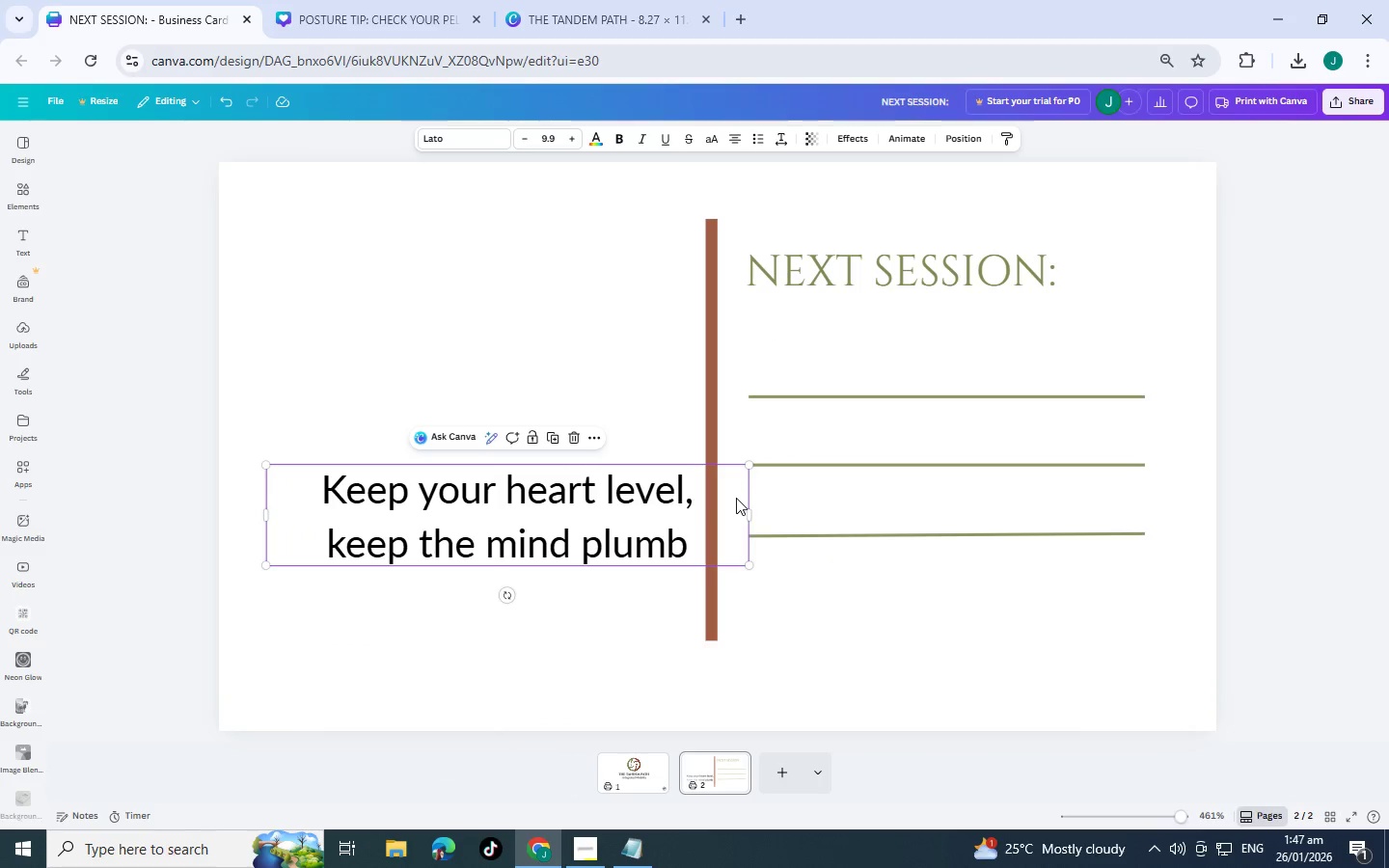 
left_click_drag(start_coordinate=[730, 493], to_coordinate=[720, 547])
 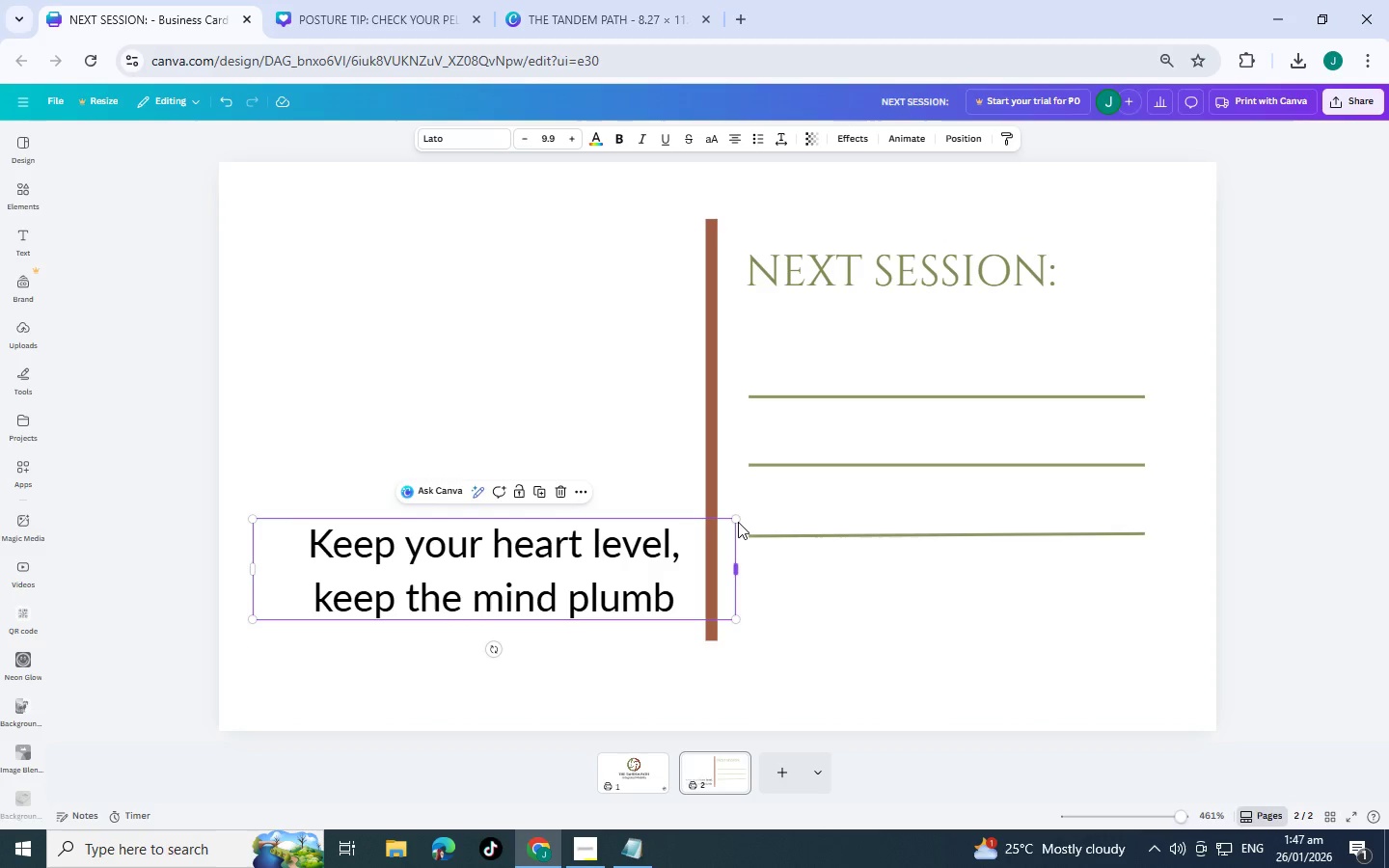 
left_click_drag(start_coordinate=[738, 522], to_coordinate=[694, 534])
 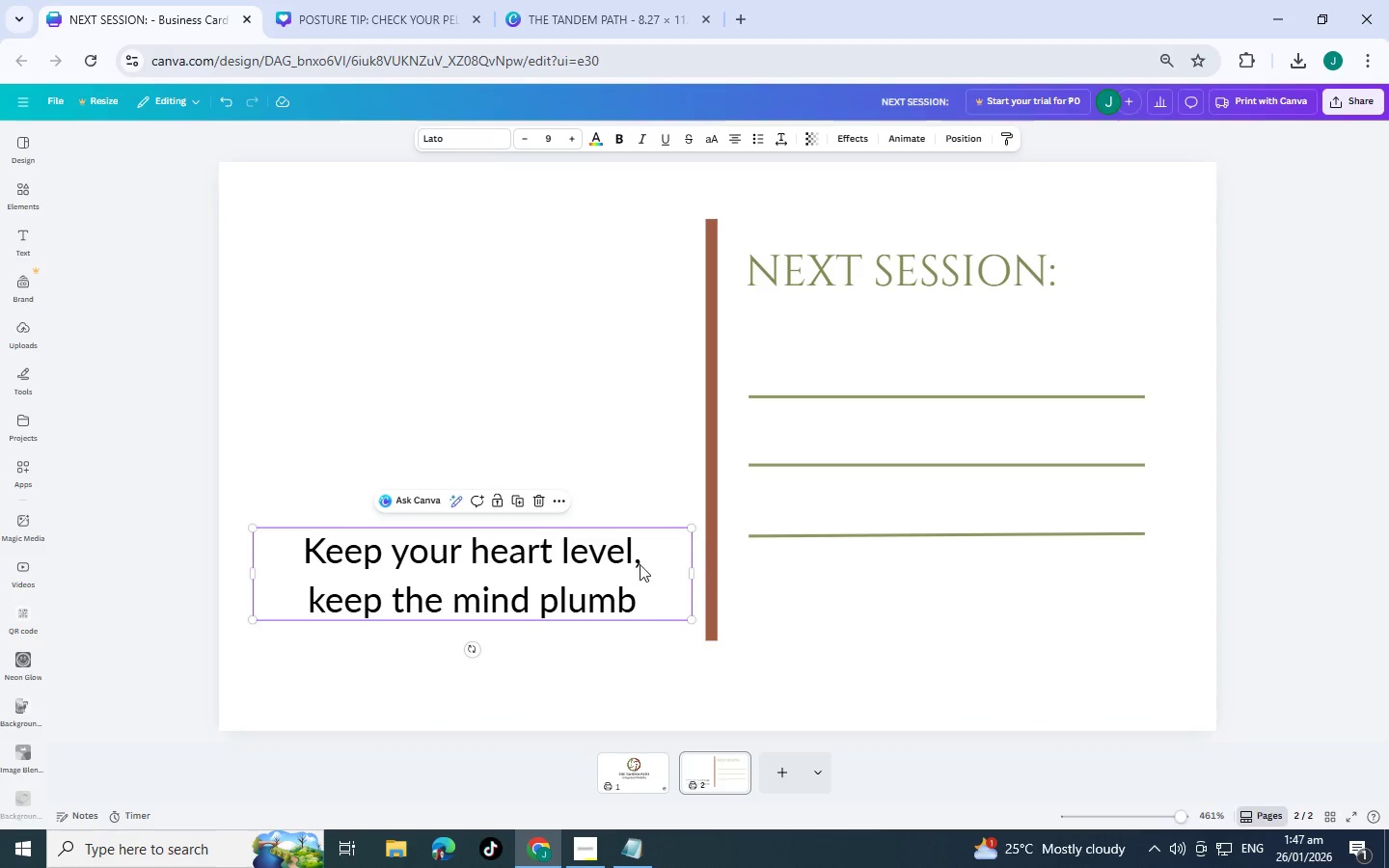 
left_click_drag(start_coordinate=[638, 564], to_coordinate=[653, 564])
 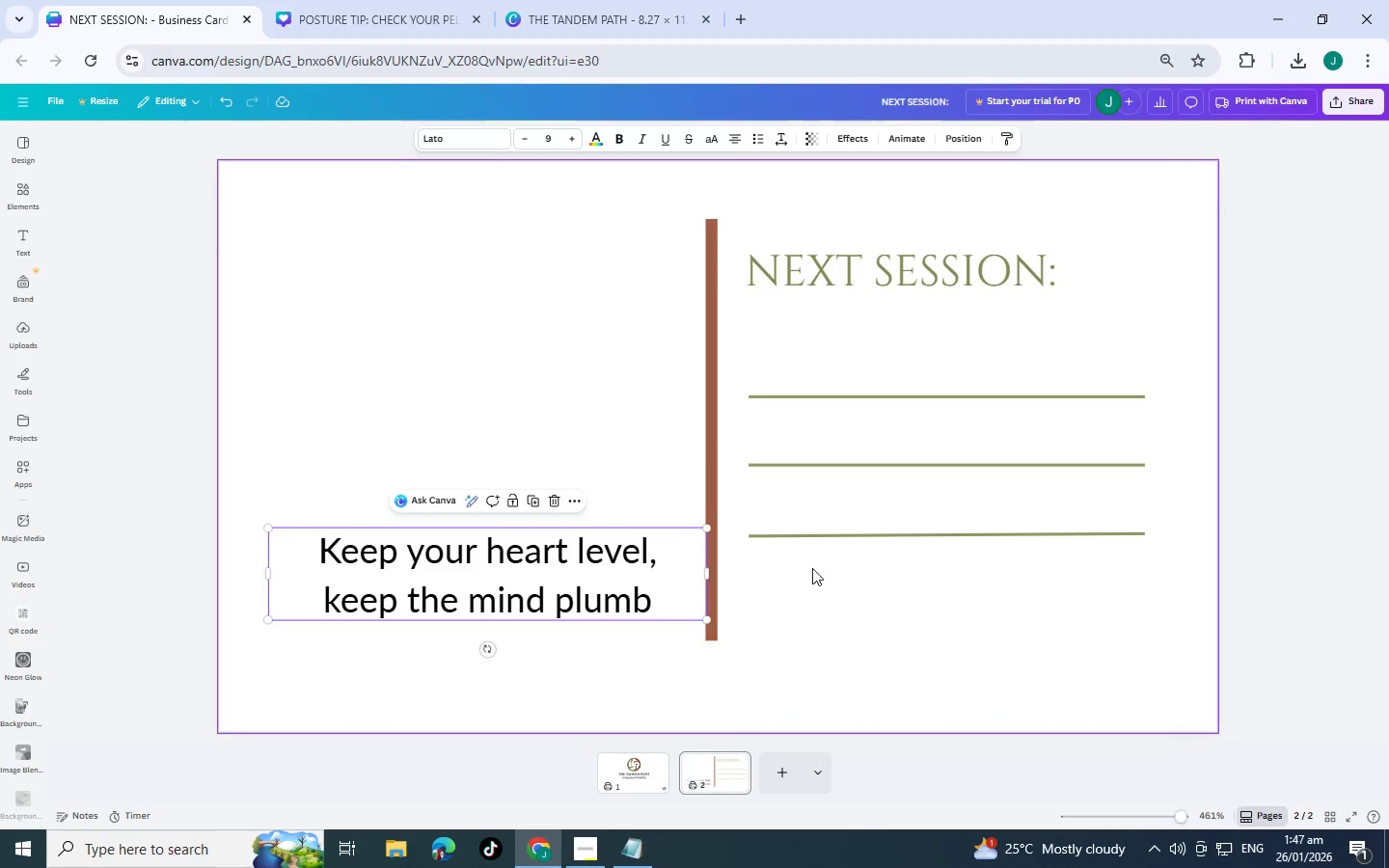 
left_click([828, 569])
 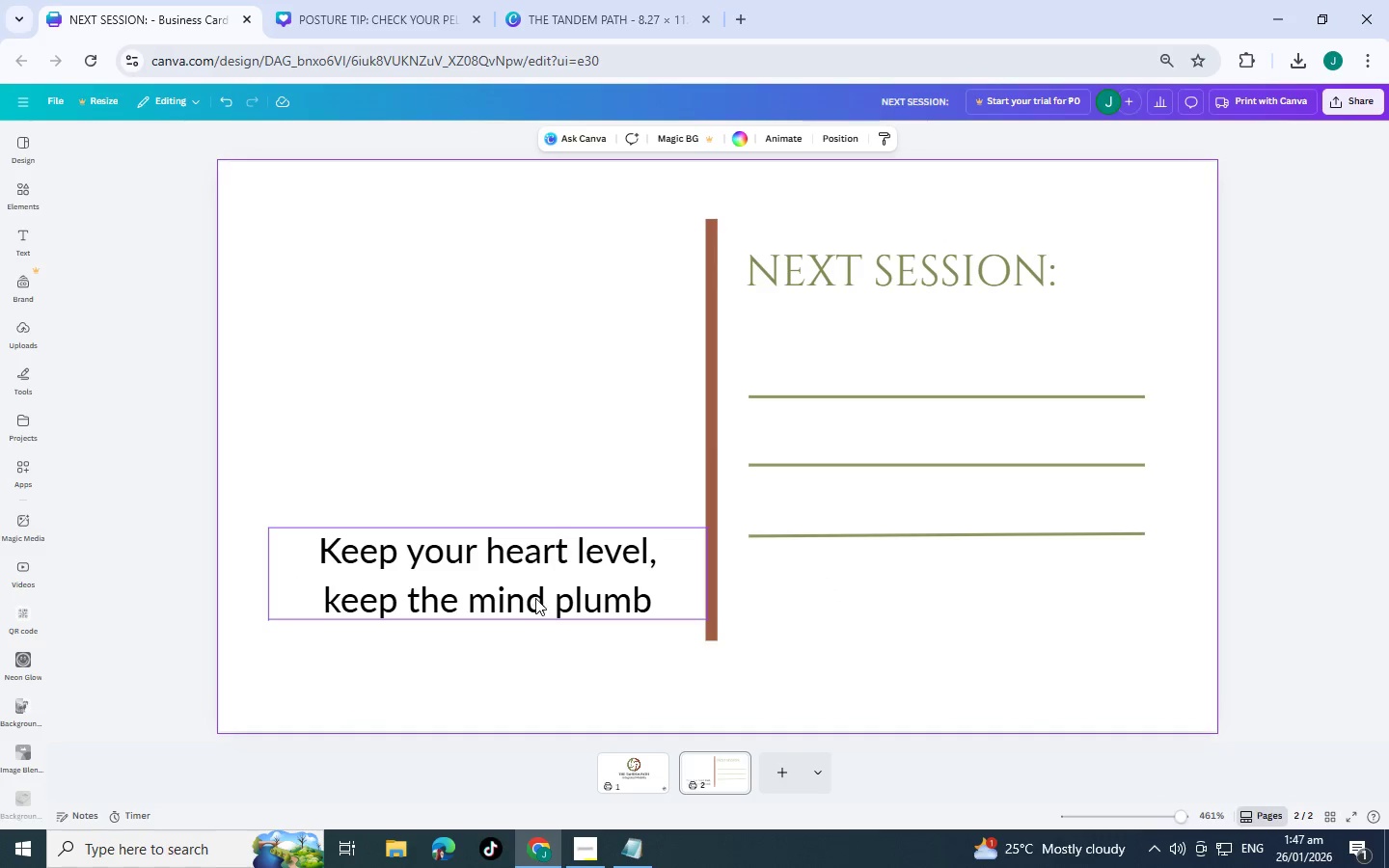 
left_click_drag(start_coordinate=[556, 585], to_coordinate=[545, 583])
 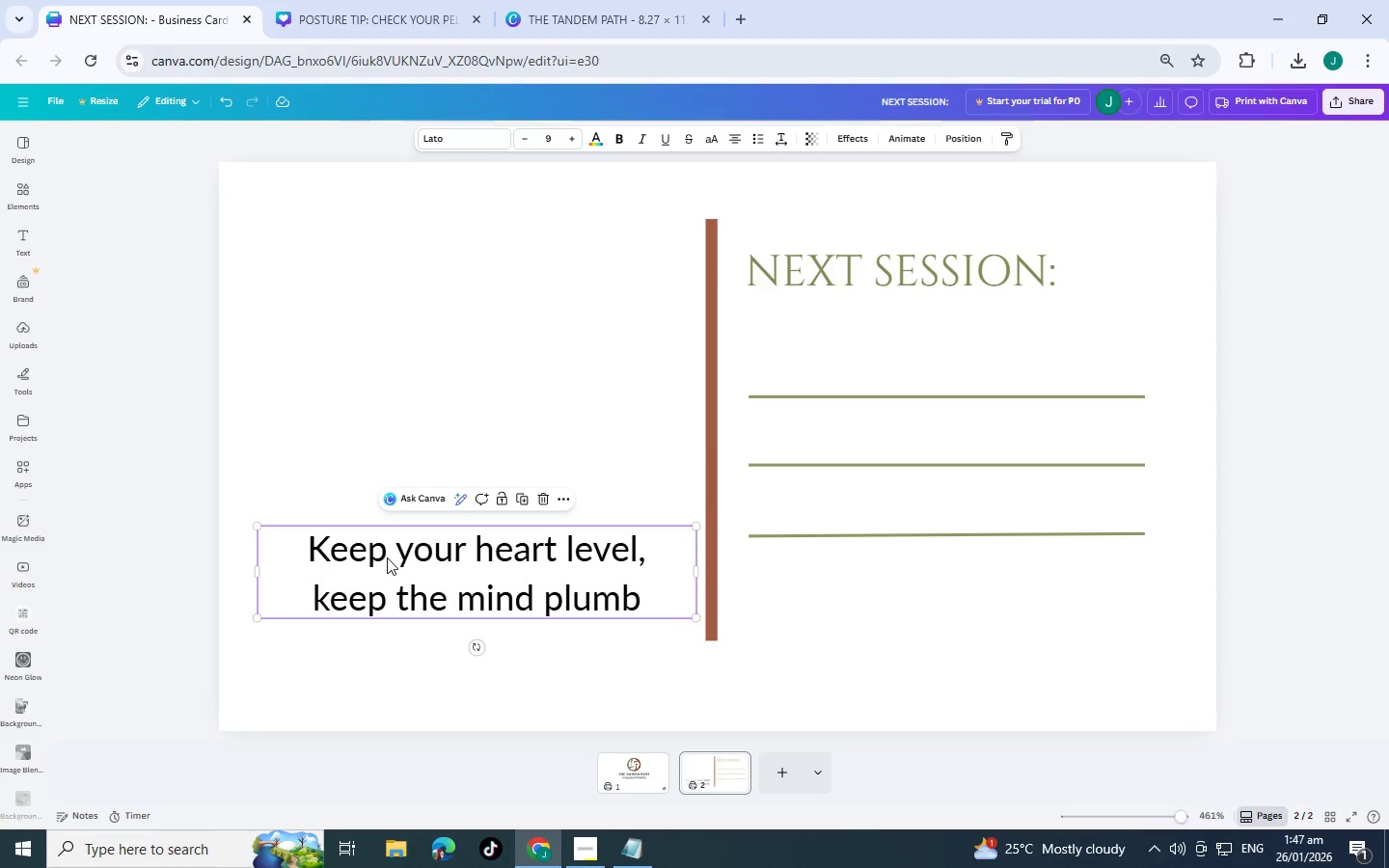 
left_click([645, 550])
 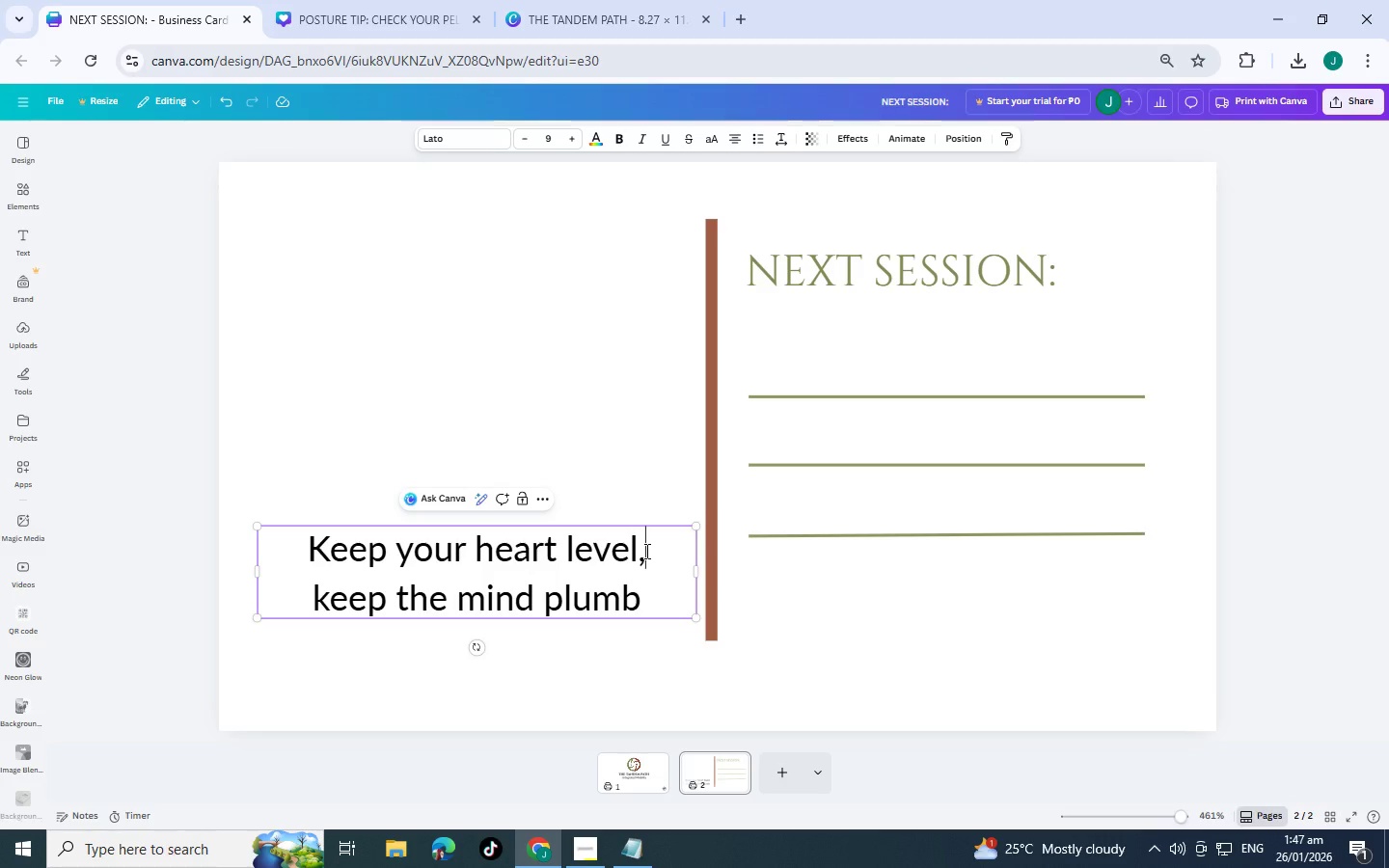 
wait(8.58)
 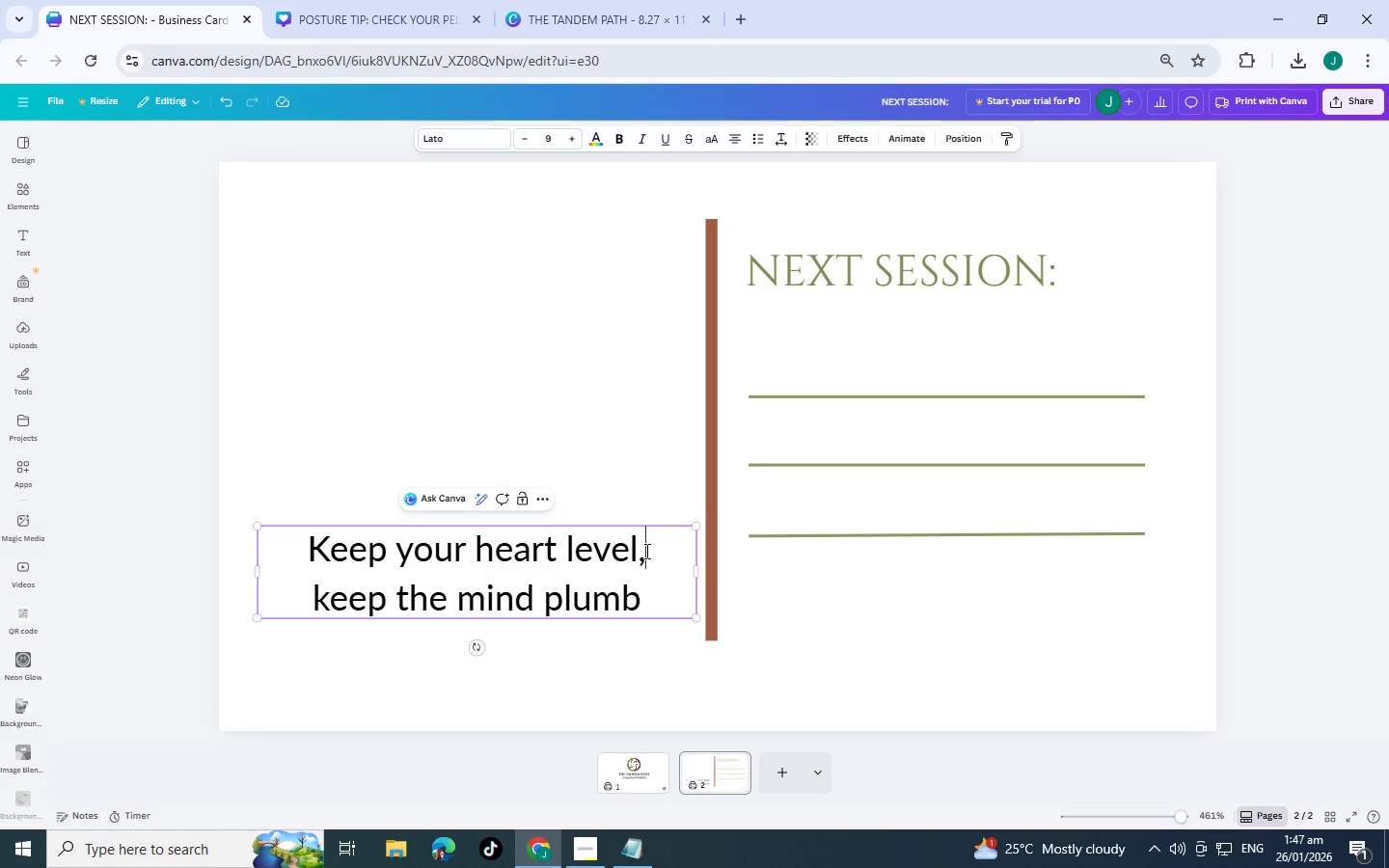 
double_click([917, 660])
 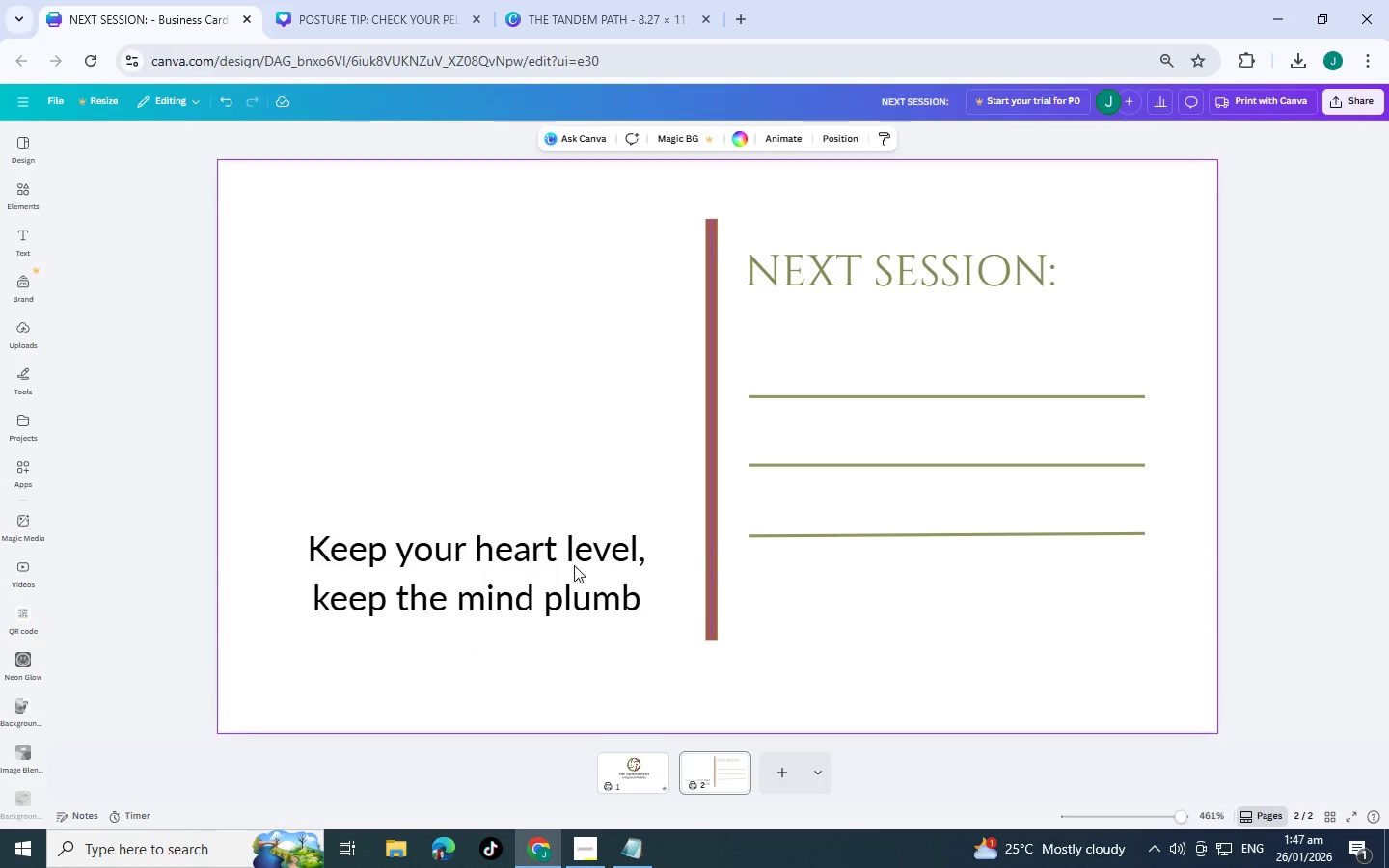 
left_click([573, 565])
 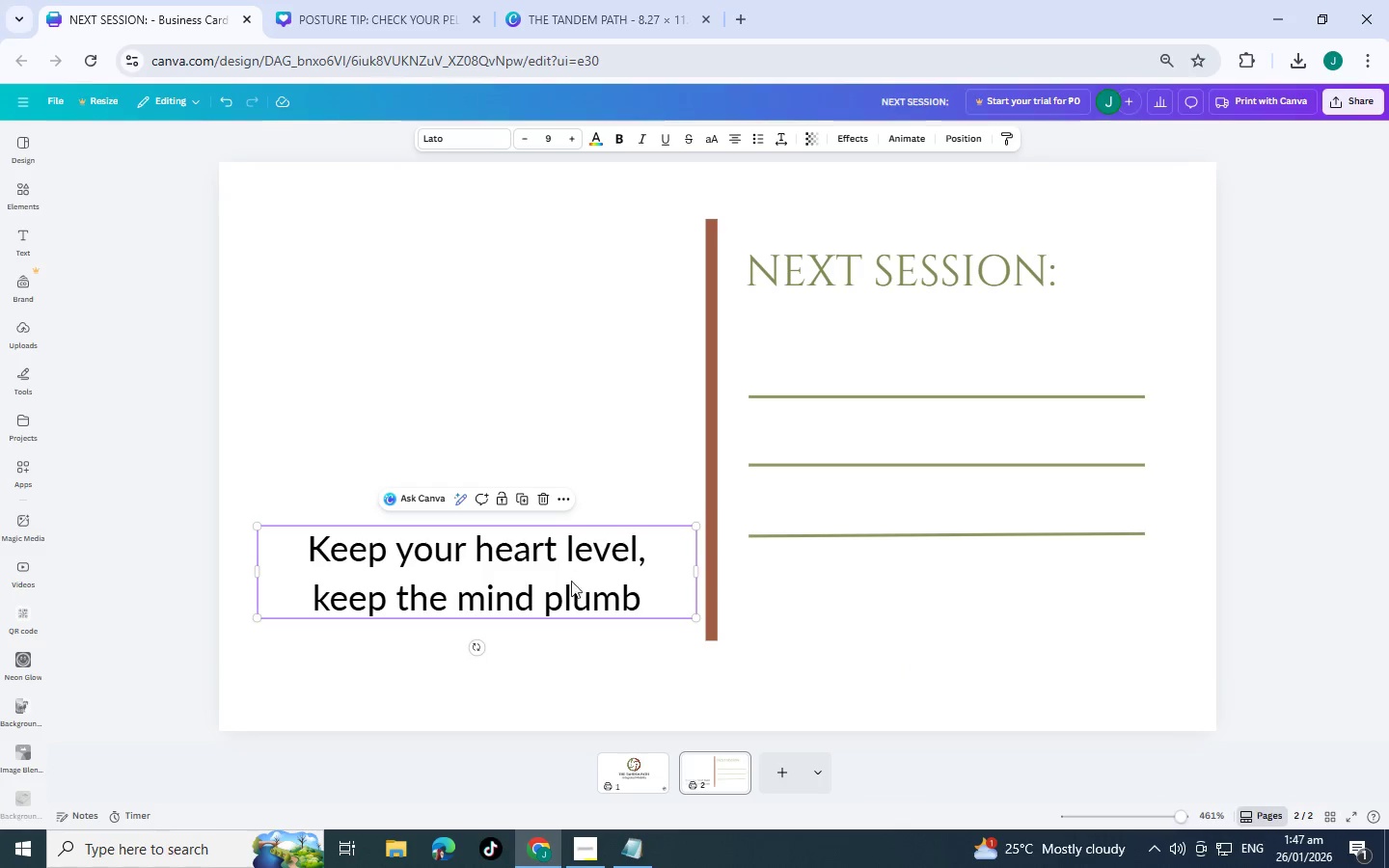 
key(Control+C)
 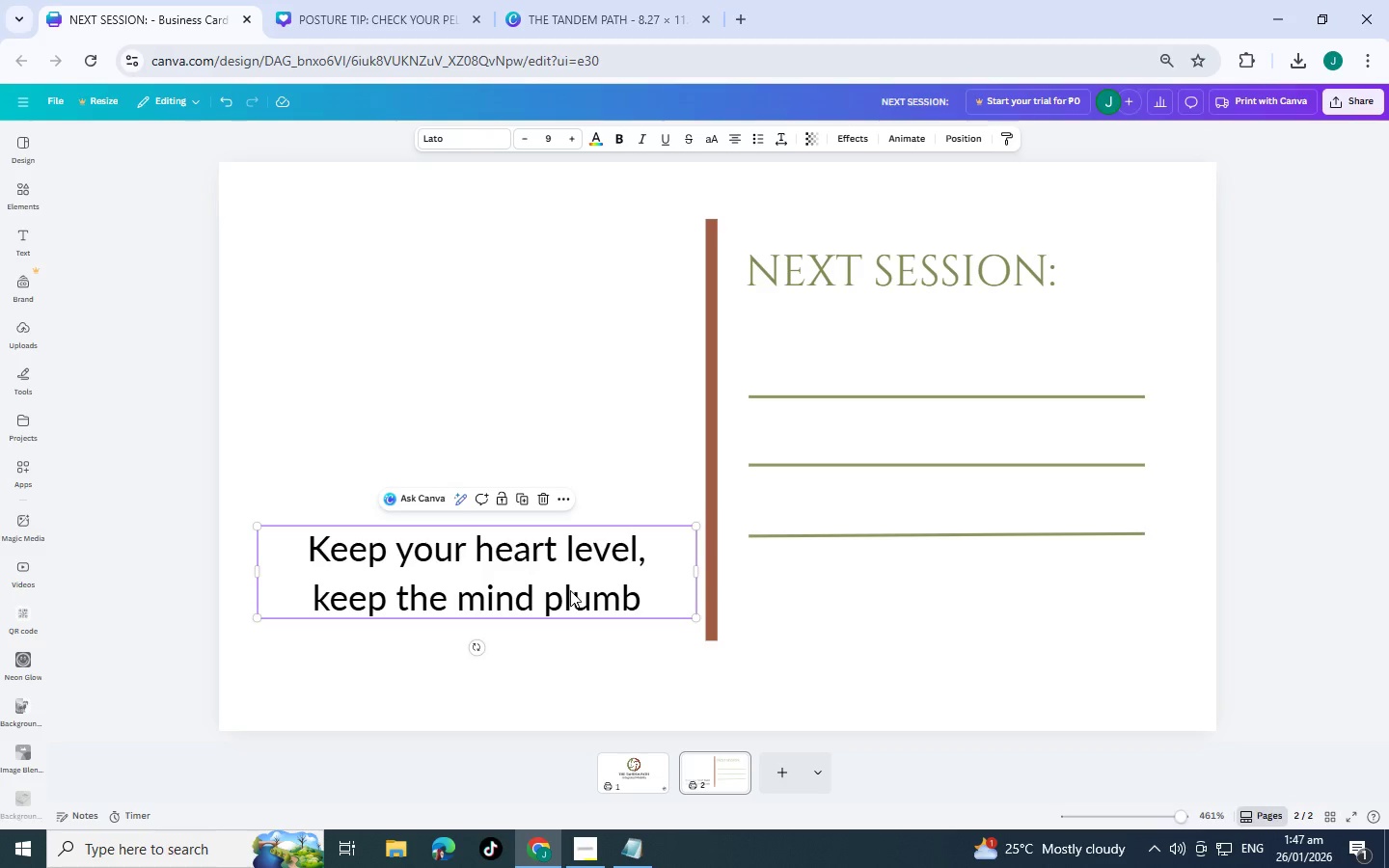 
key(Control+V)
 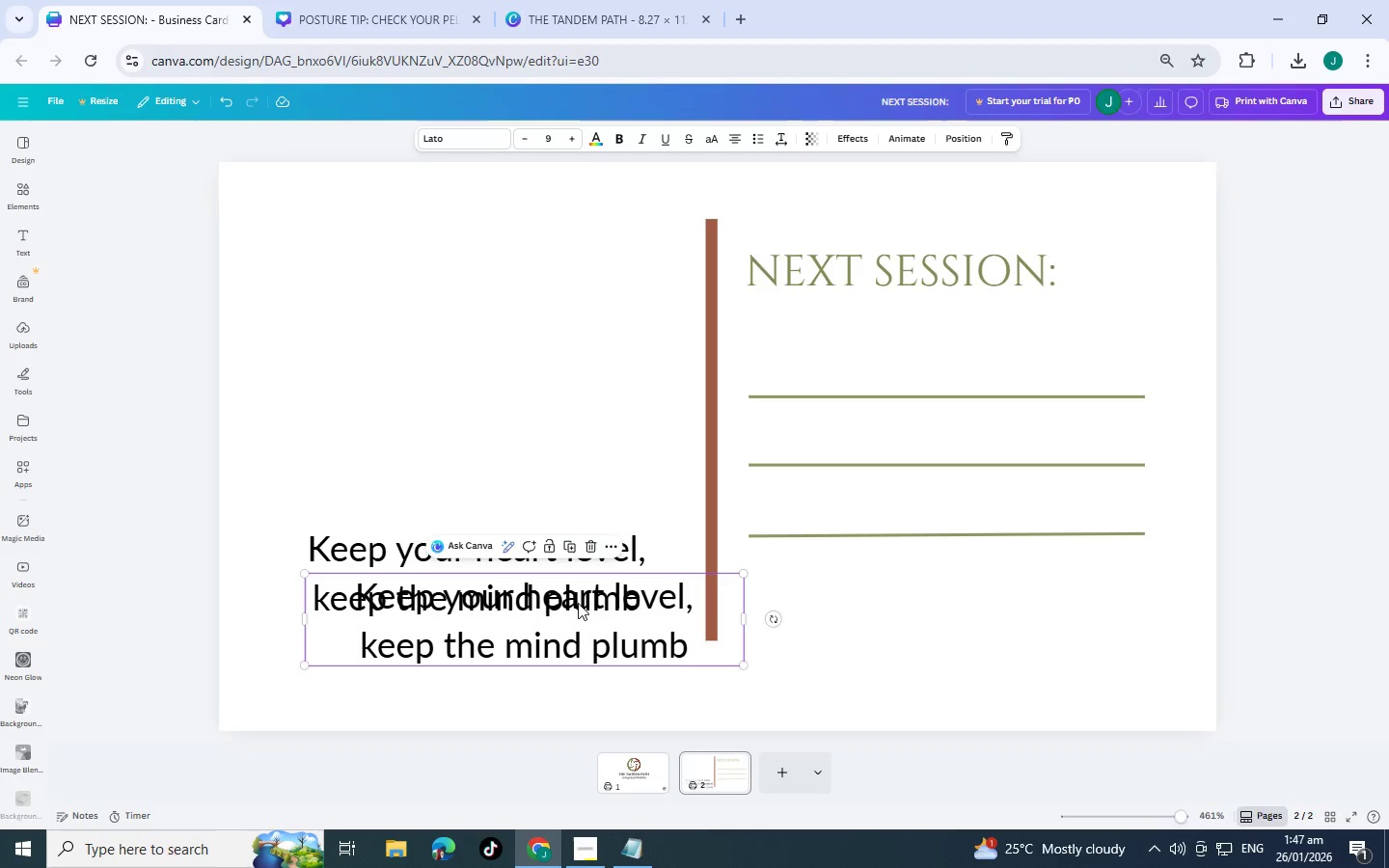 
left_click_drag(start_coordinate=[574, 595], to_coordinate=[525, 276])
 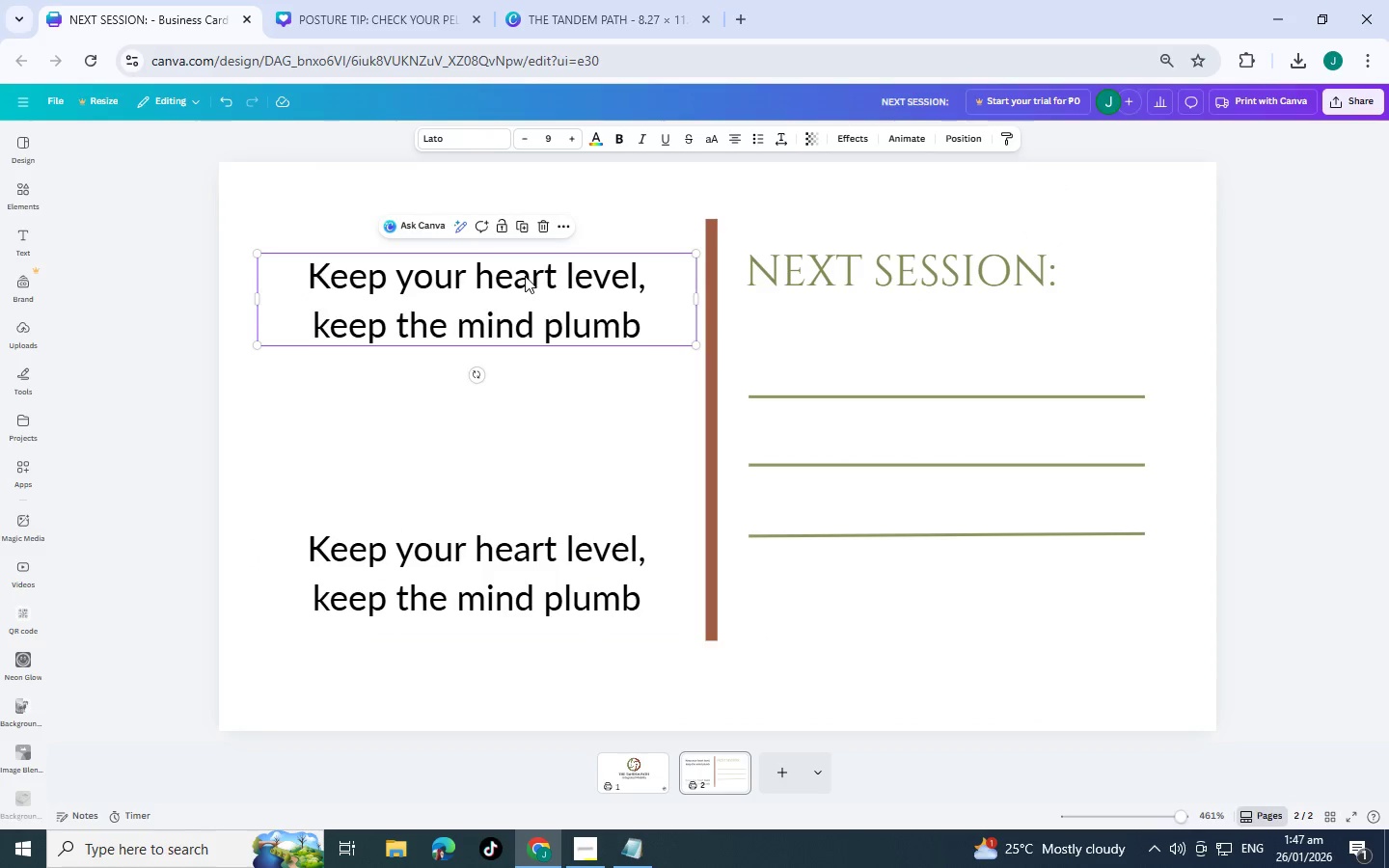 
double_click([525, 276])
 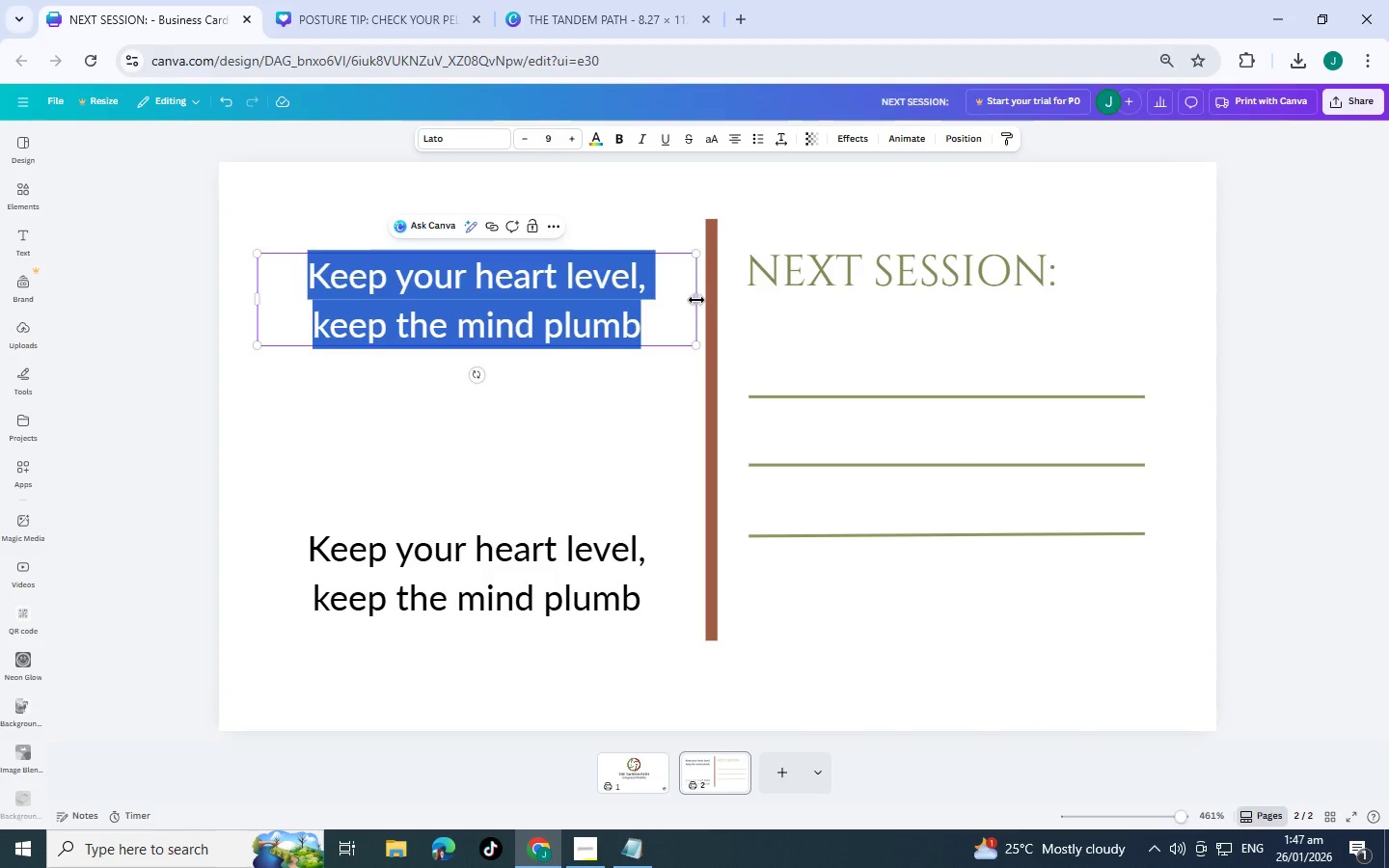 
left_click_drag(start_coordinate=[696, 300], to_coordinate=[614, 302])
 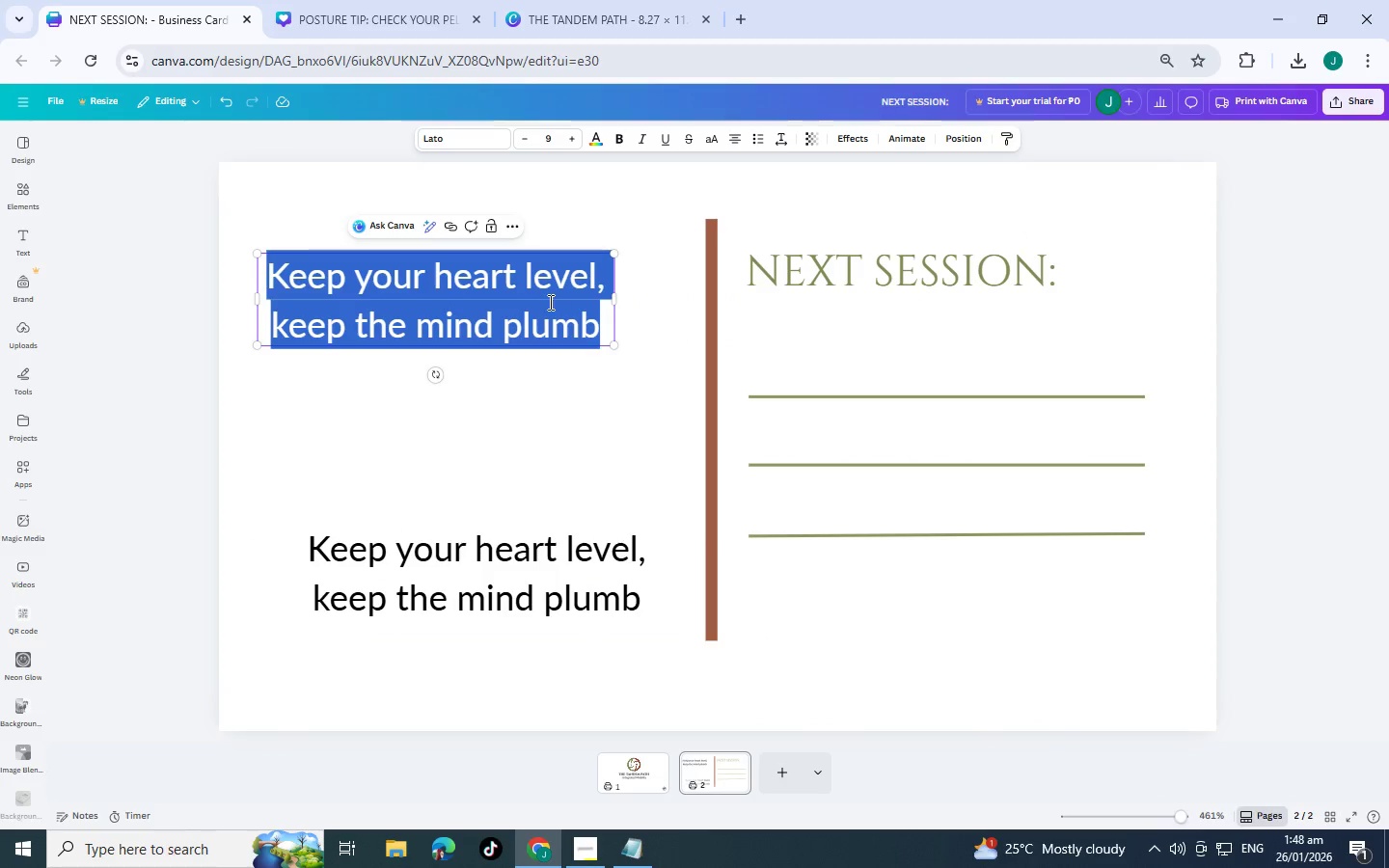 
left_click_drag(start_coordinate=[549, 302], to_coordinate=[584, 302])
 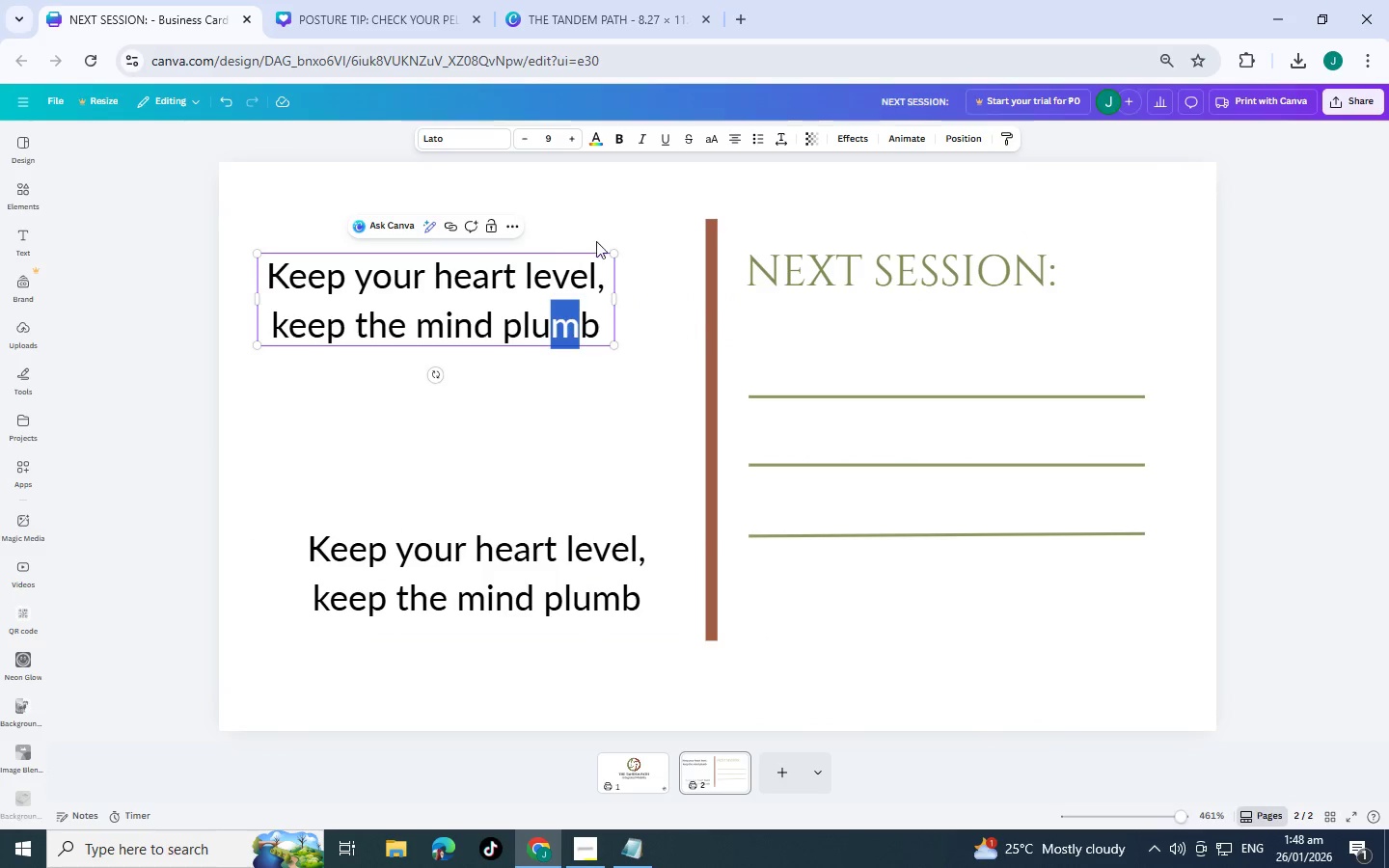 
left_click([602, 240])
 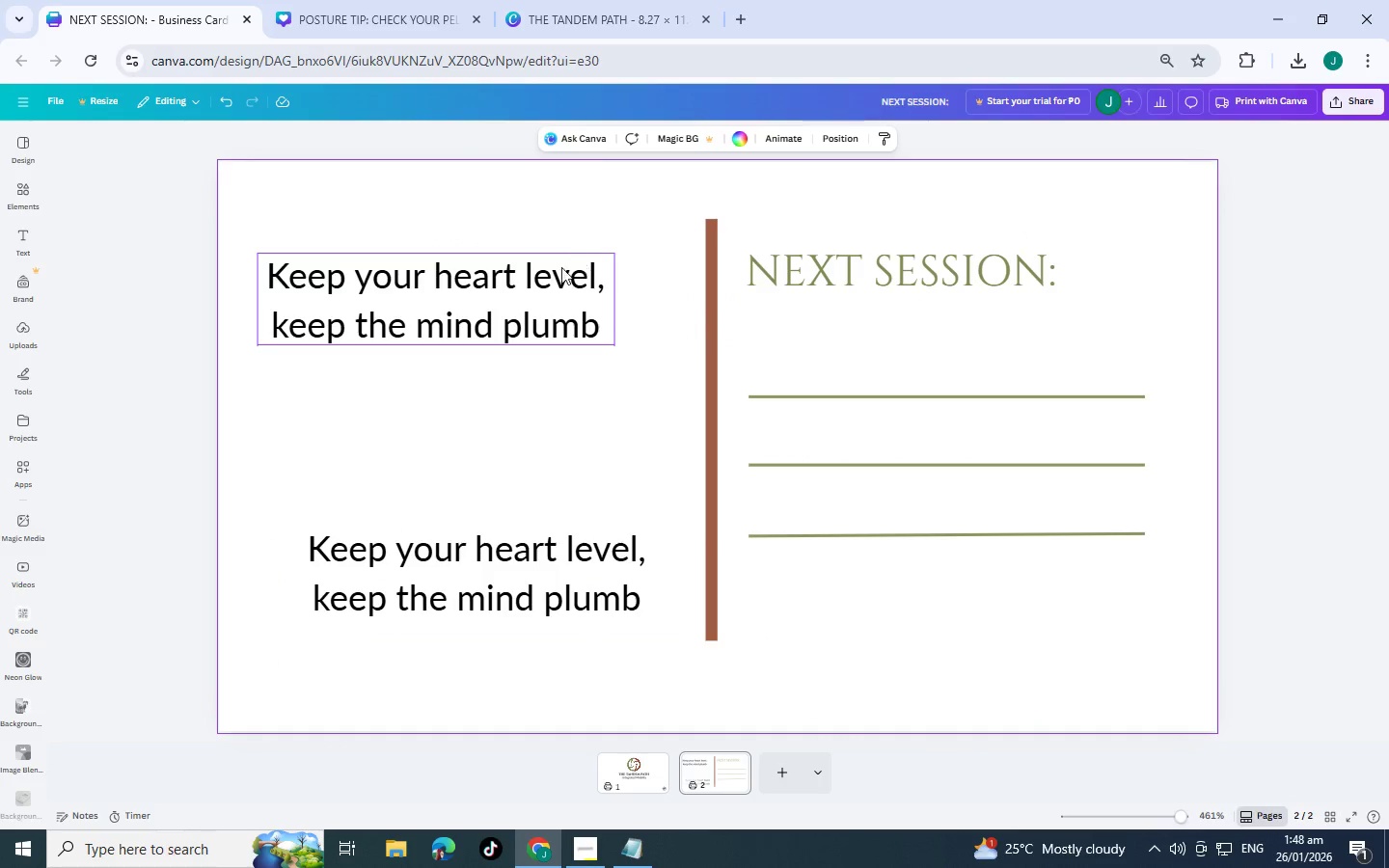 
left_click_drag(start_coordinate=[557, 269], to_coordinate=[595, 269])
 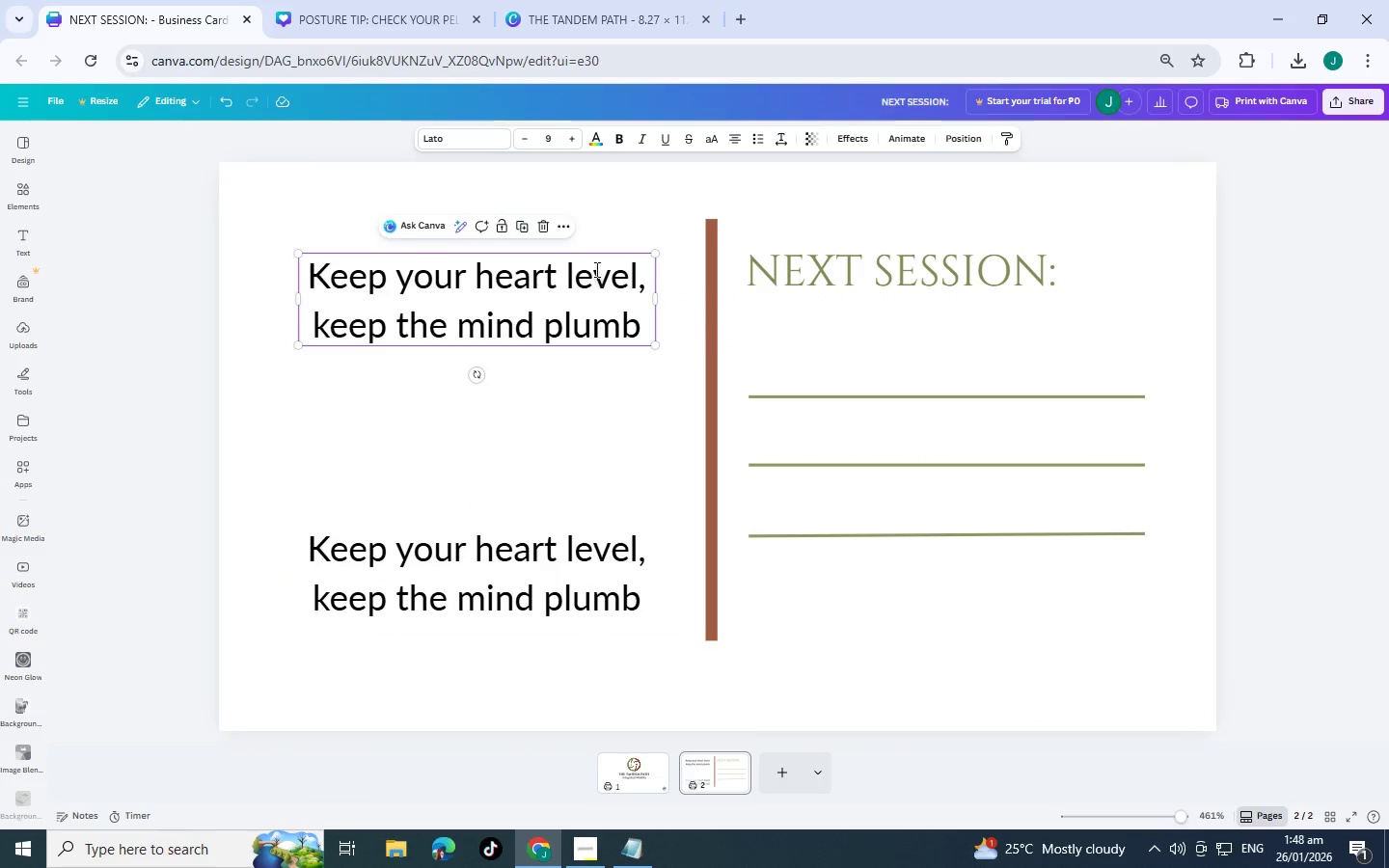 
double_click([595, 269])
 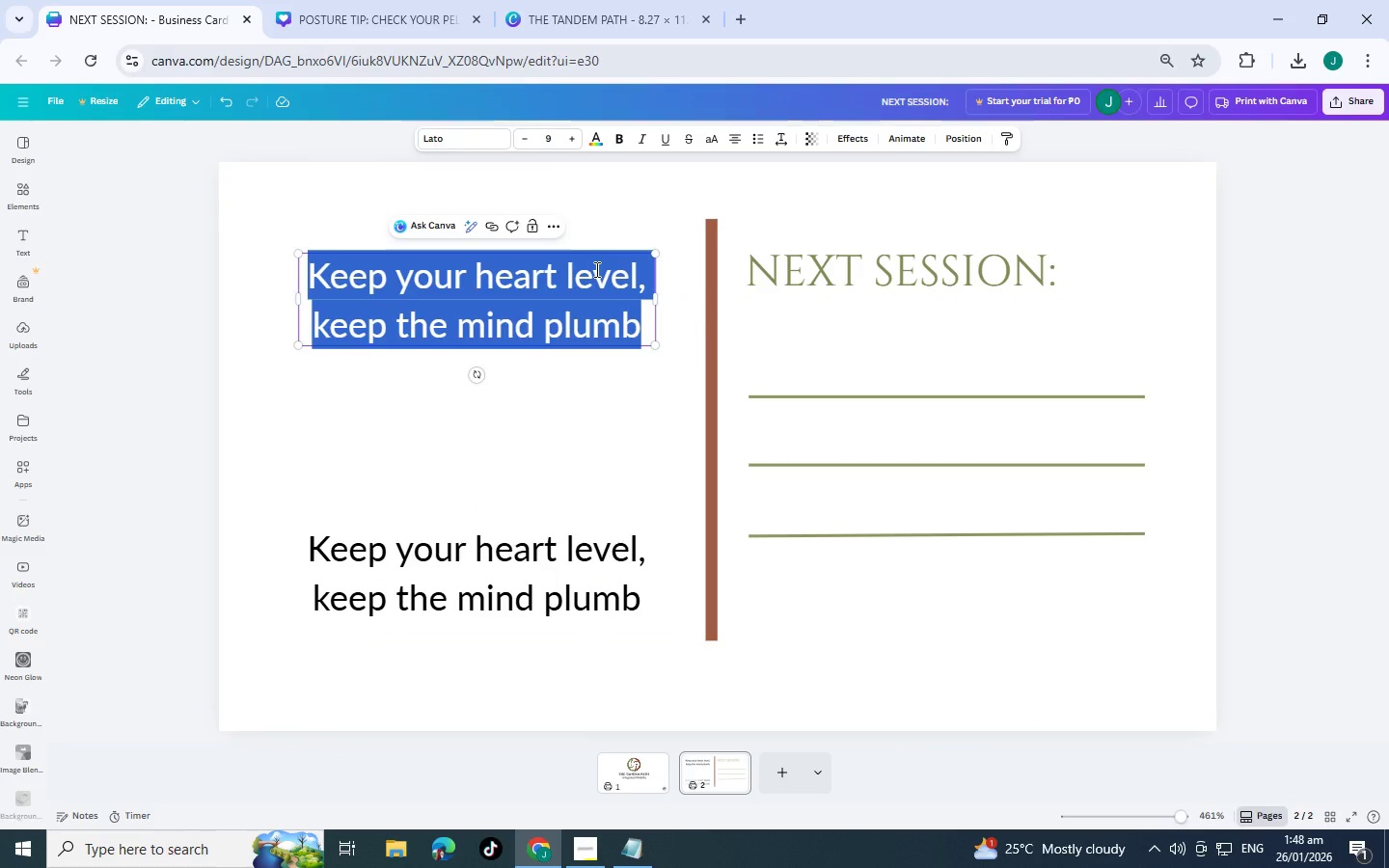 
type(-0120)
key(Backspace)
type(-345-6789)
 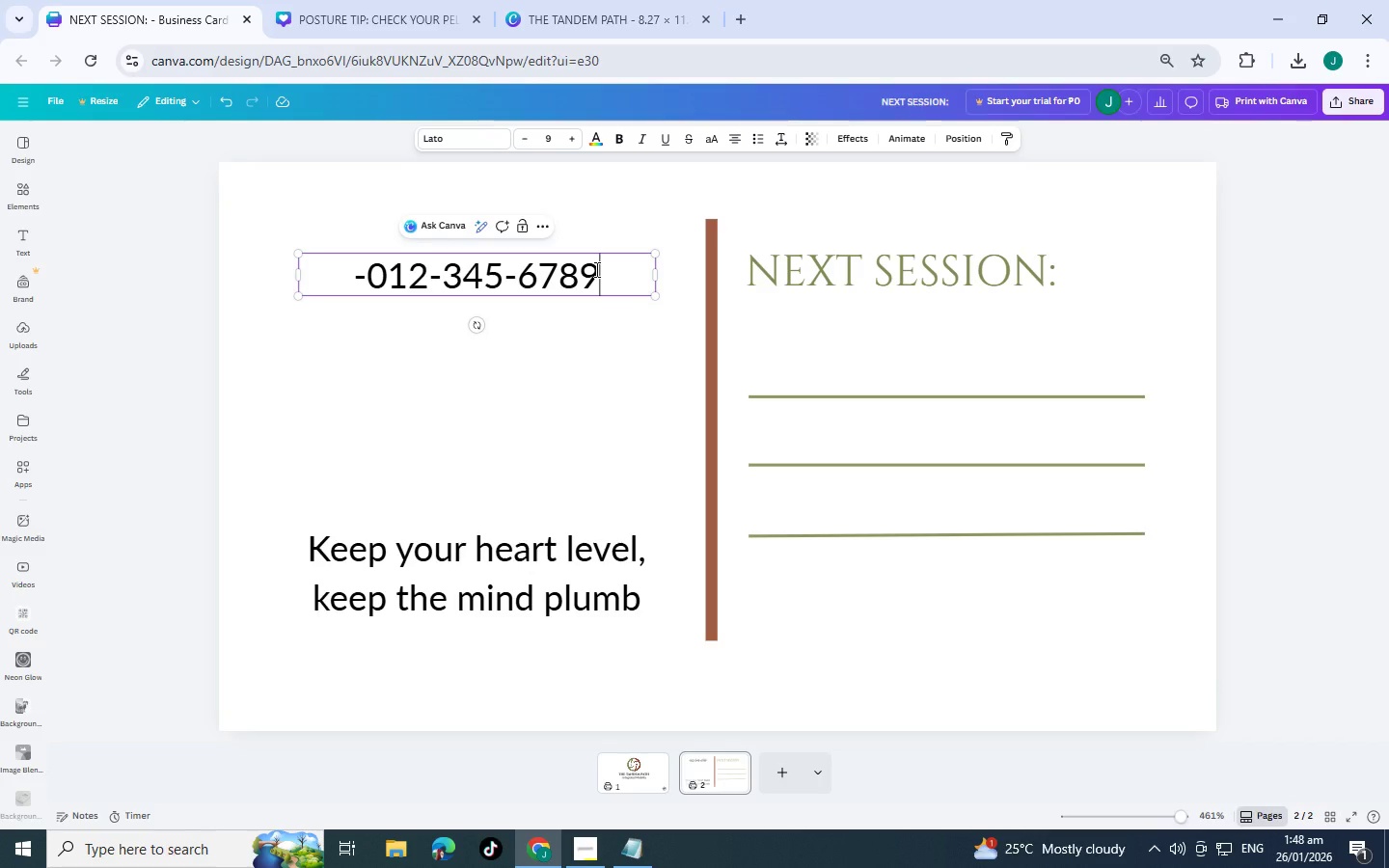 
key(Enter)
 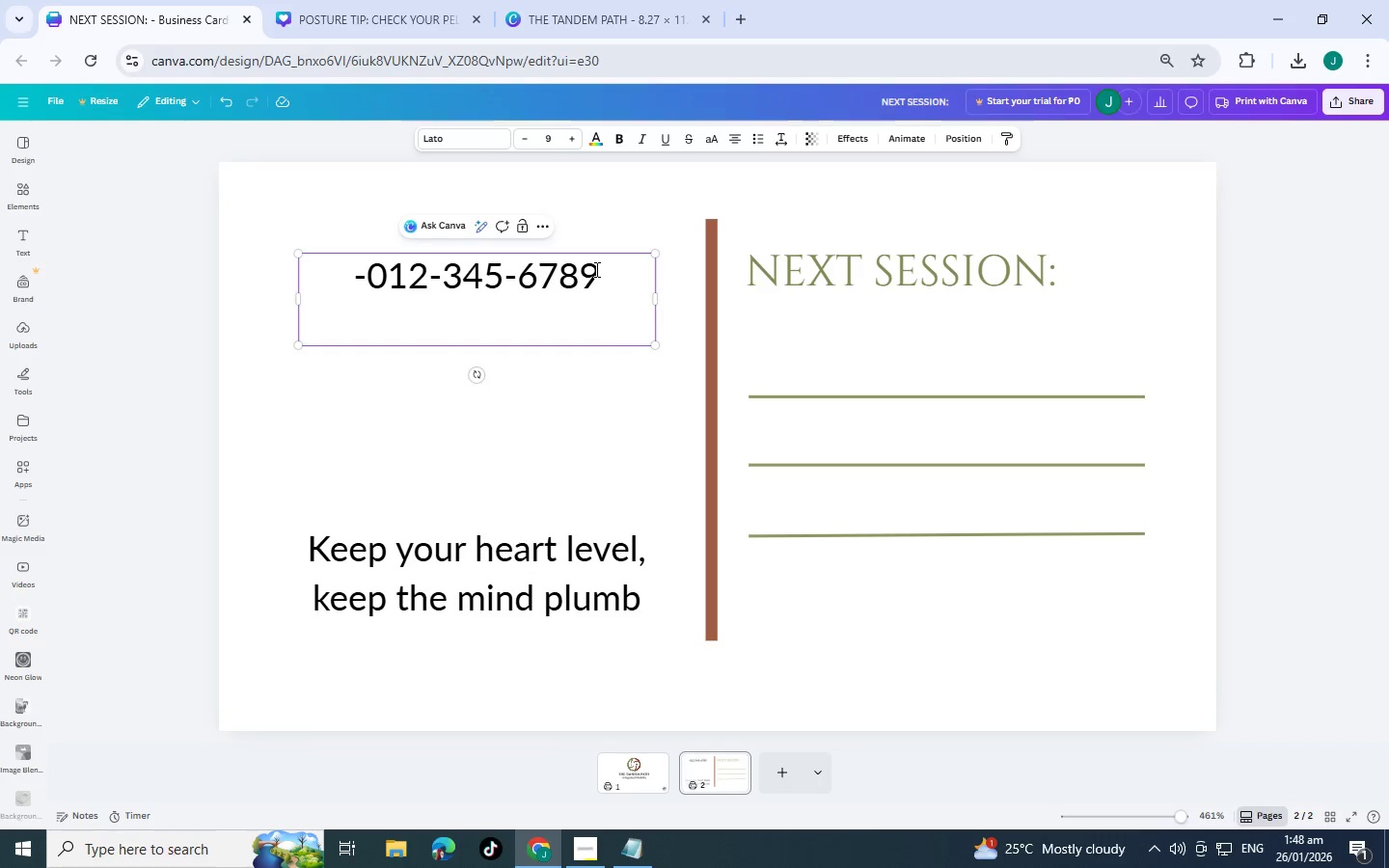 
type(-1112)
key(Backspace)
type(-213)
 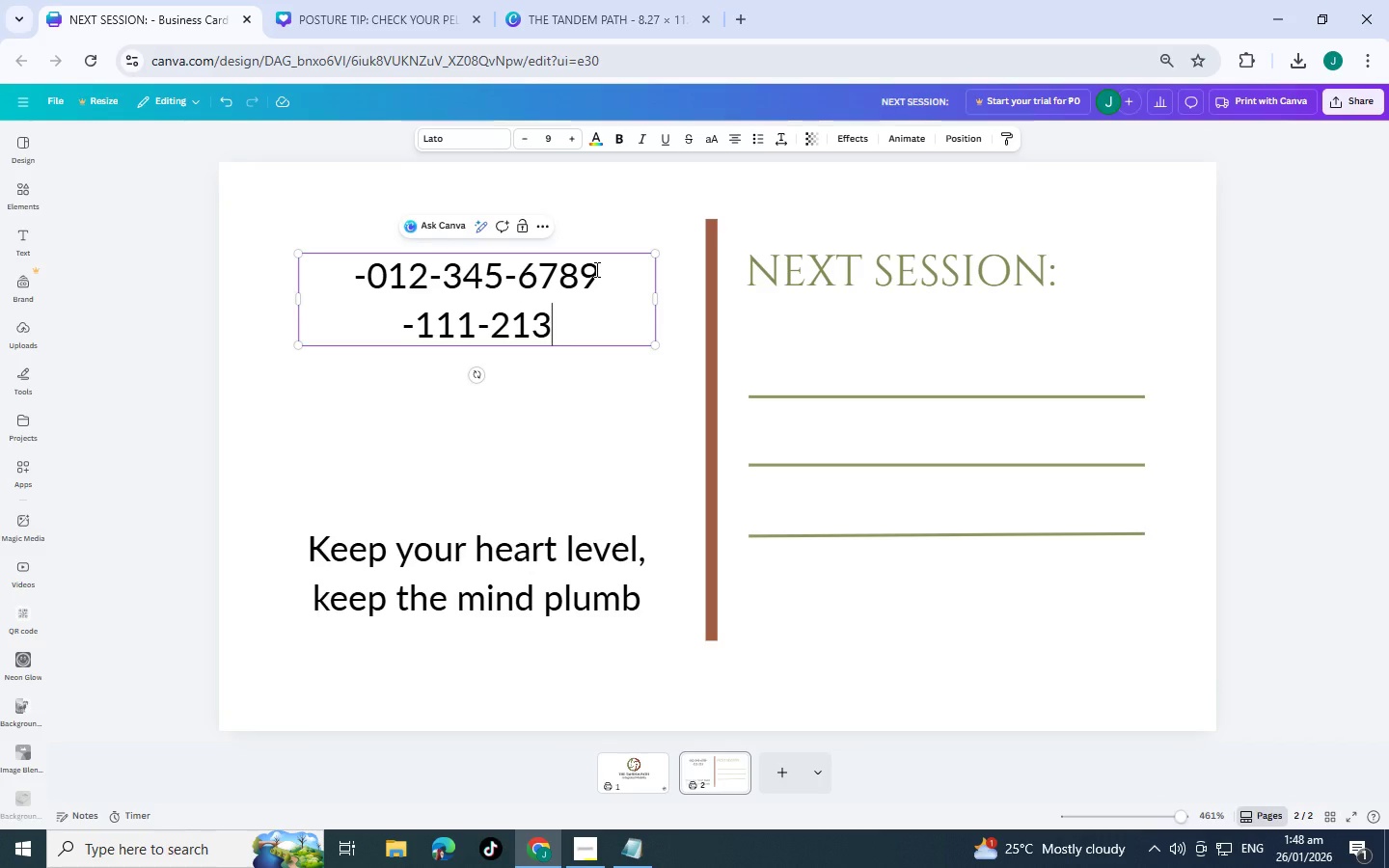 
type(-1415)
 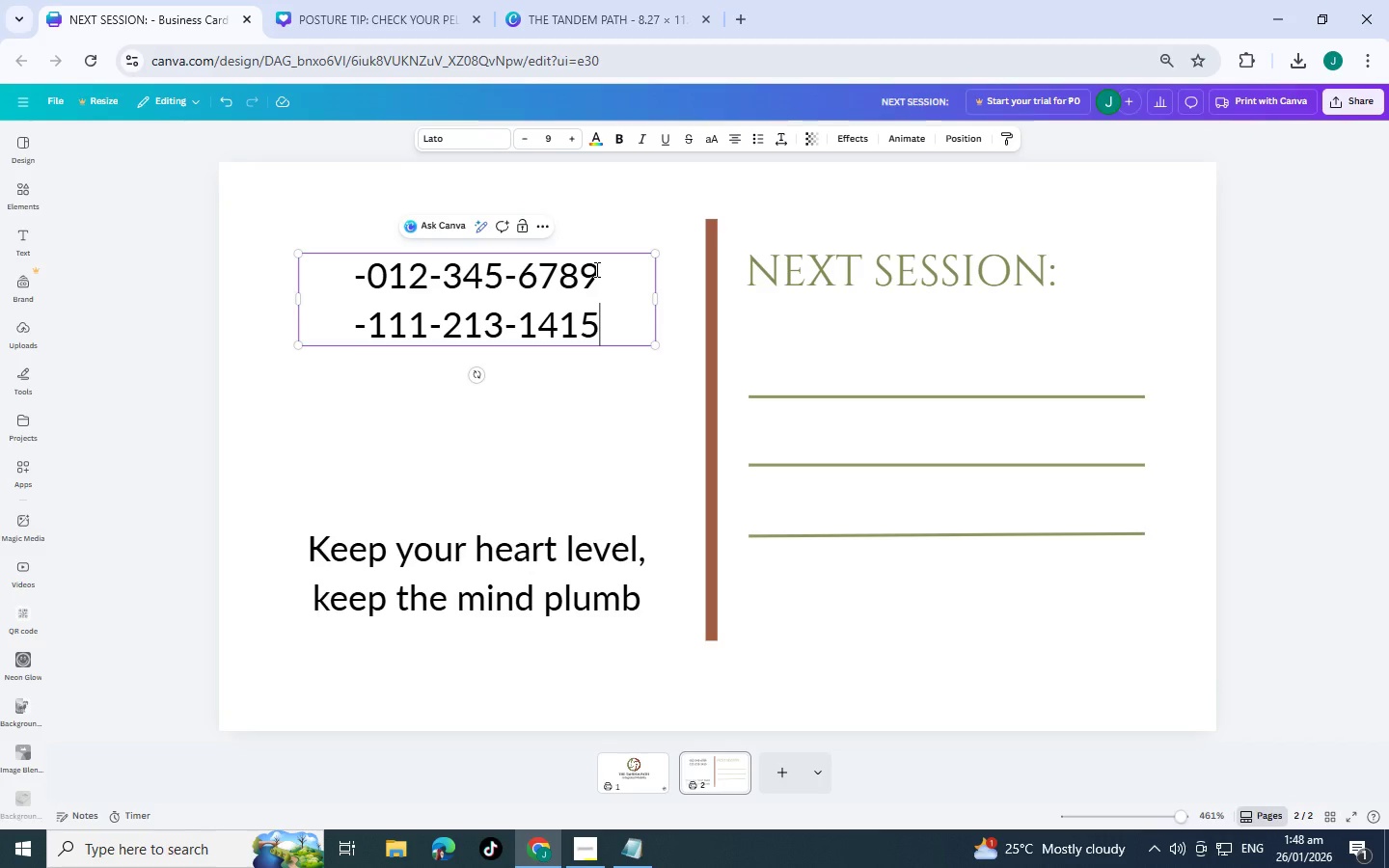 
key(Enter)
 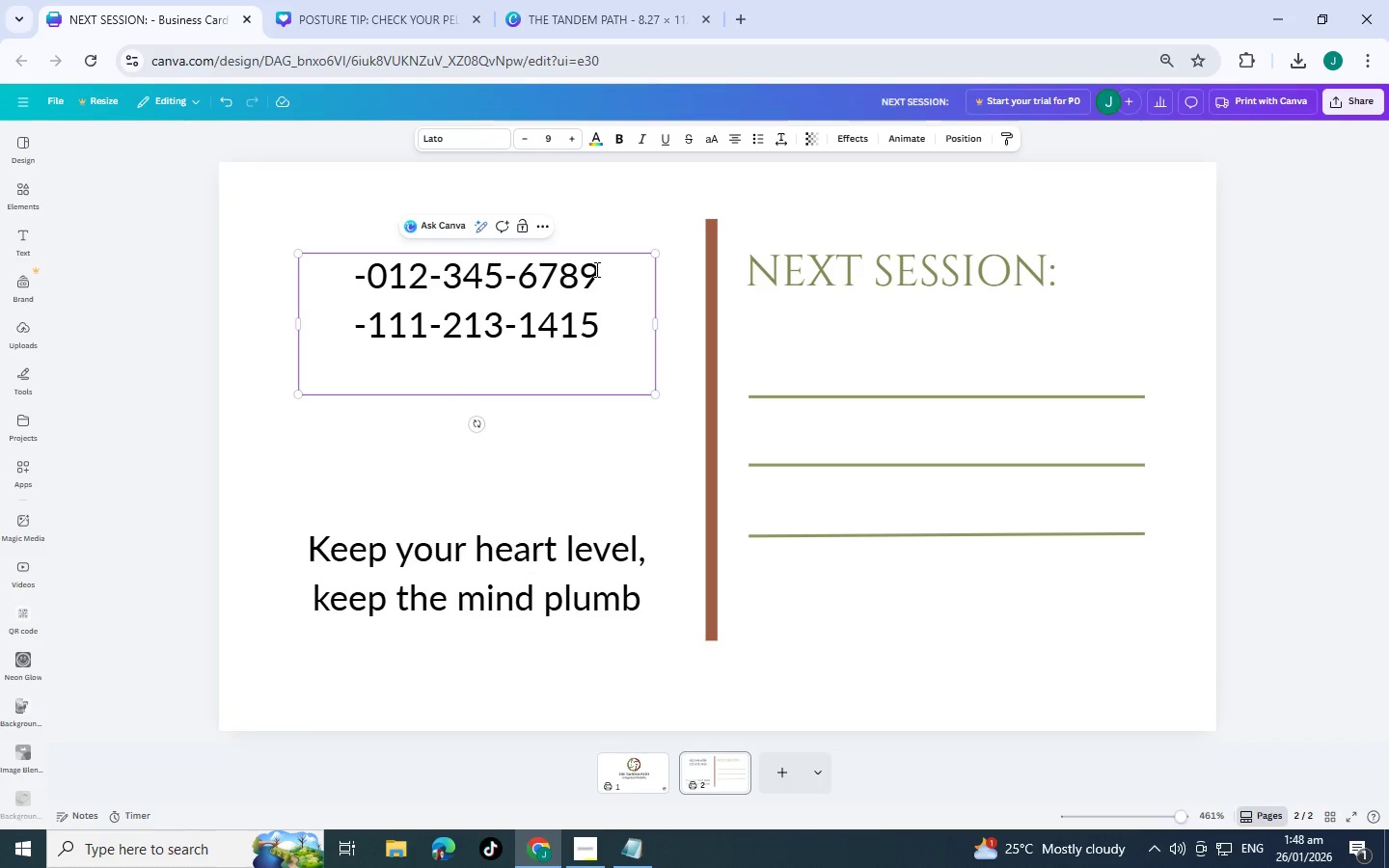 
scroll: coordinate [595, 269], scroll_direction: up, amount: 2.0
 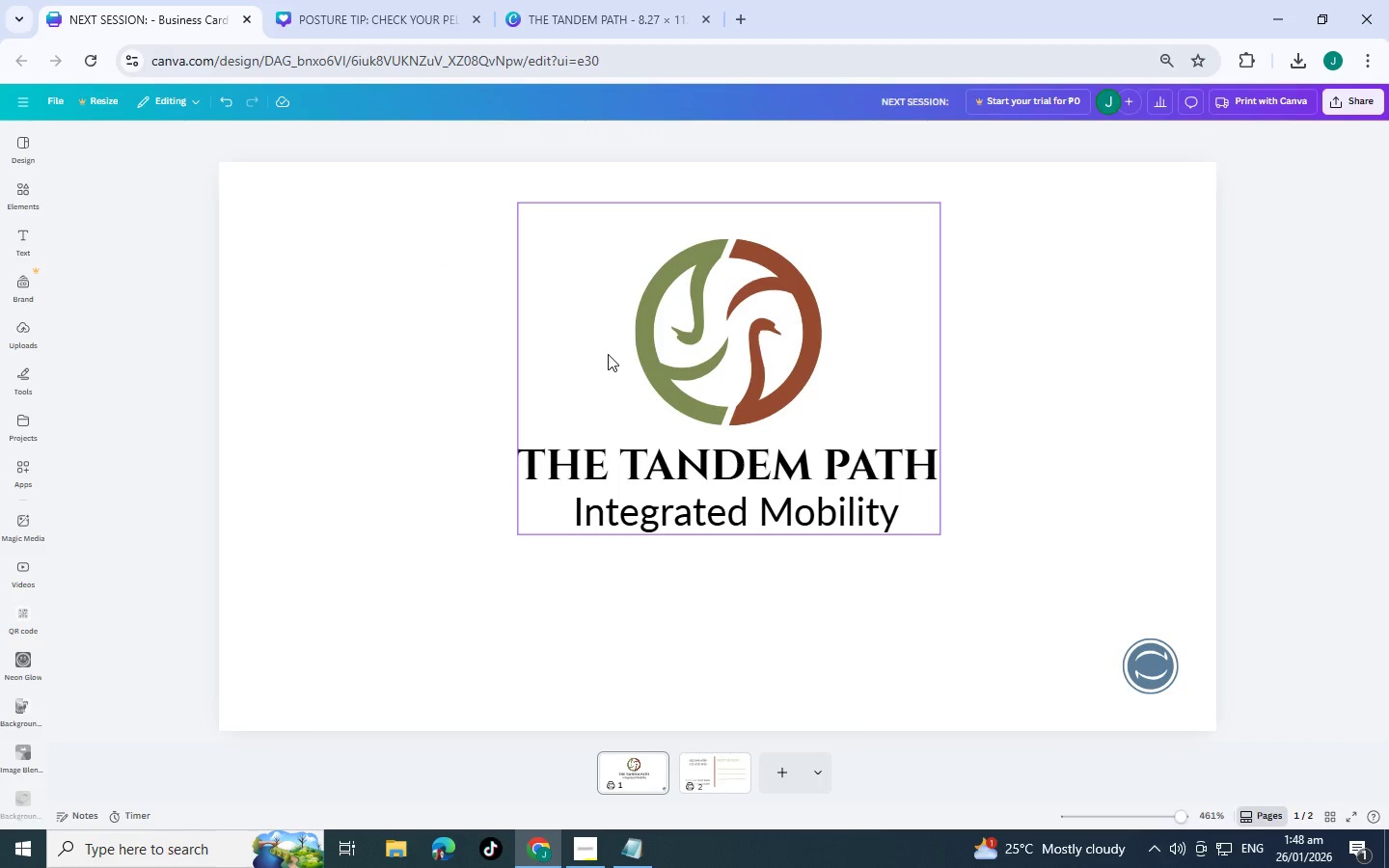 
scroll: coordinate [608, 354], scroll_direction: down, amount: 1.0
 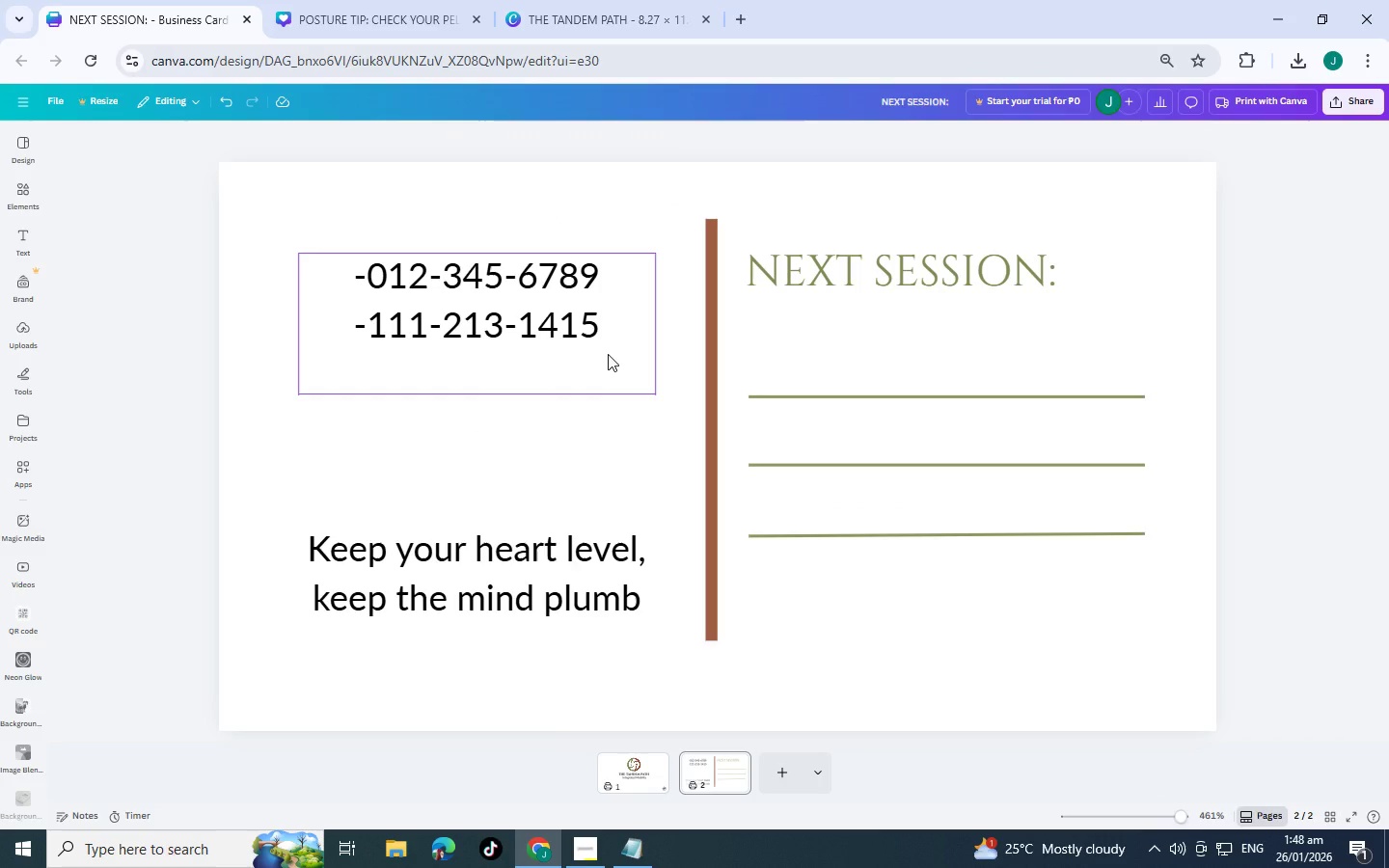 
key(T)
 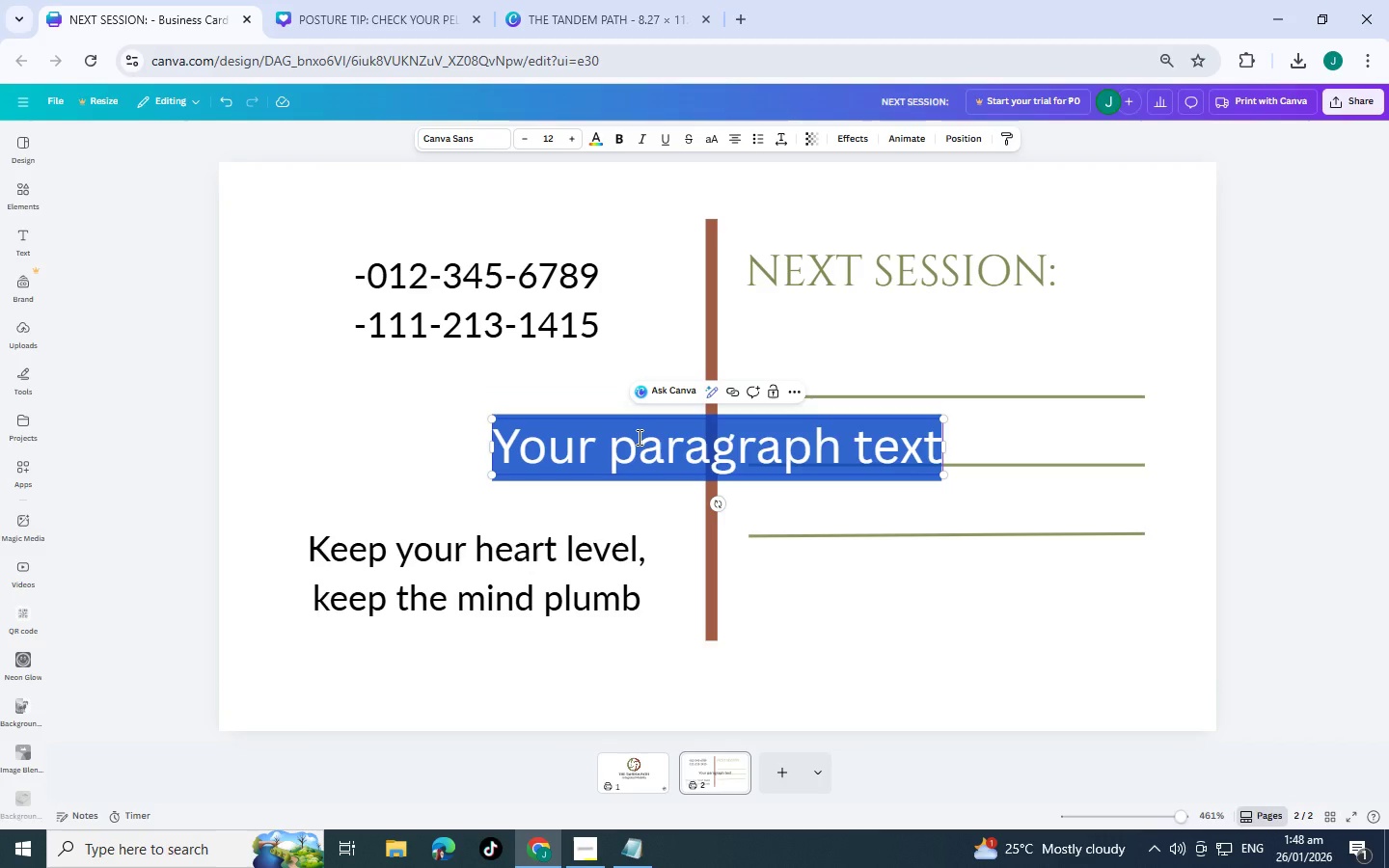 
key(Control+ControlLeft)
 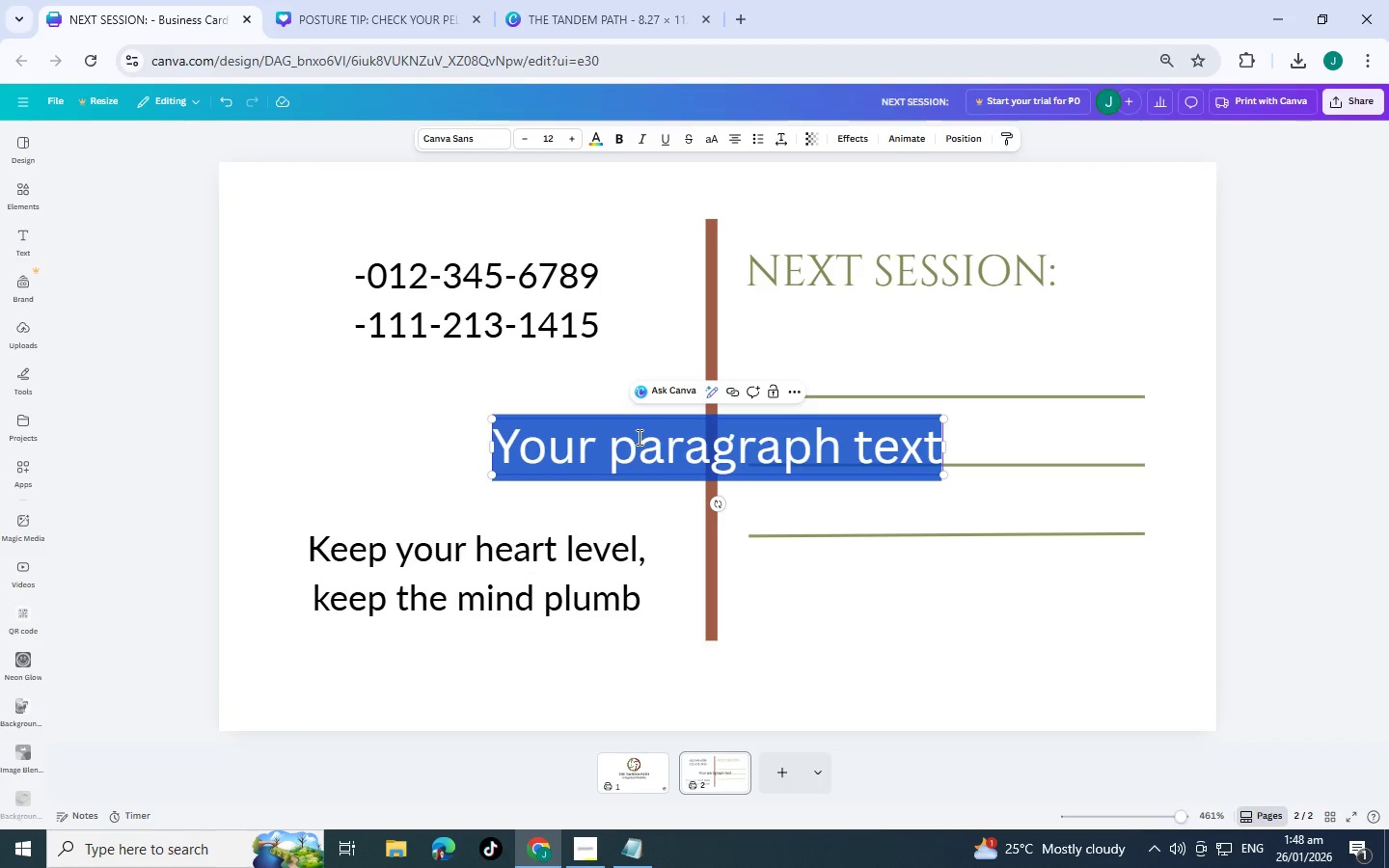 
key(Control+Z)
 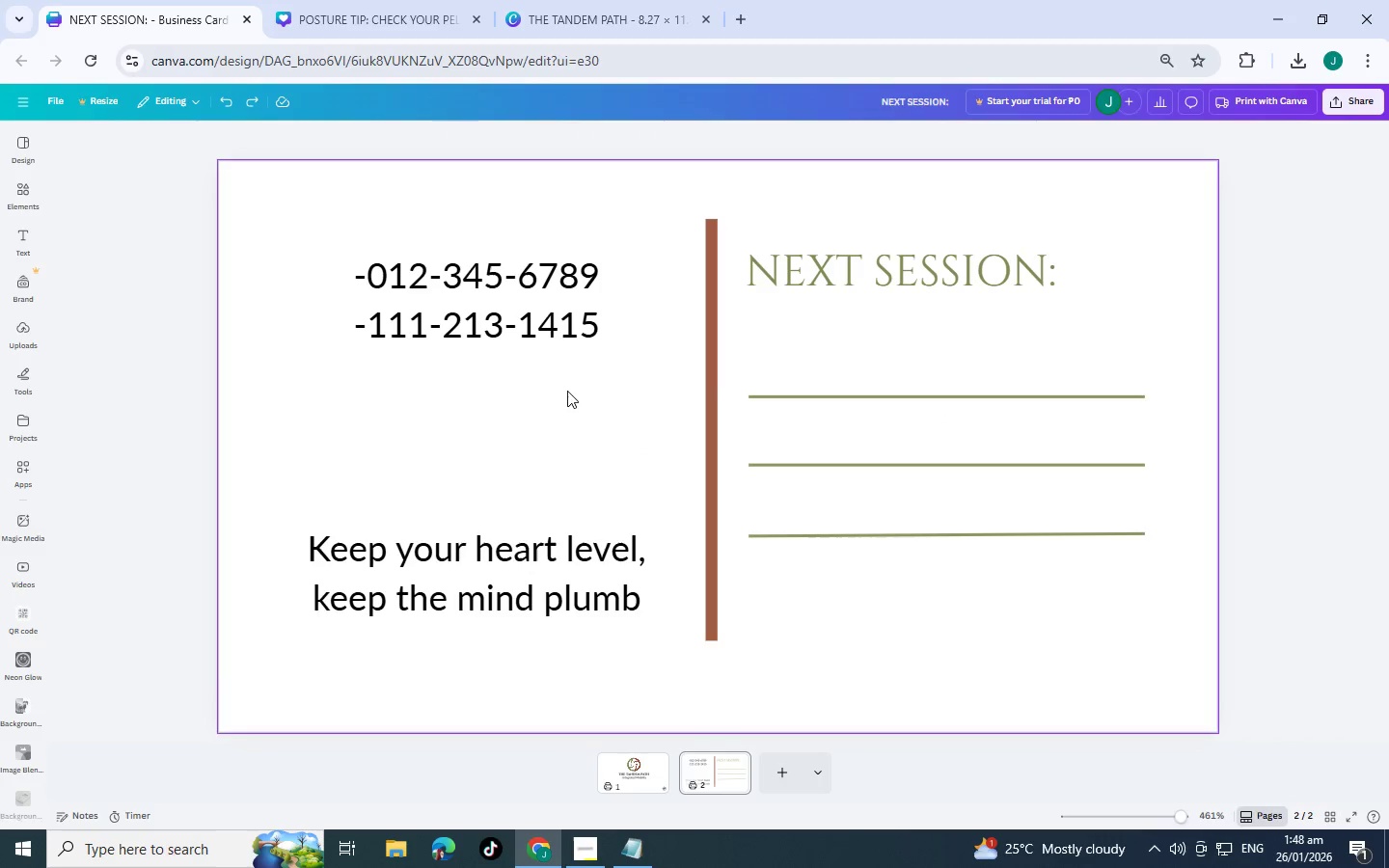 
left_click([547, 343])
 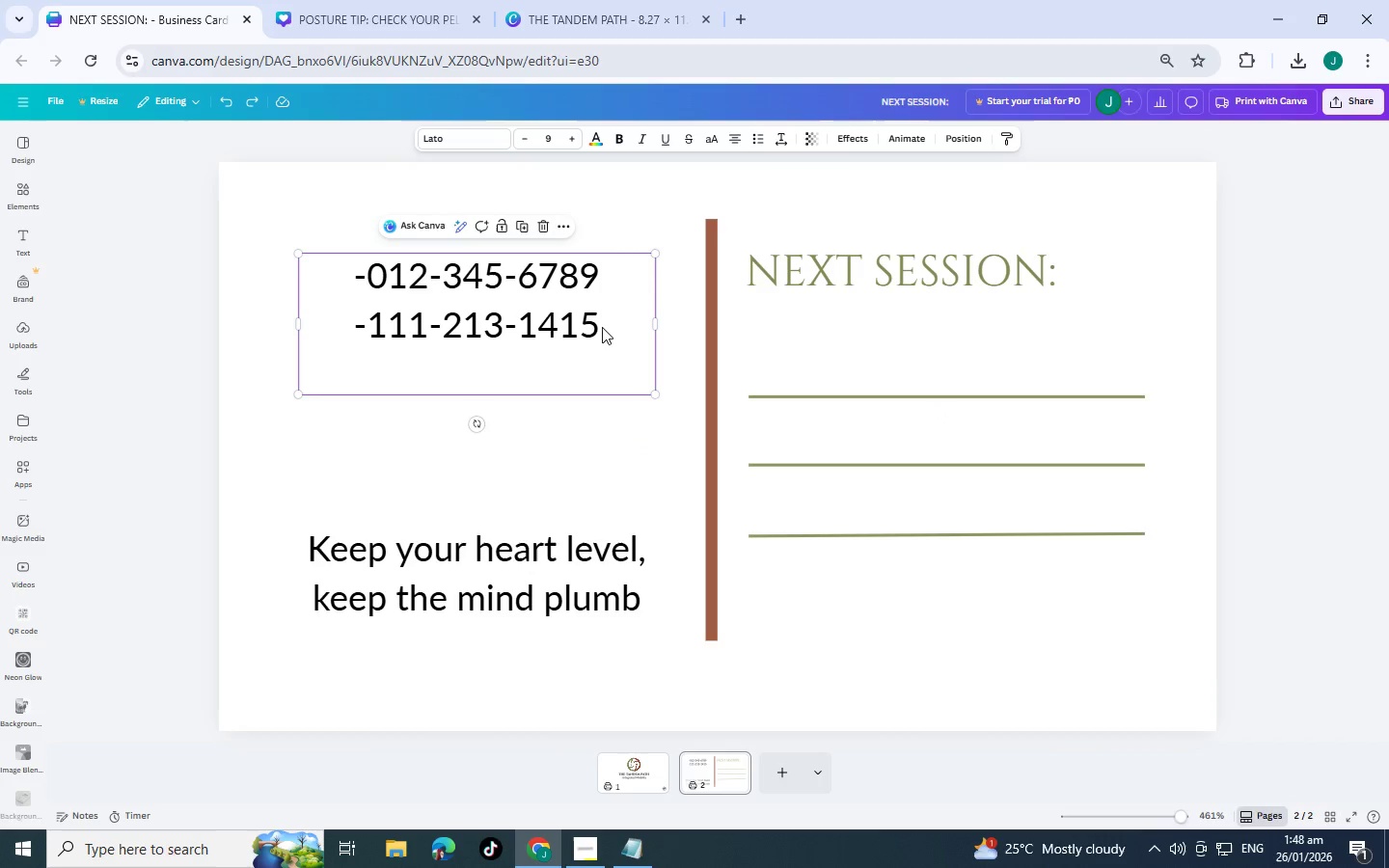 
double_click([602, 327])
 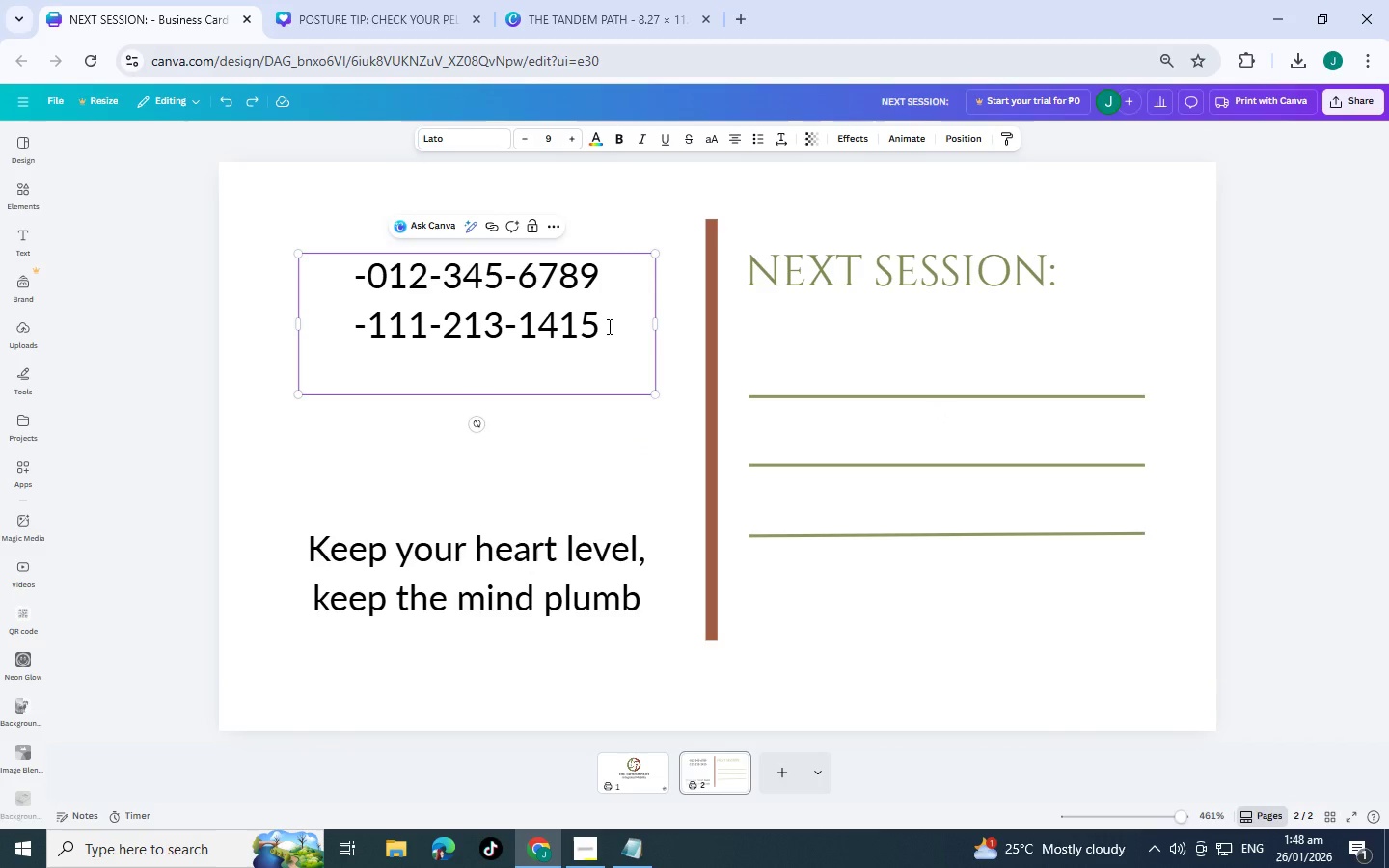 
key(Enter)
 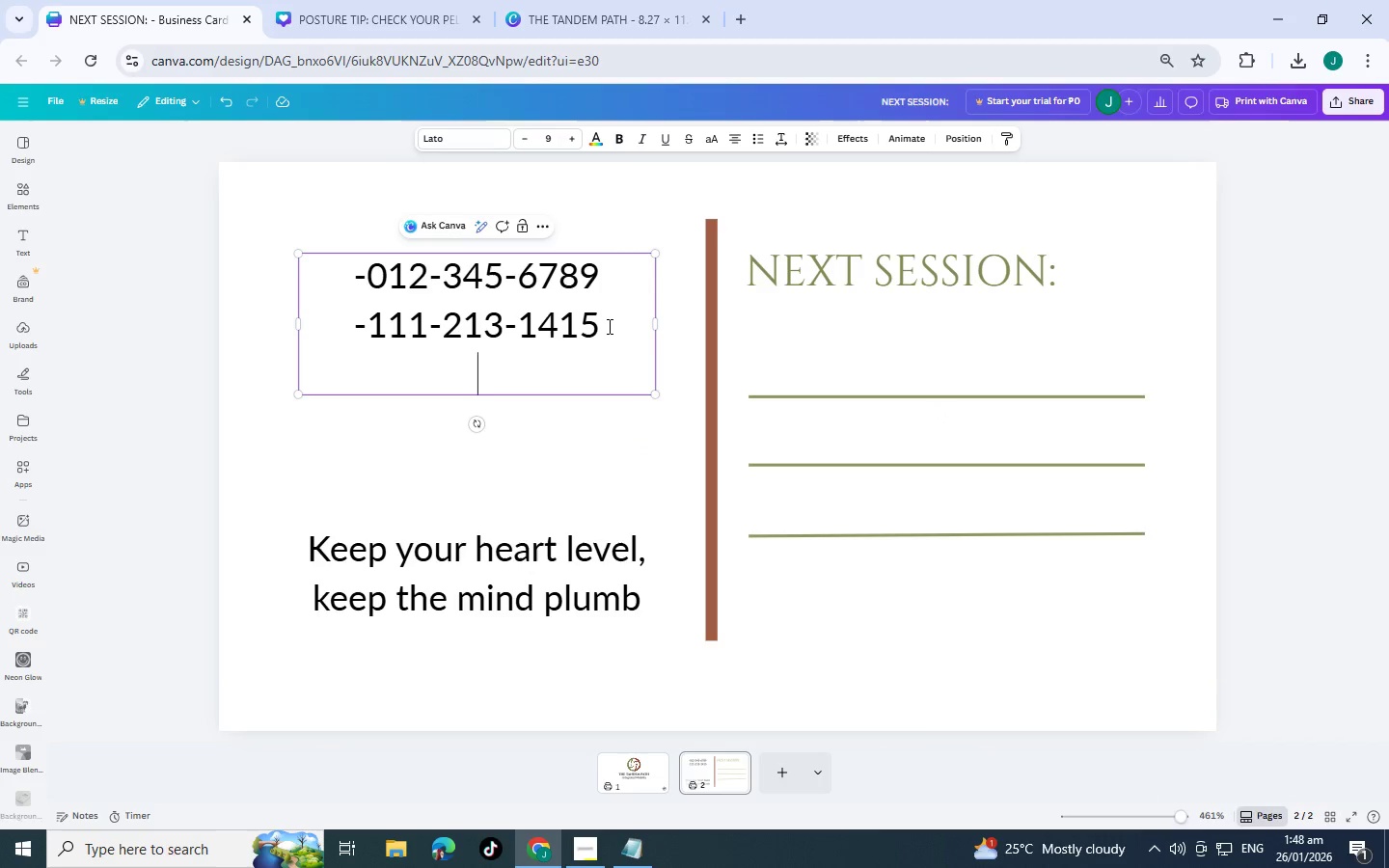 
type(T)
key(Backspace)
type(tg)
key(Backspace)
type(hetandempath@gmail.com)
 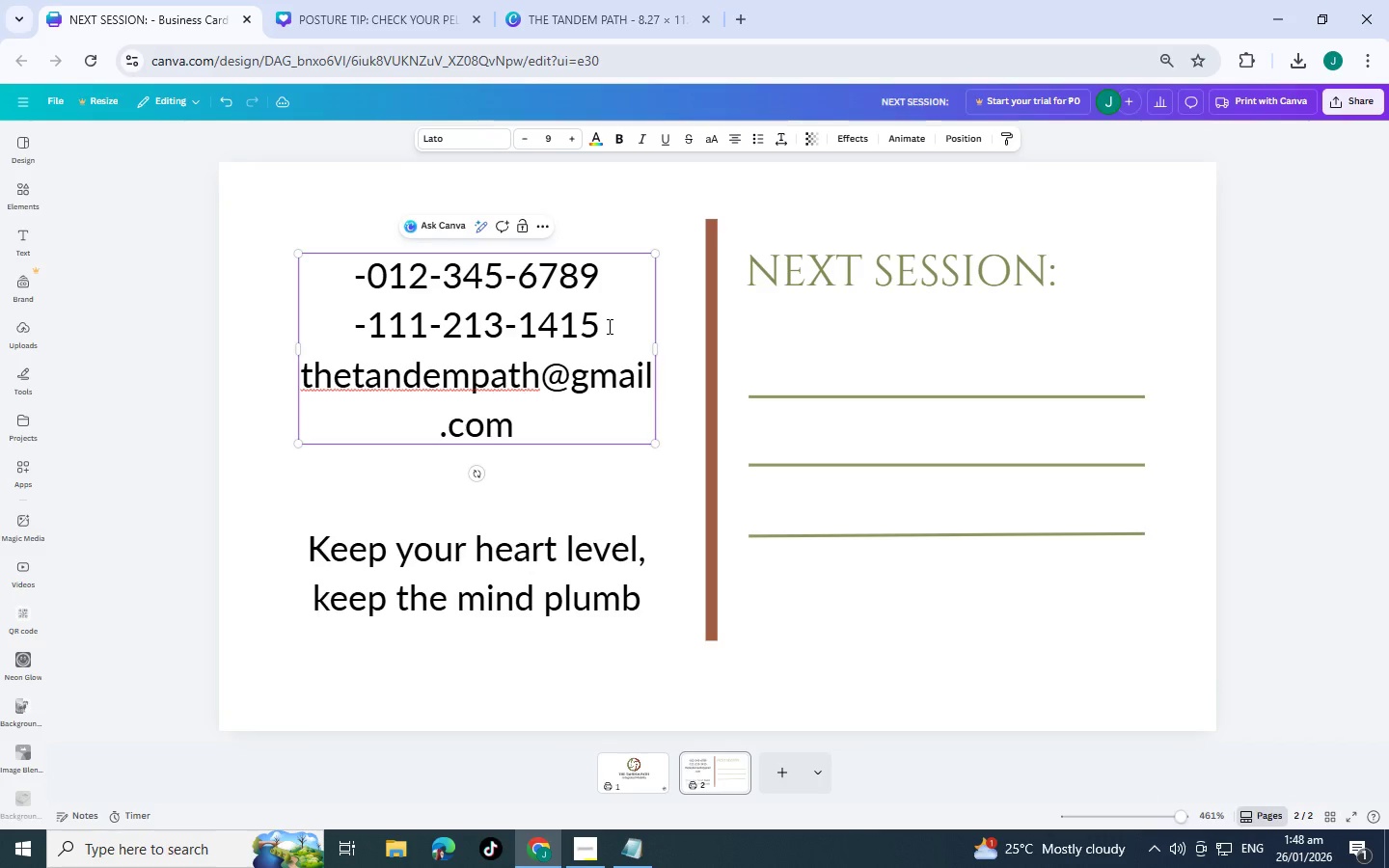 
left_click_drag(start_coordinate=[656, 347], to_coordinate=[689, 347])
 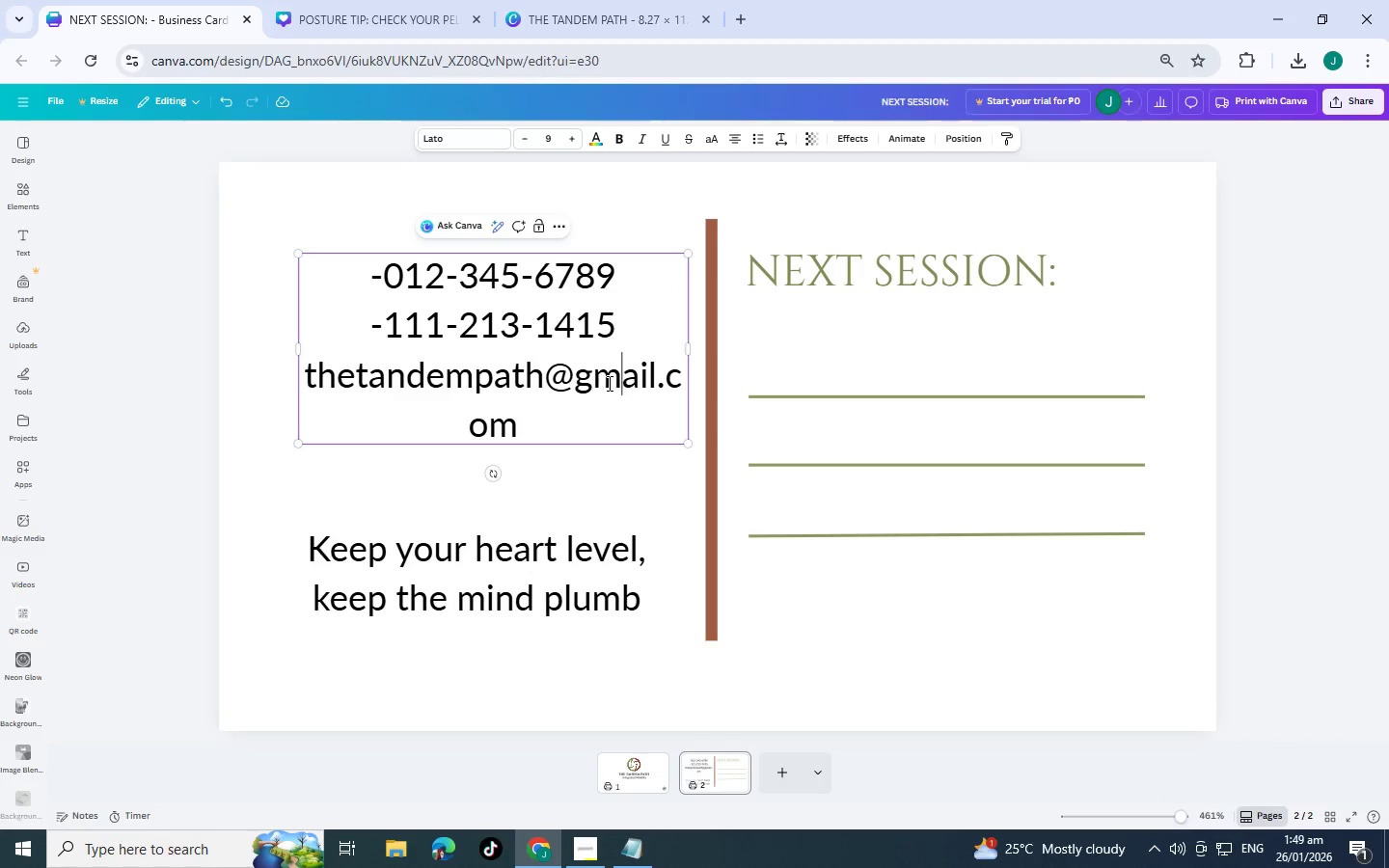 
double_click([600, 381])
 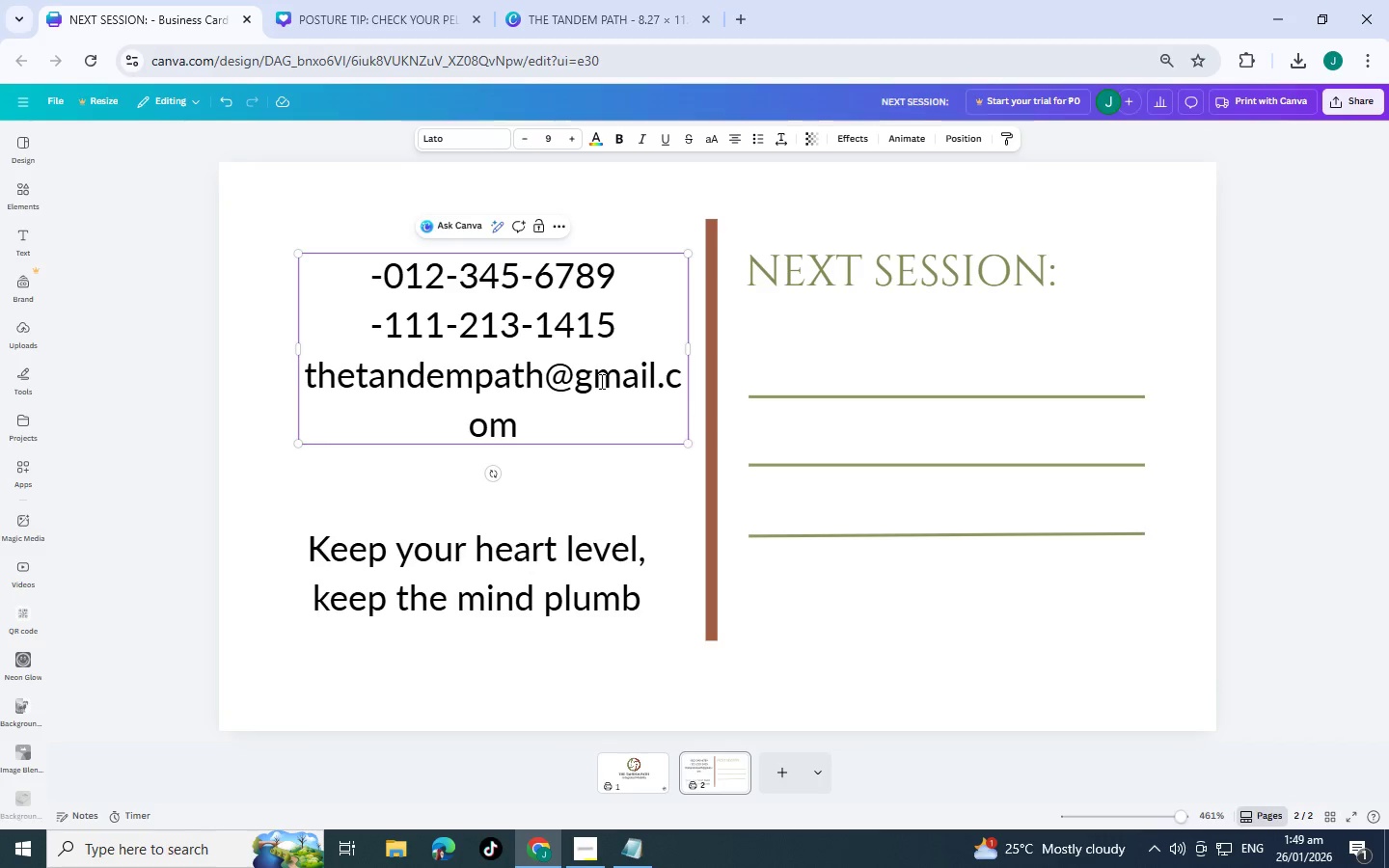 
key(Backspace)
 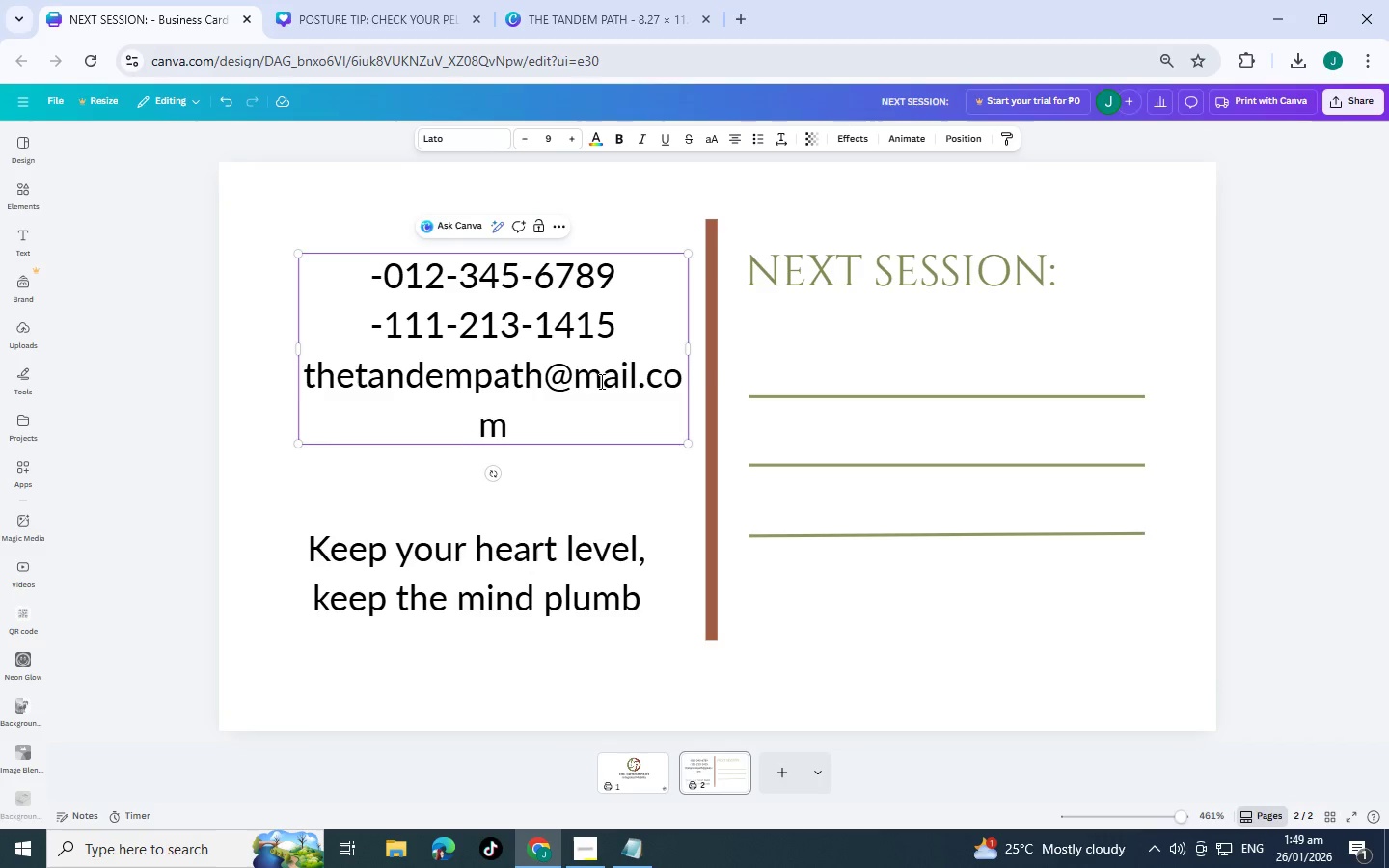 
key(E)
 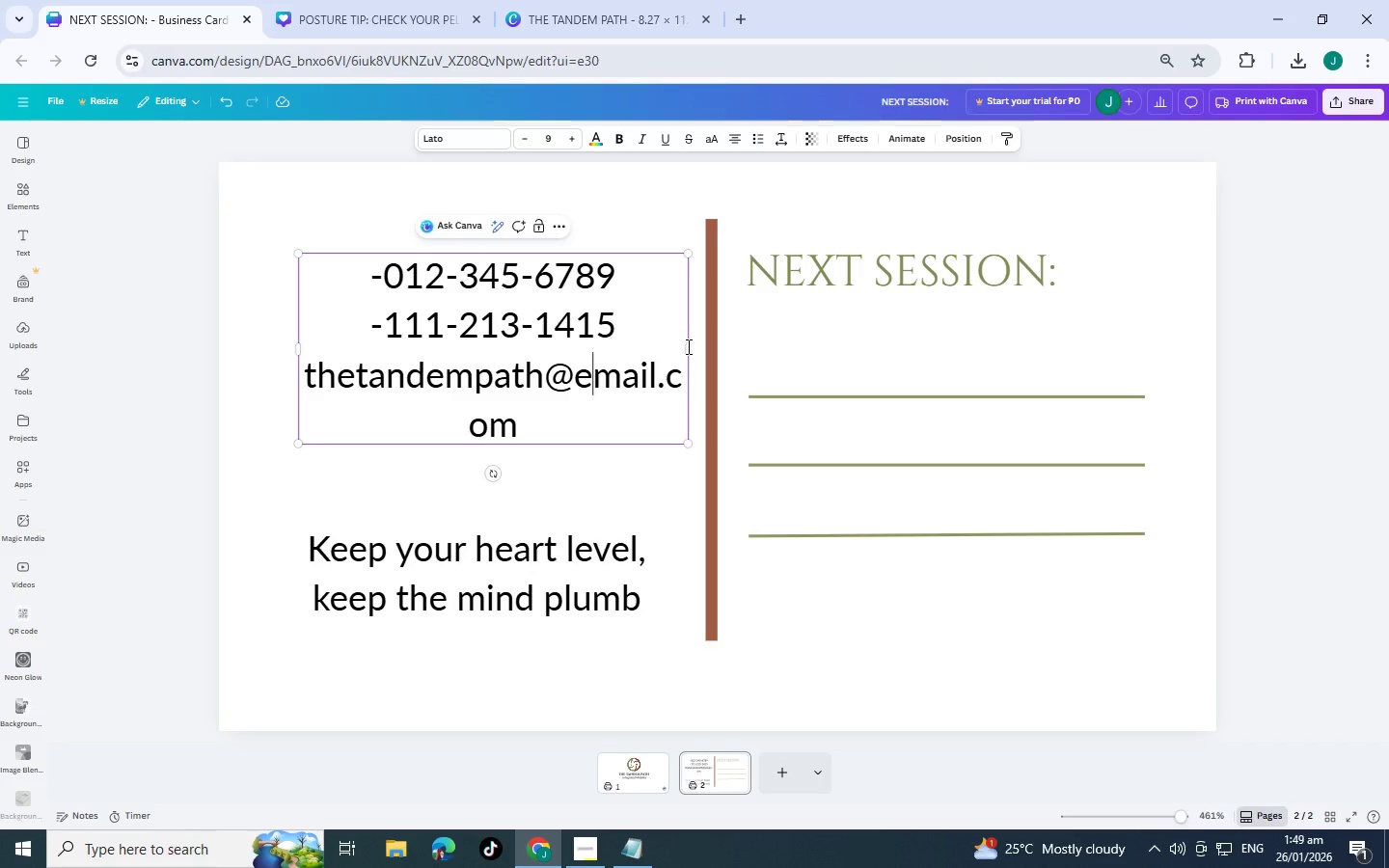 
left_click_drag(start_coordinate=[689, 346], to_coordinate=[709, 346])
 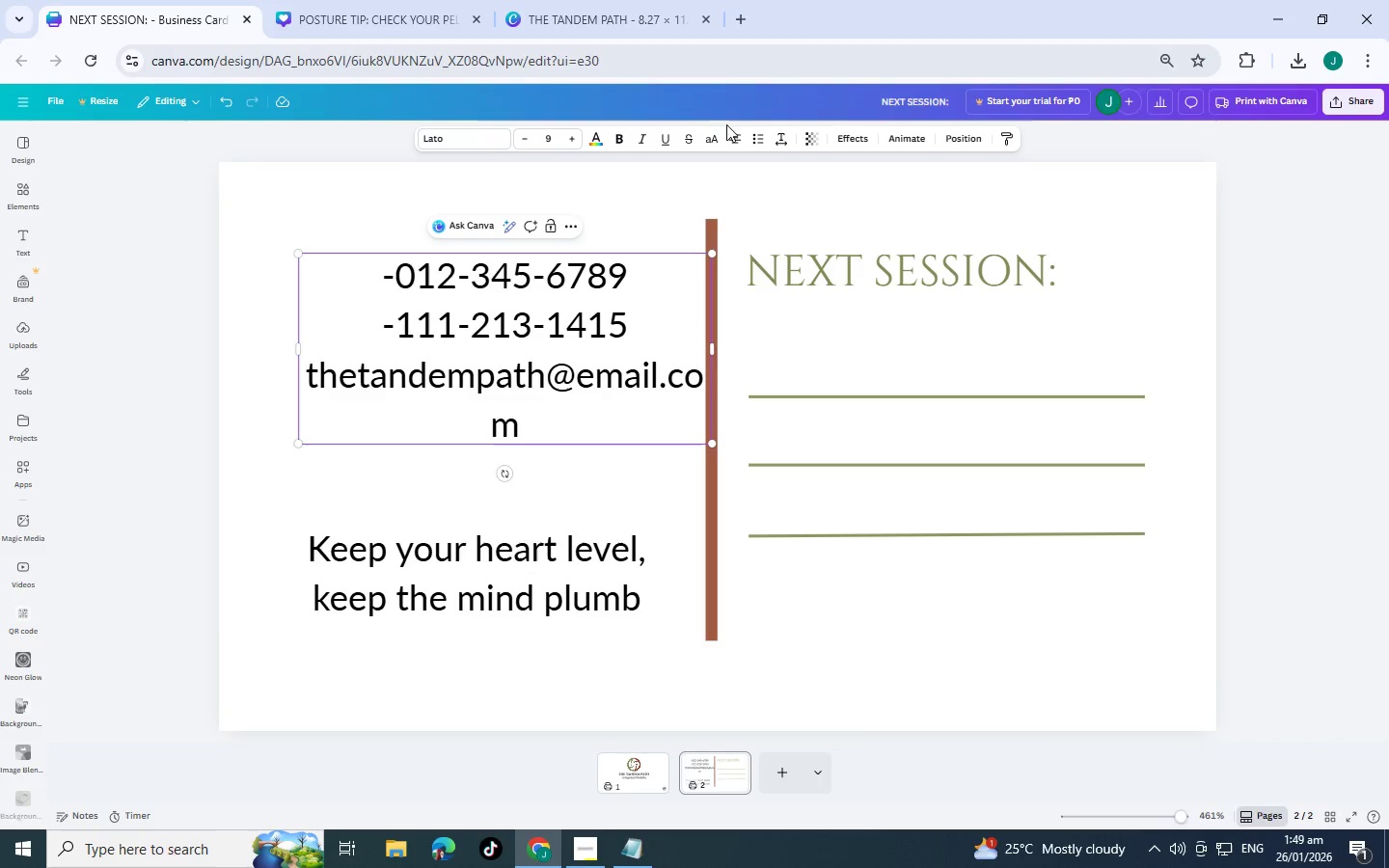 
left_click([735, 131])
 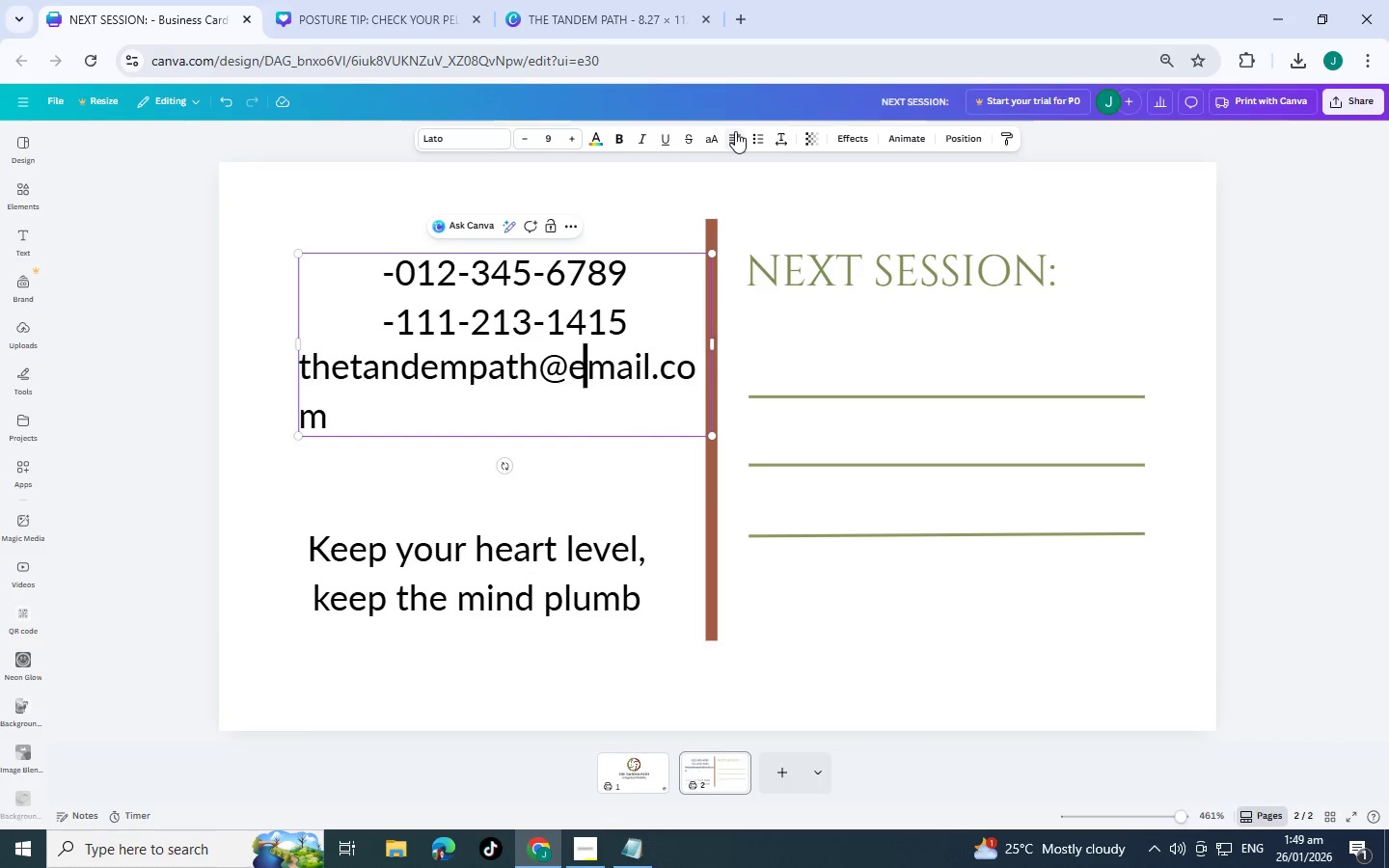 
left_click([735, 131])
 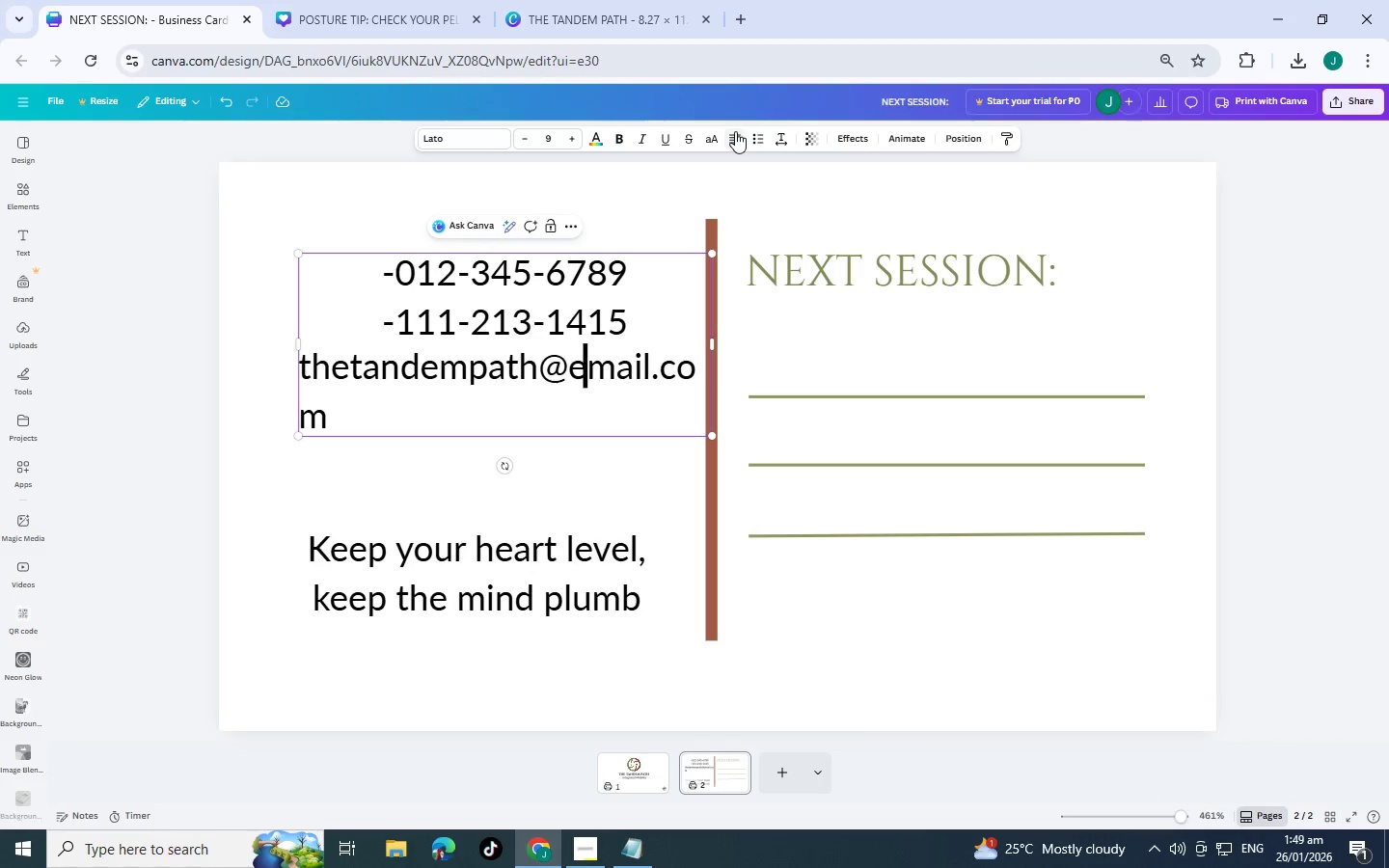 
left_click([735, 131])
 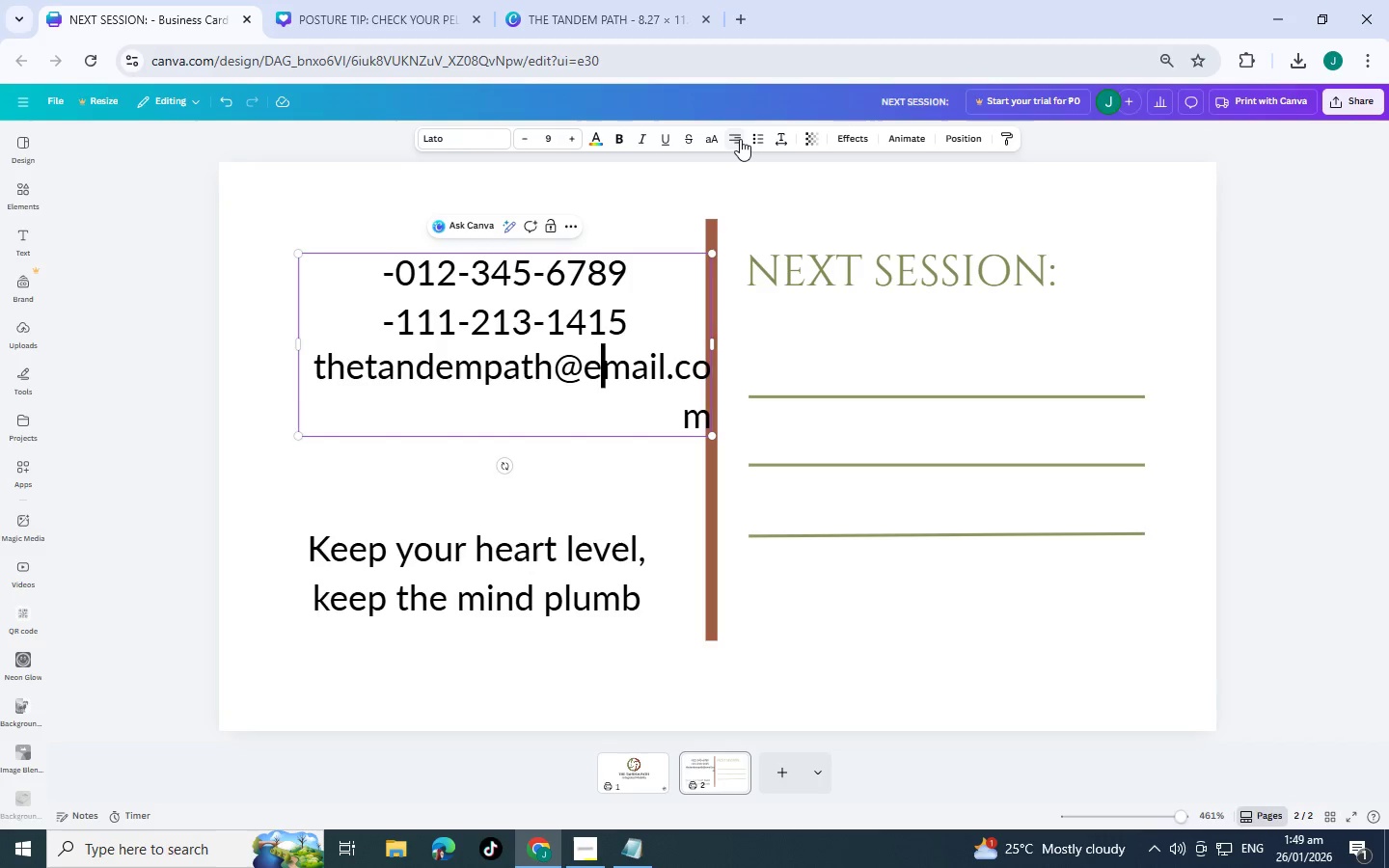 
left_click([740, 139])
 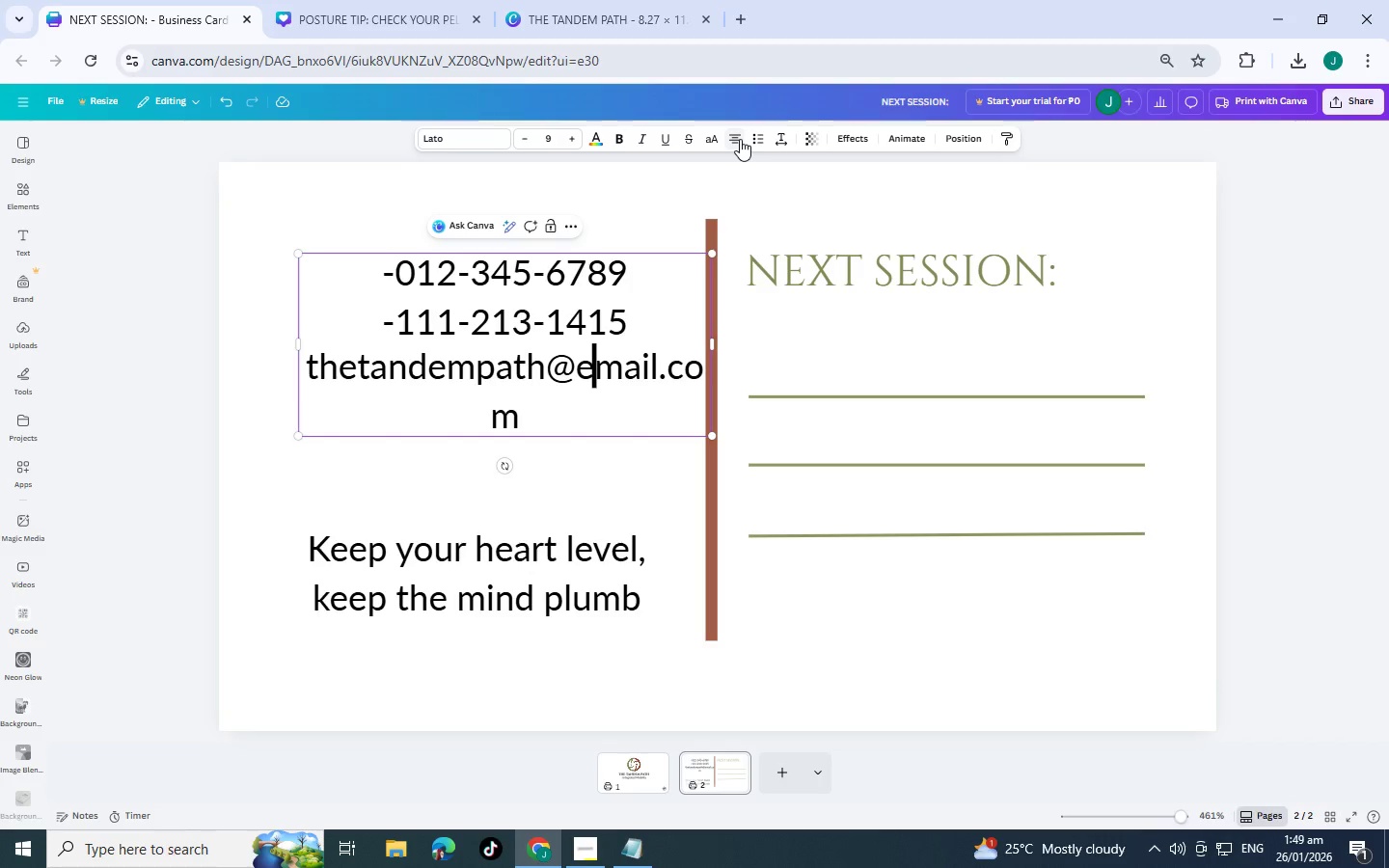 
left_click([740, 139])
 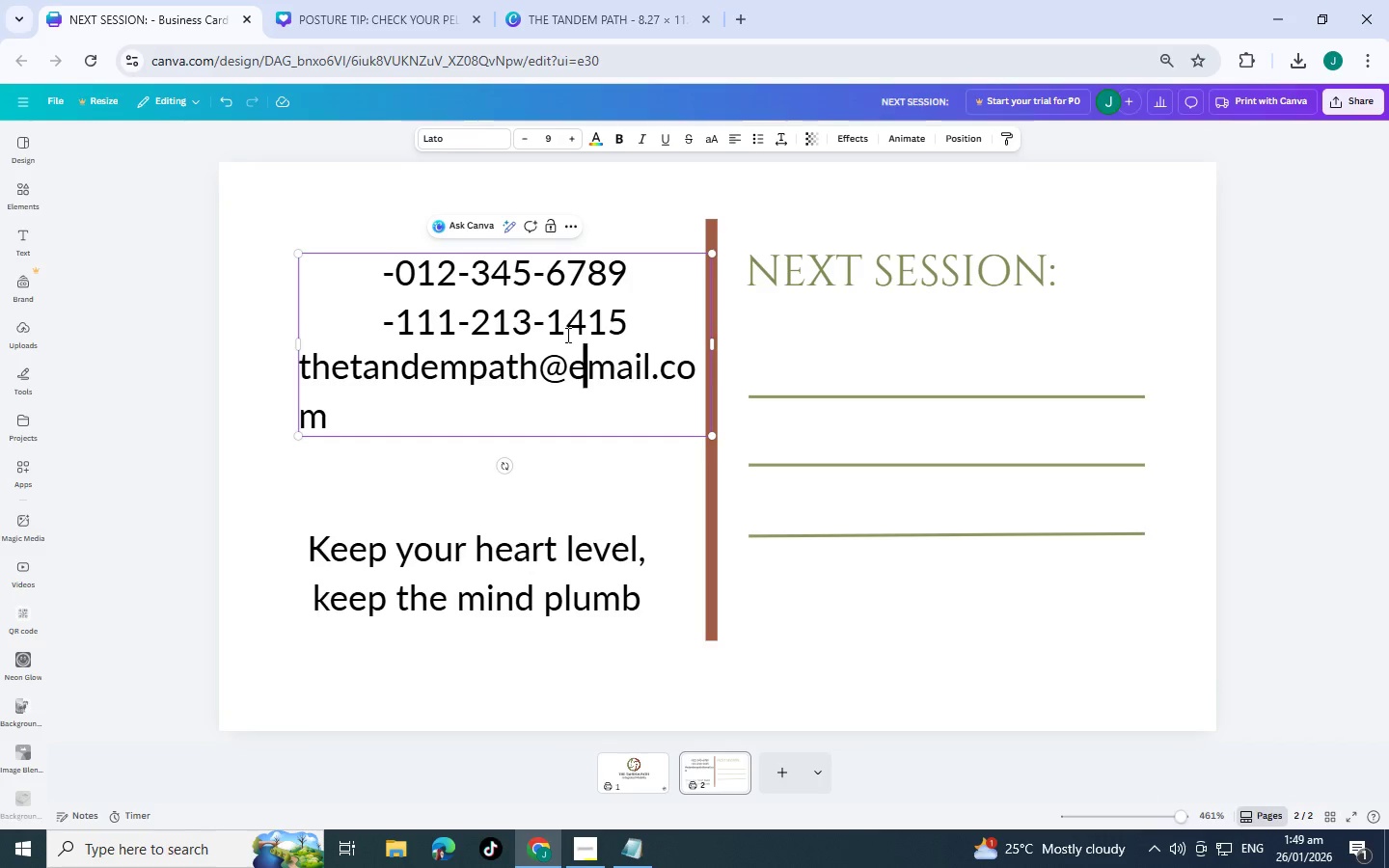 
double_click([553, 393])
 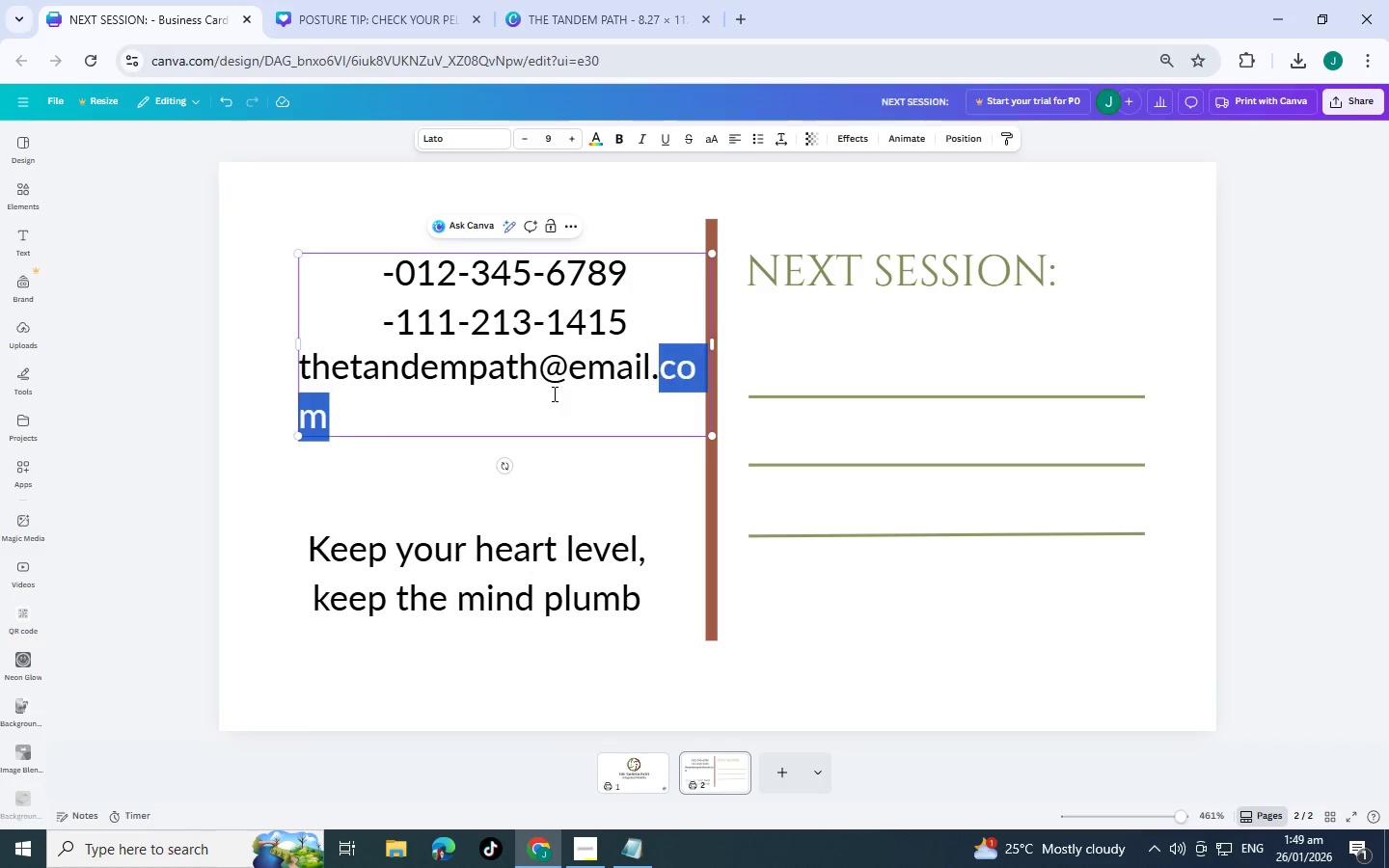 
triple_click([553, 393])
 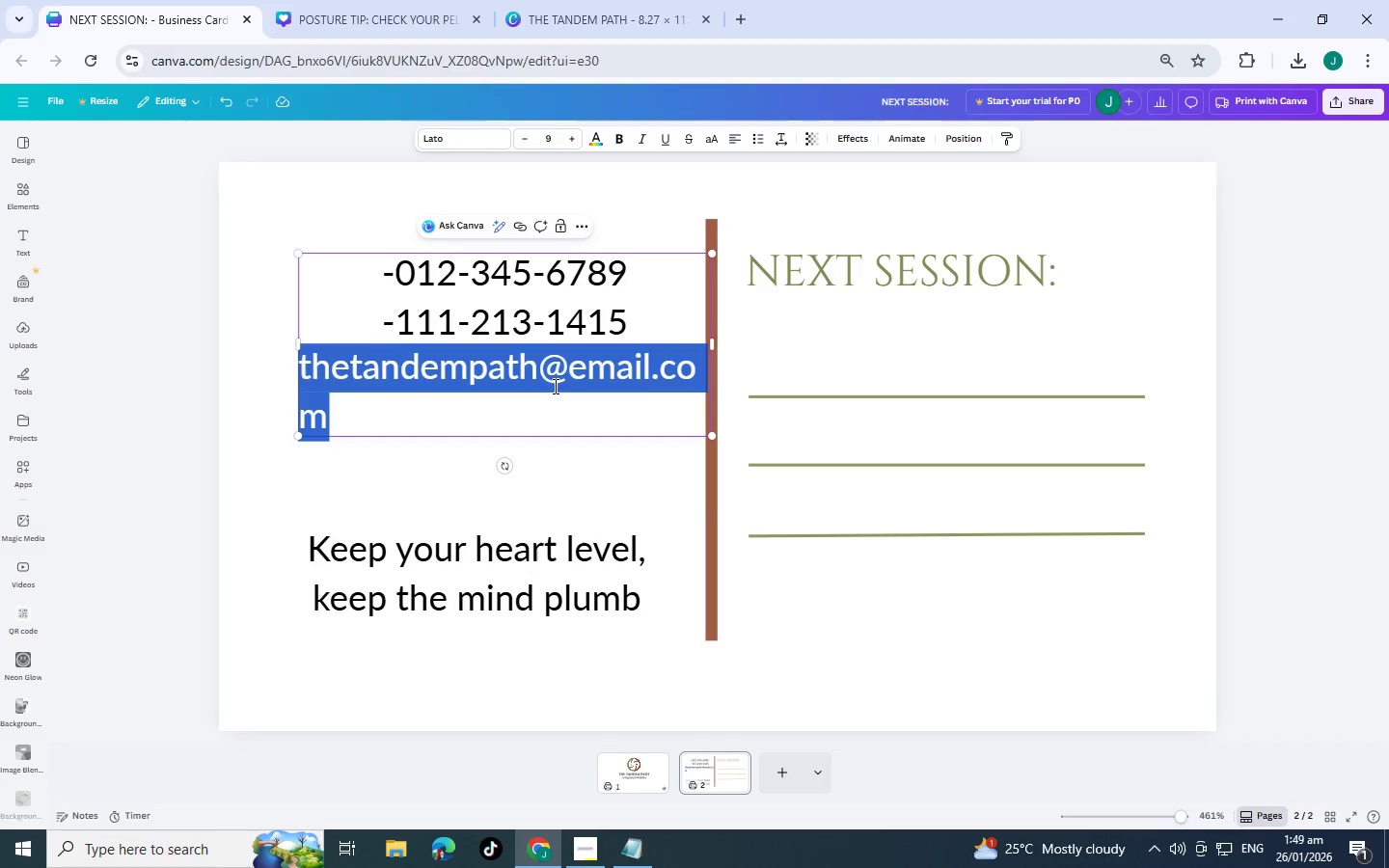 
key(Control+A)
 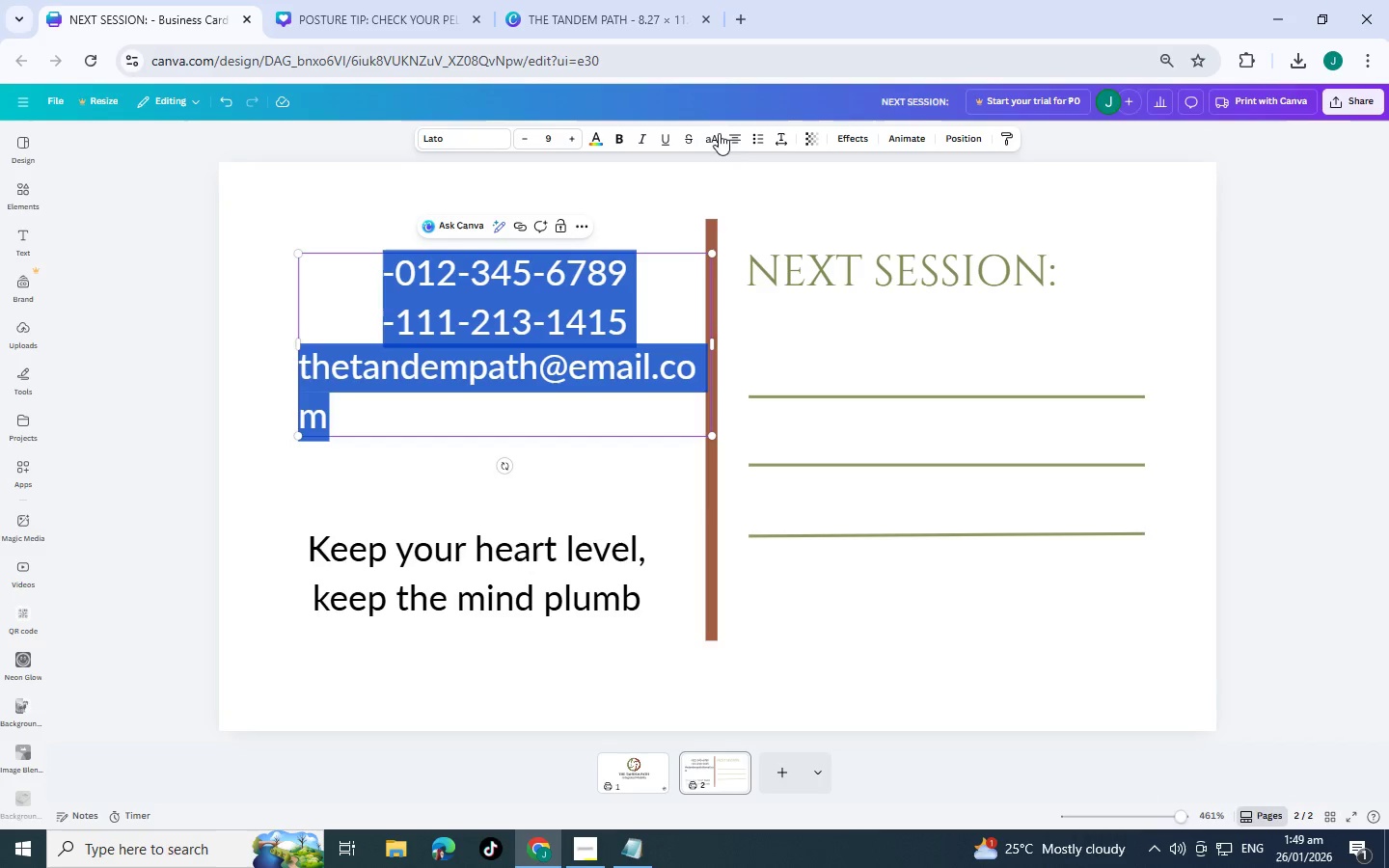 
left_click([732, 134])
 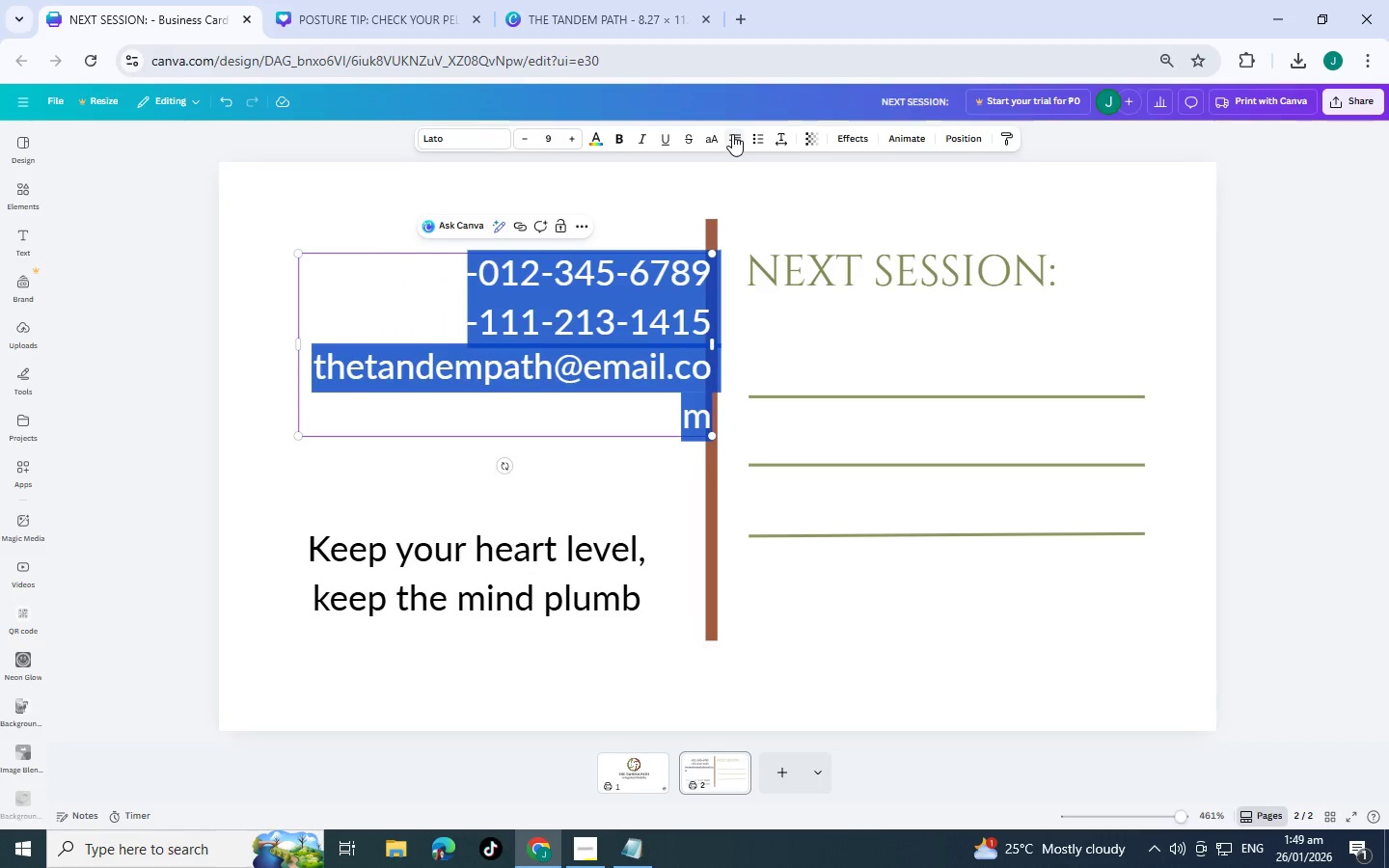 
left_click([732, 134])
 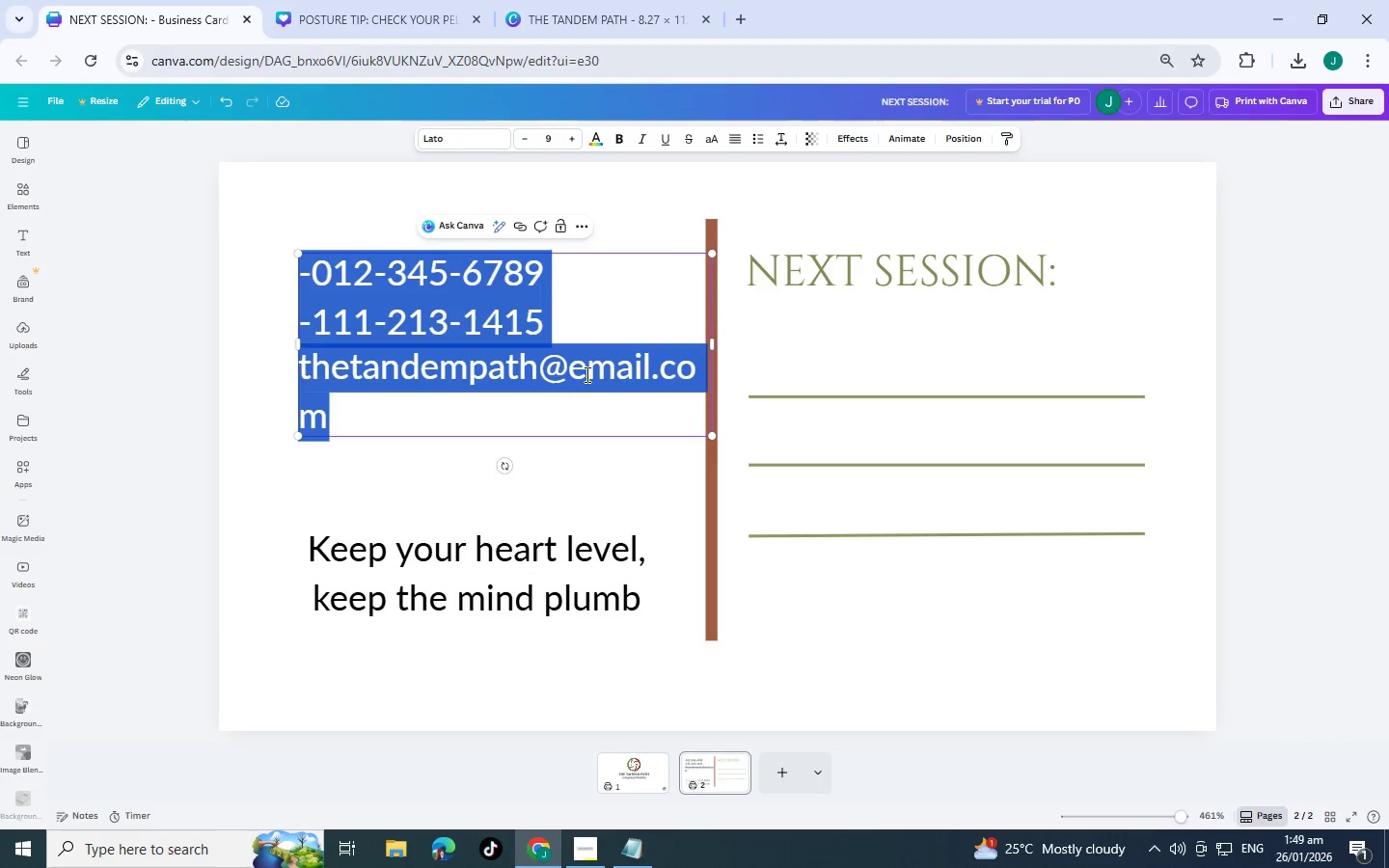 
left_click([549, 394])
 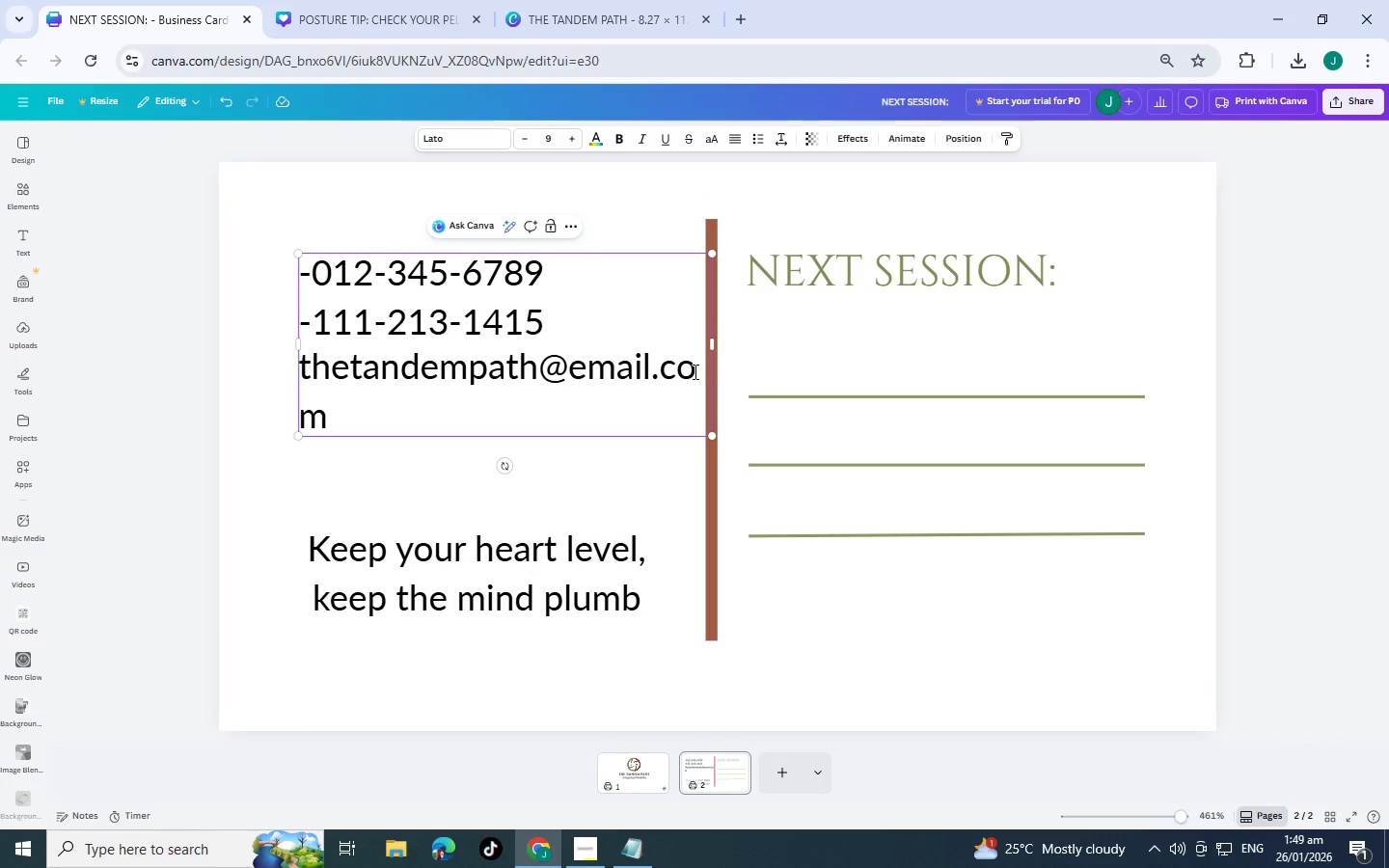 
left_click_drag(start_coordinate=[694, 371], to_coordinate=[294, 393])
 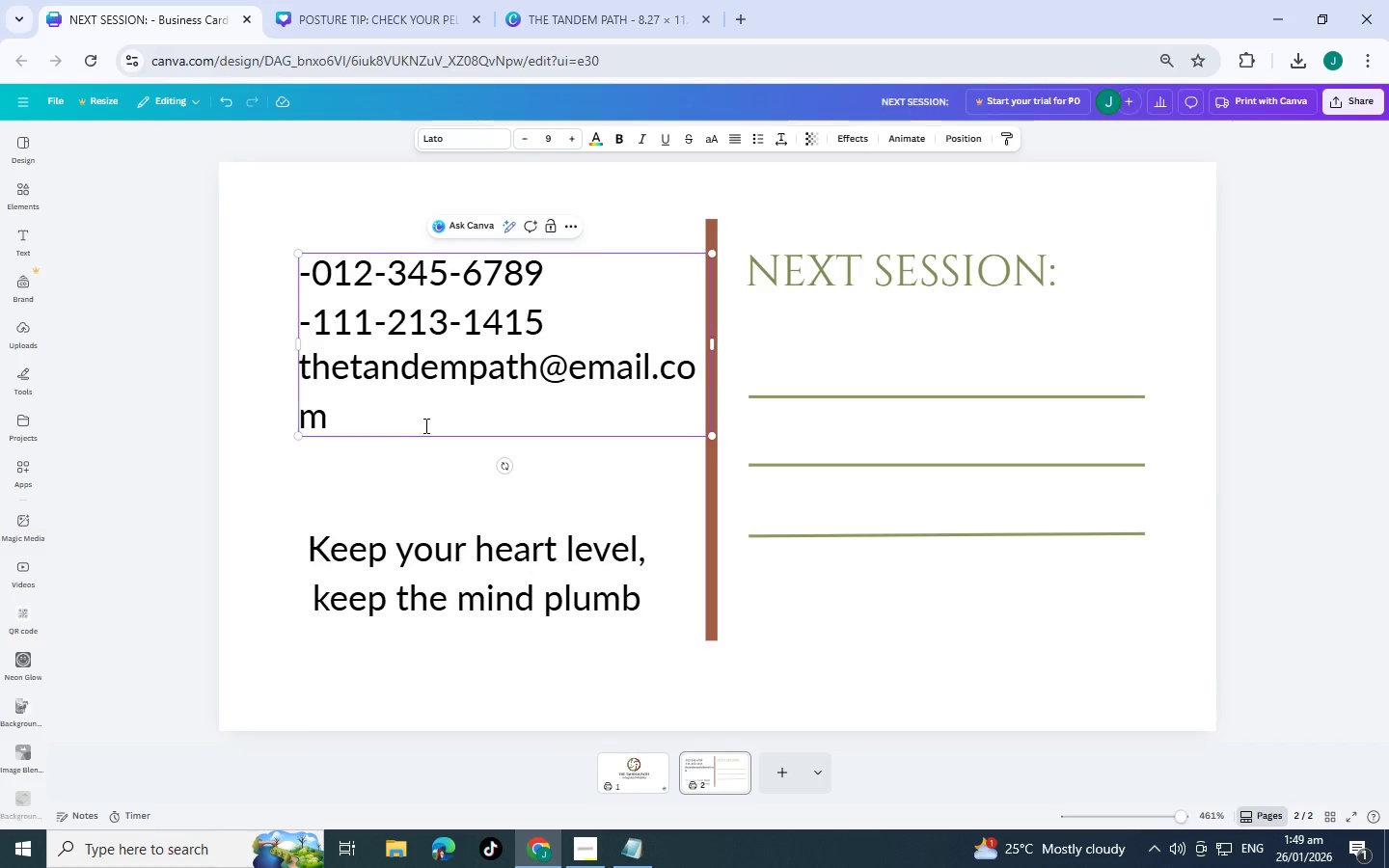 
left_click_drag(start_coordinate=[425, 425], to_coordinate=[304, 377])
 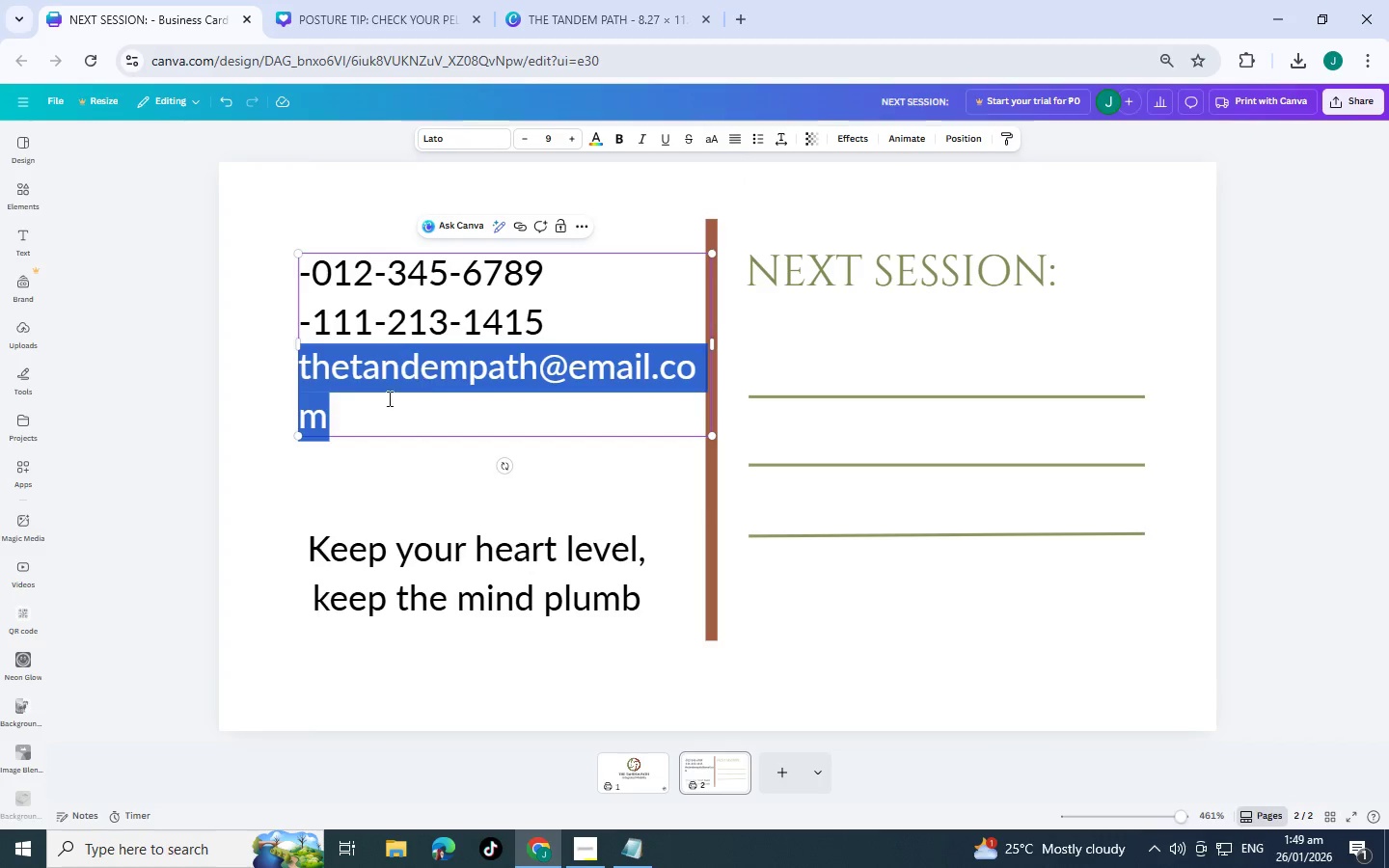 
left_click([350, 365])
 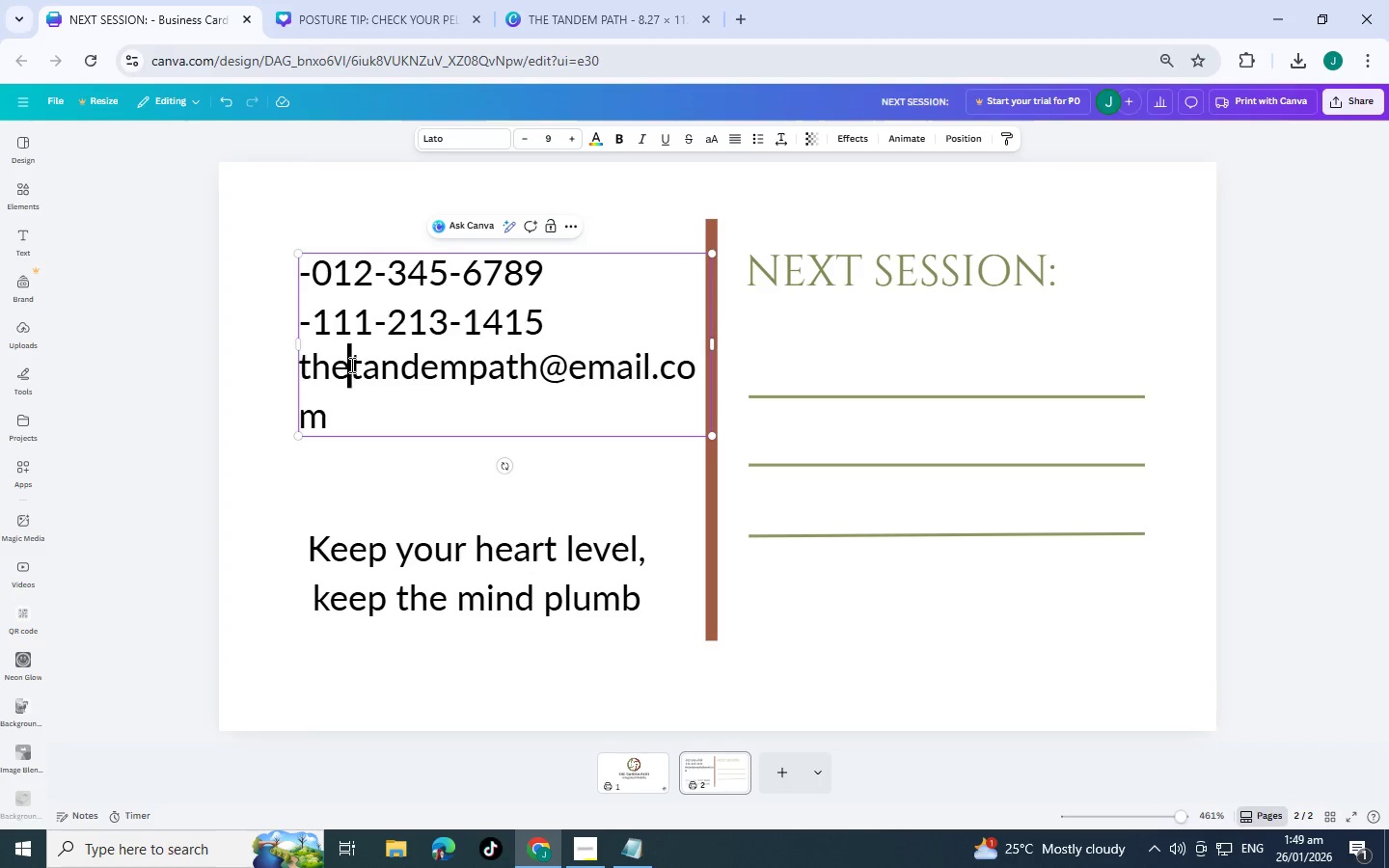 
key(Backspace)
 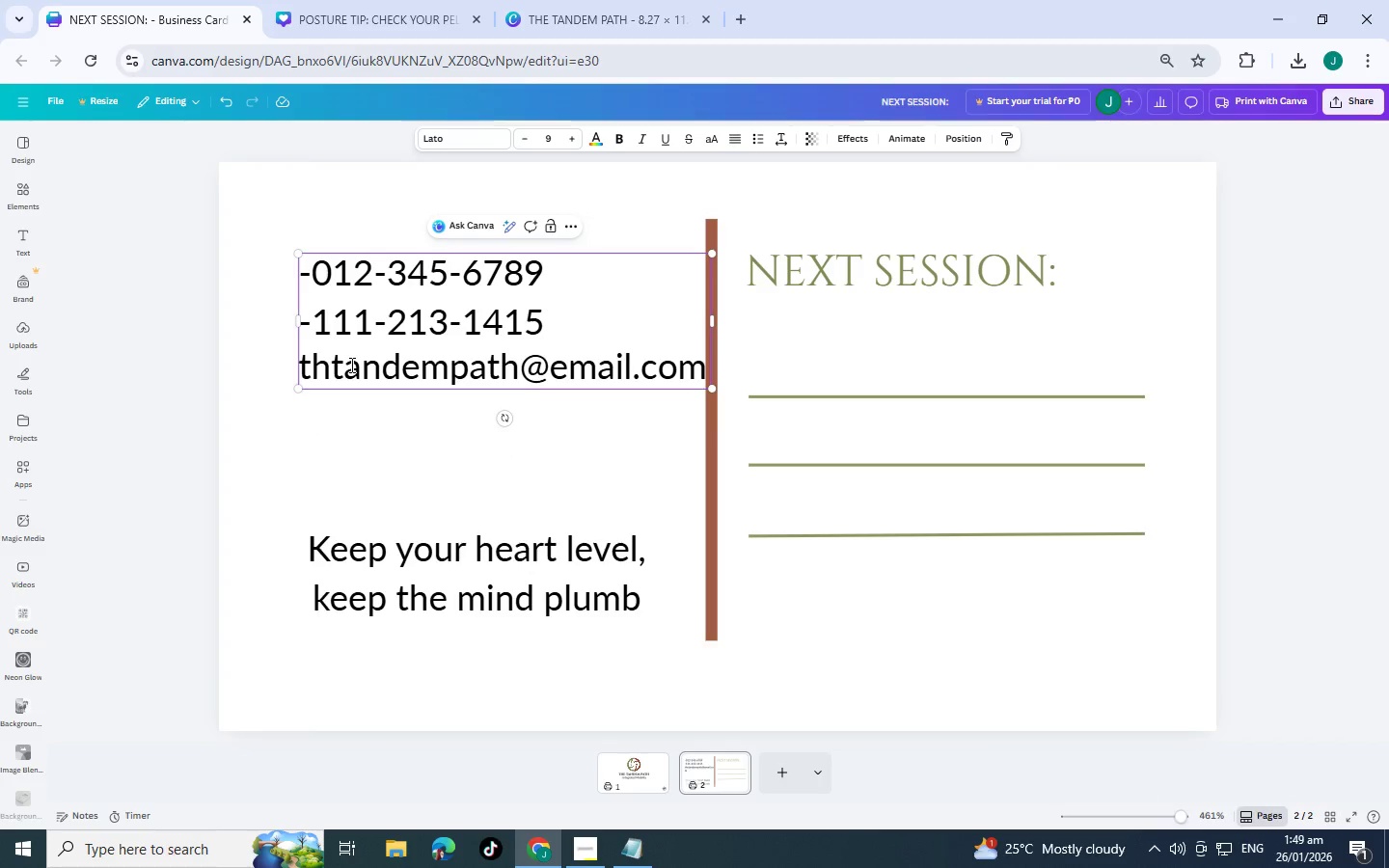 
key(Backspace)
 